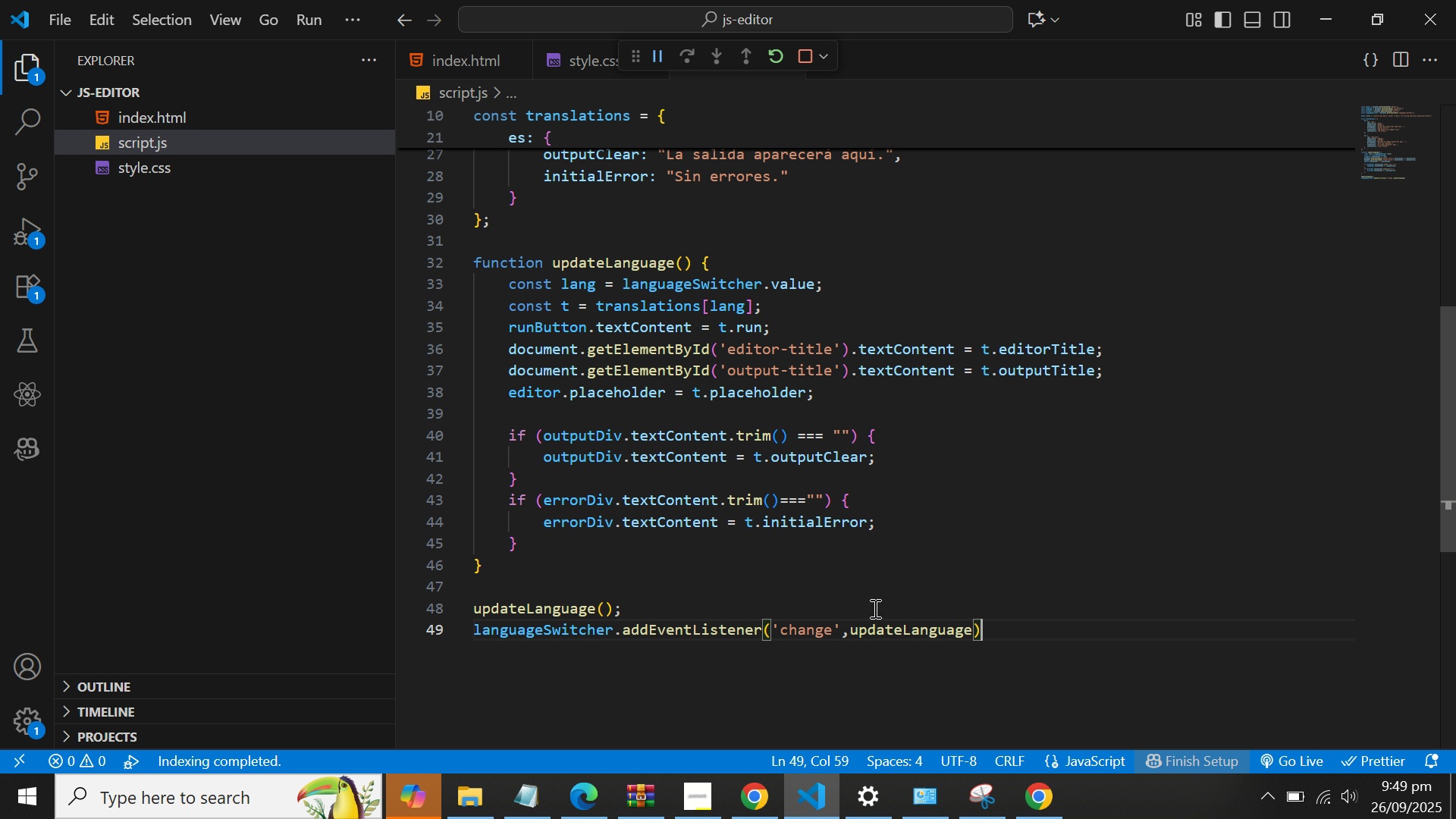 
key(Semicolon)
 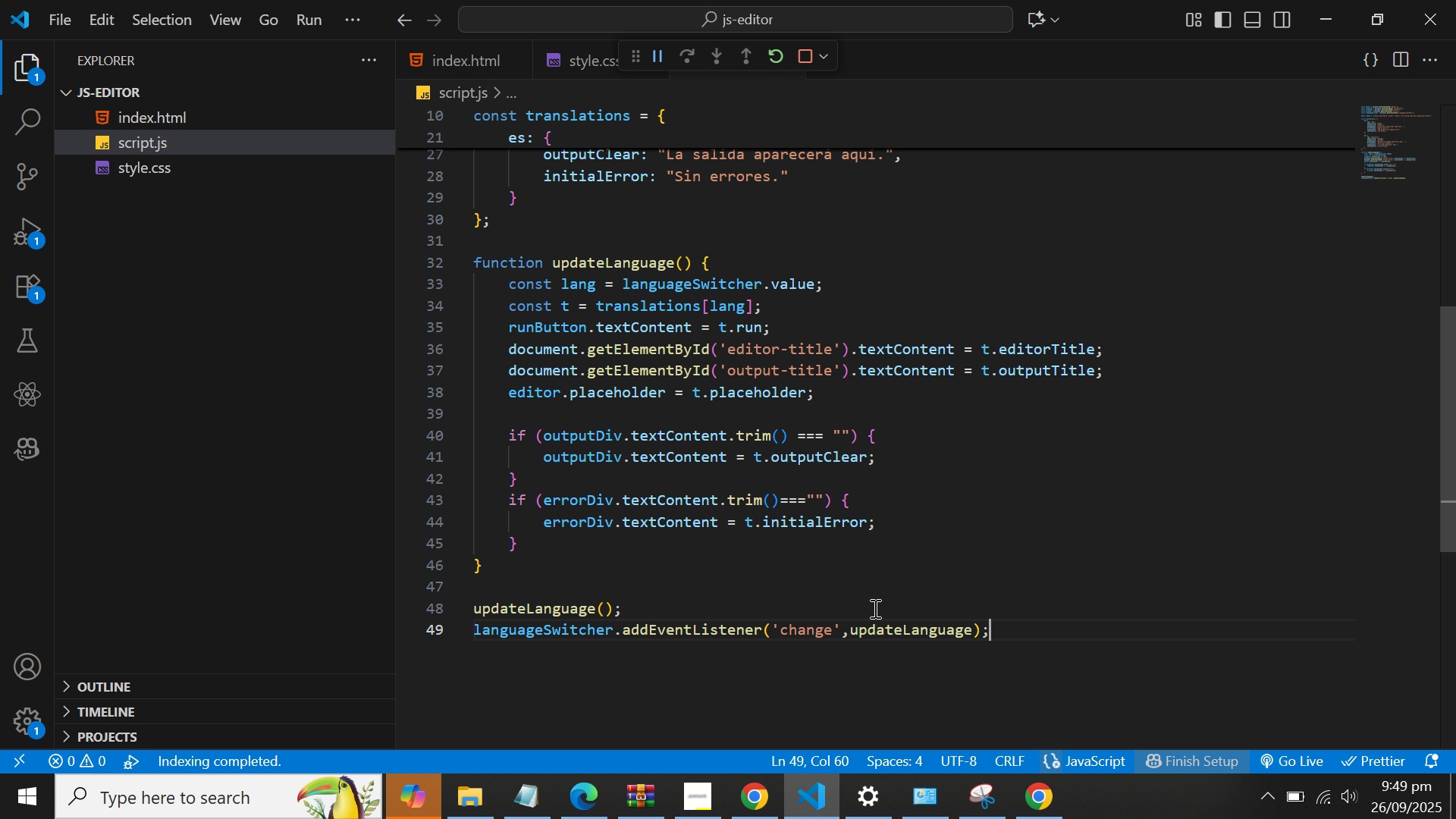 
key(Control+S)
 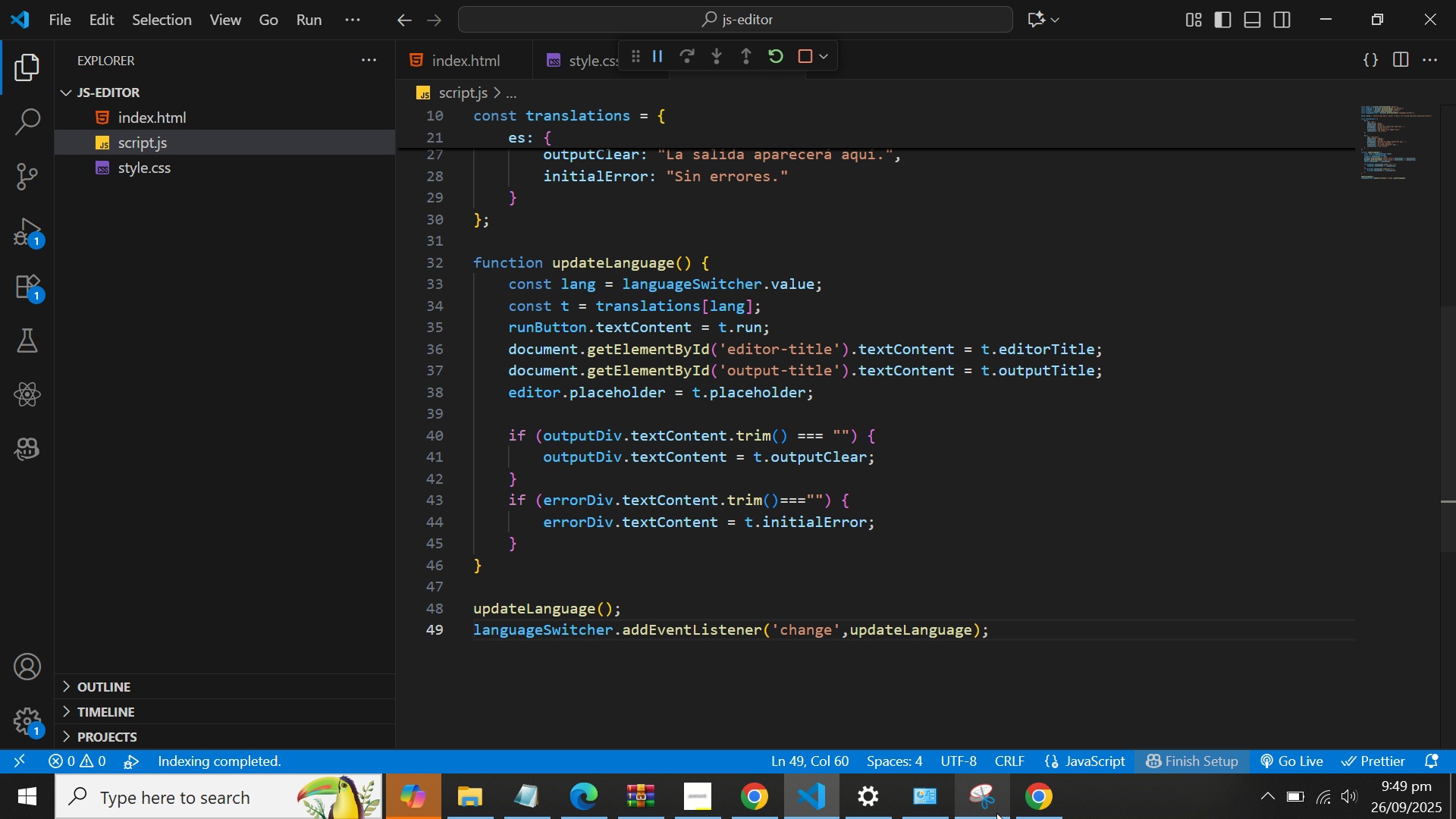 
left_click([1025, 790])
 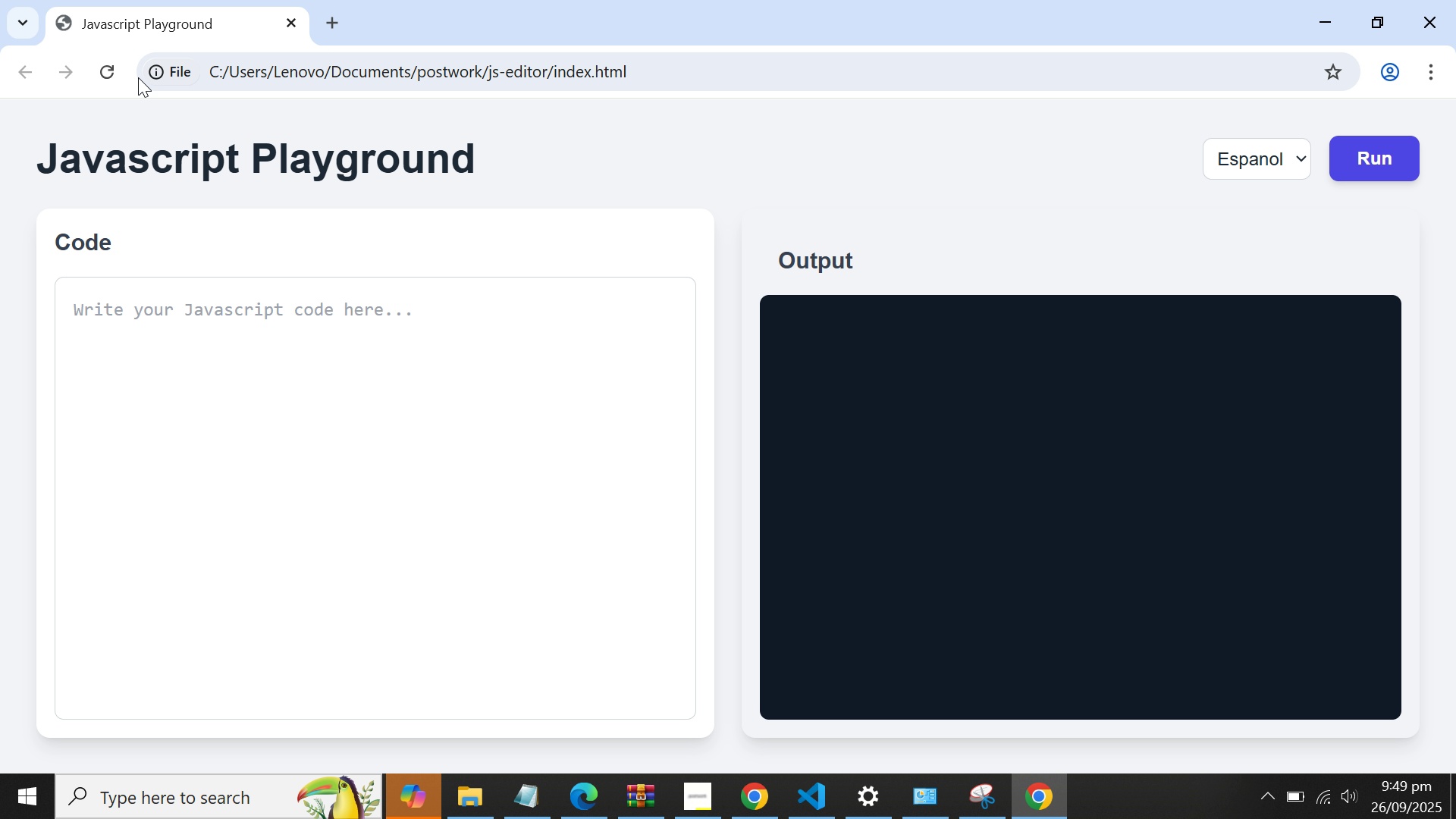 
left_click([108, 75])
 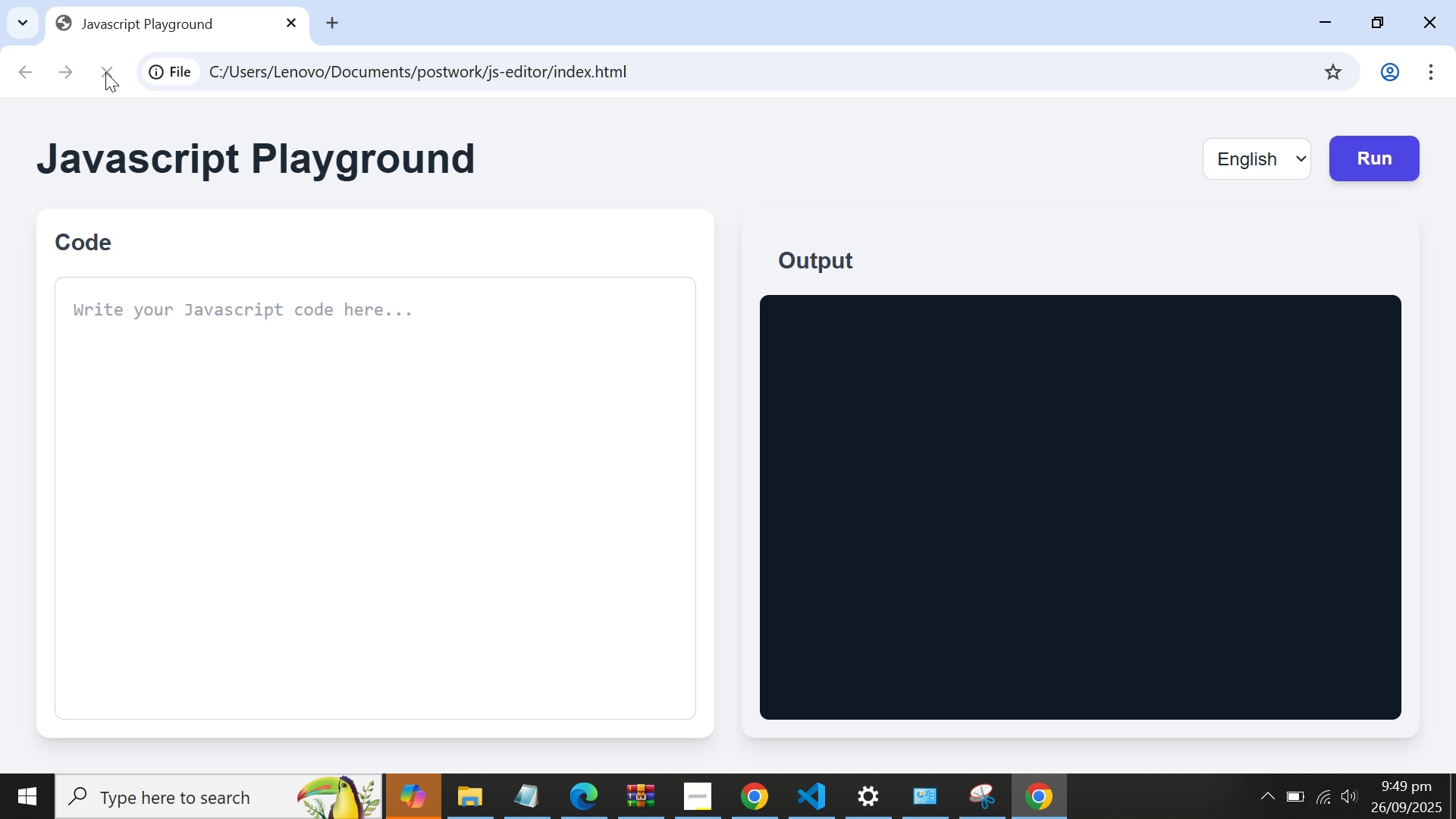 
left_click([105, 72])
 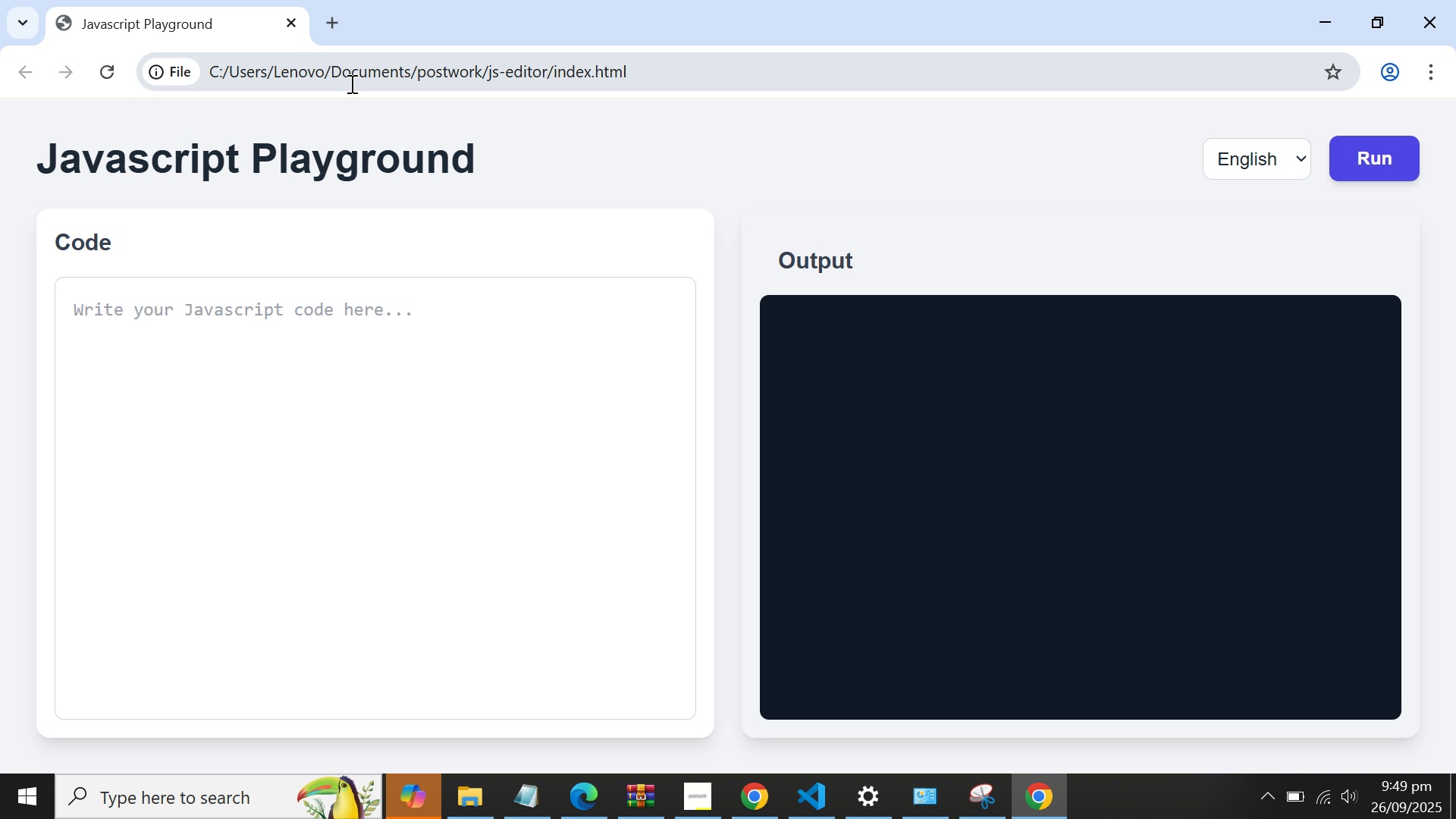 
left_click([350, 83])
 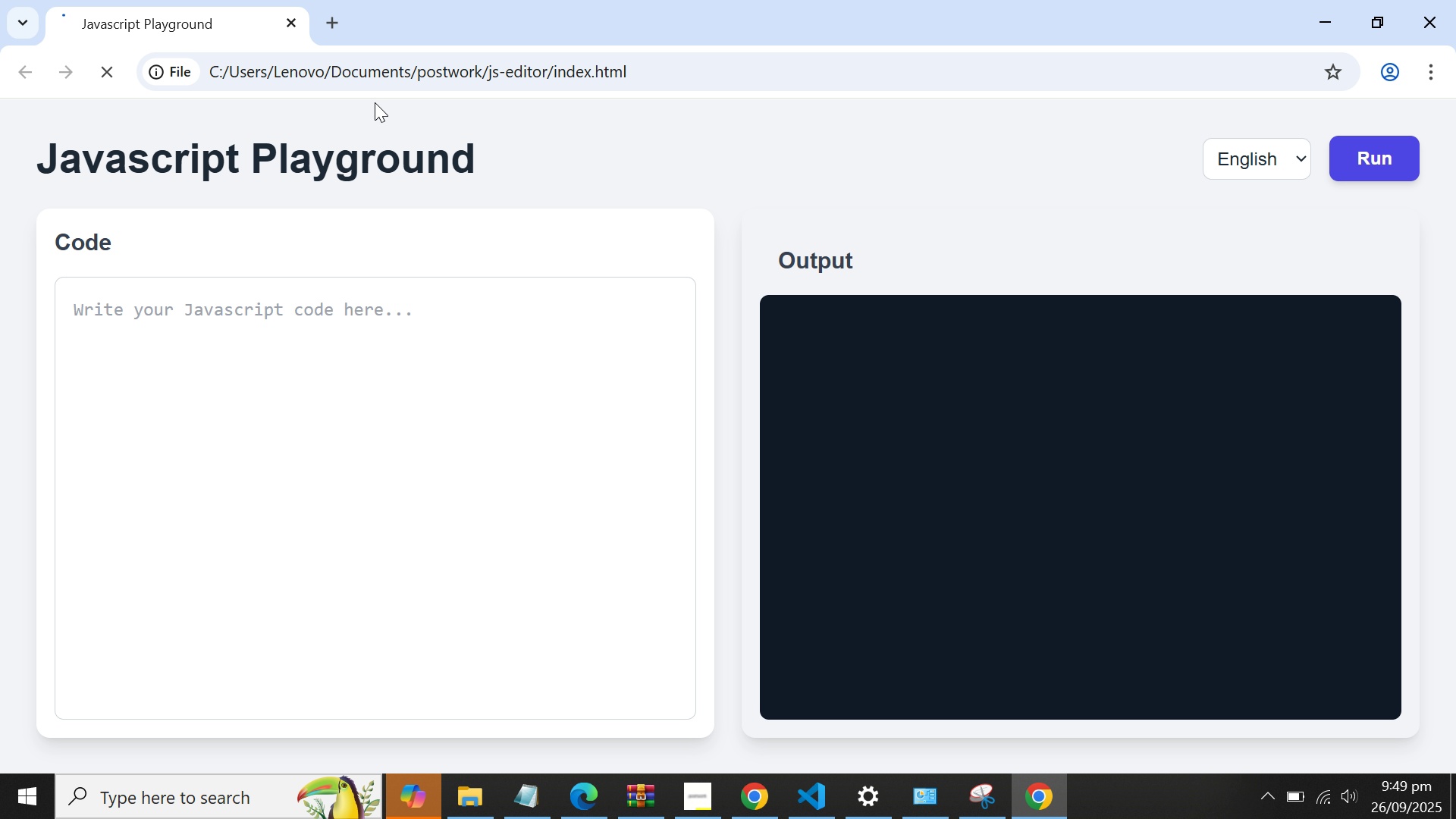 
key(Enter)
 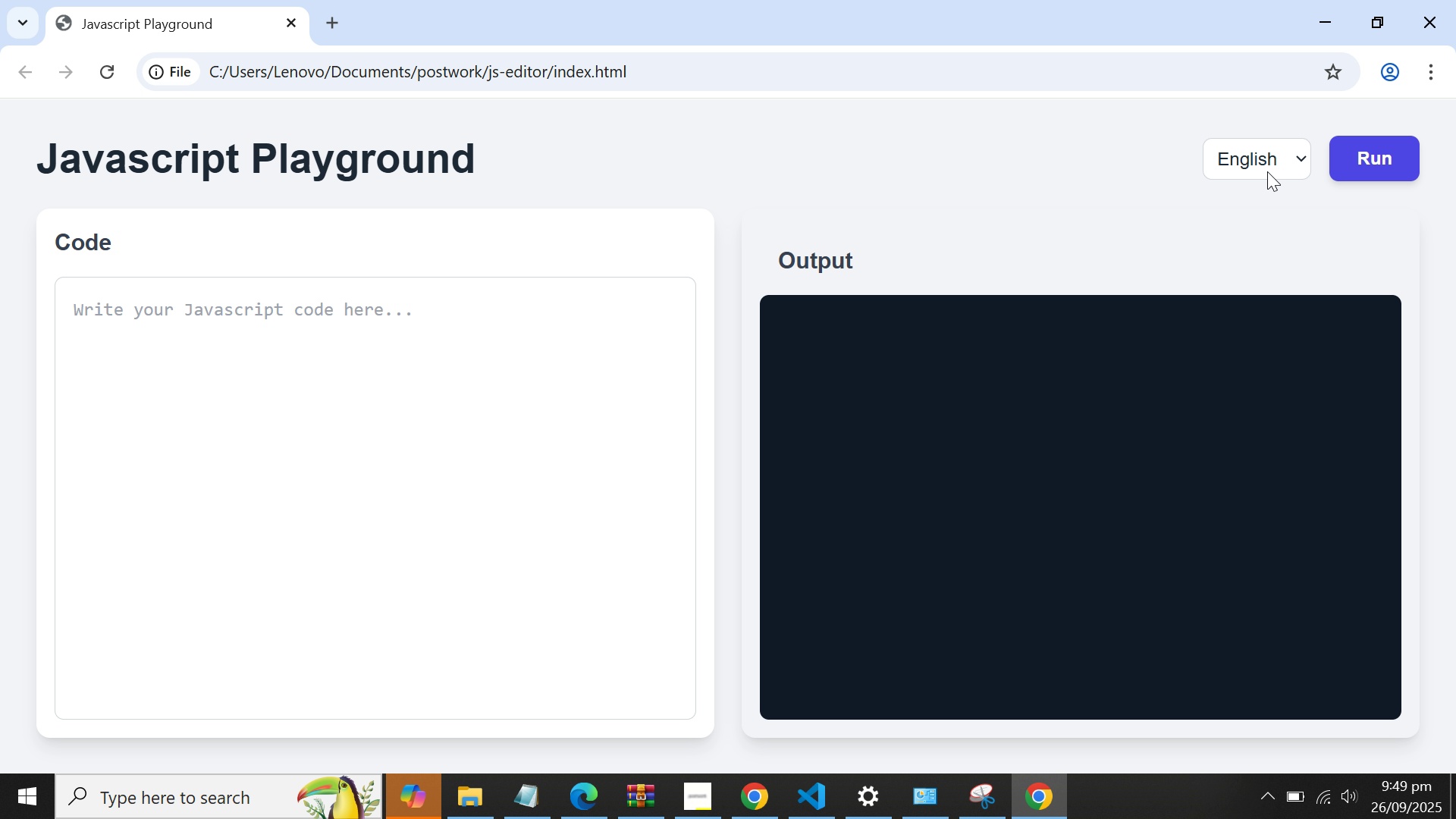 
left_click([1282, 160])
 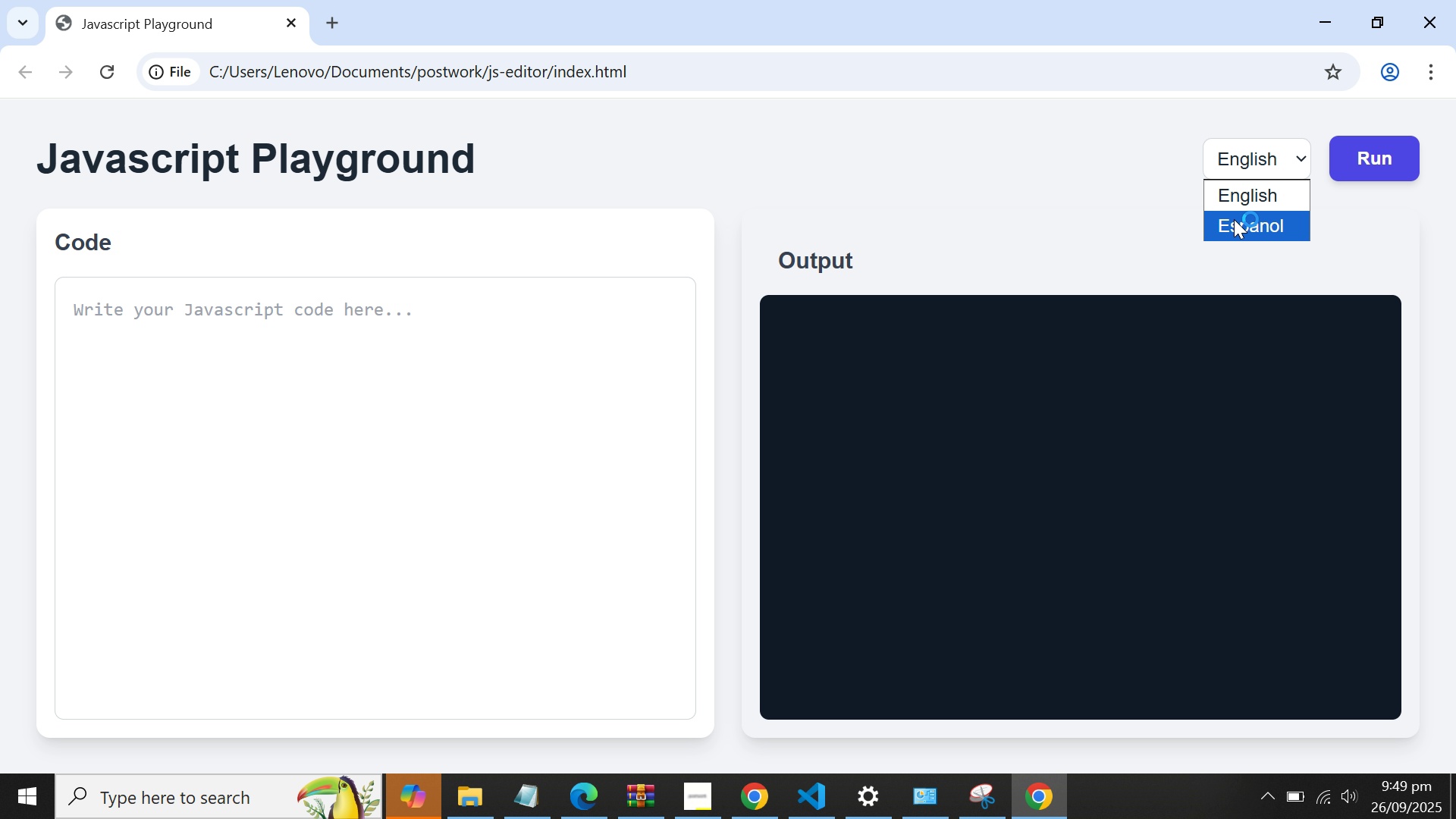 
left_click([1234, 219])
 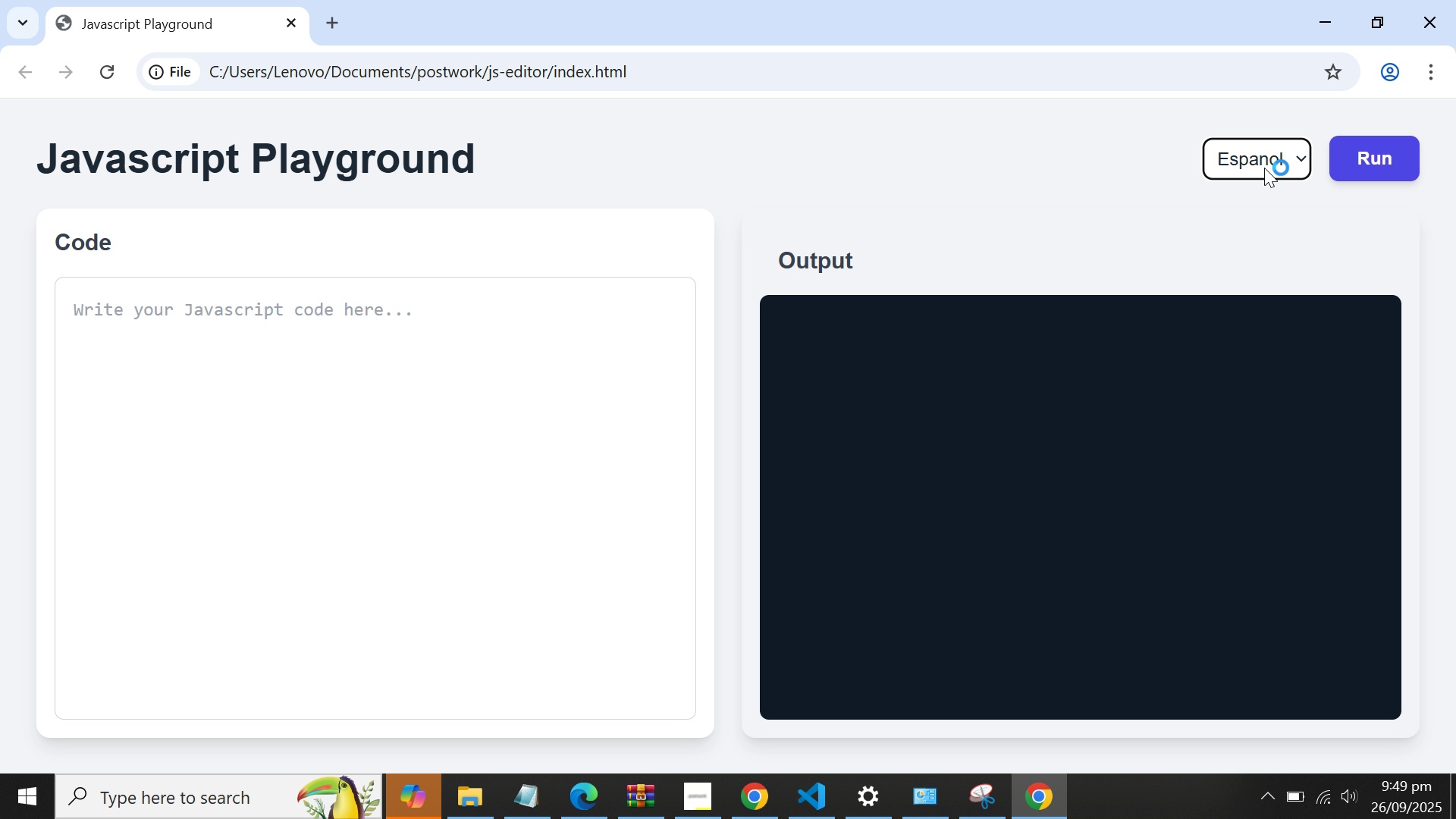 
left_click([1264, 168])
 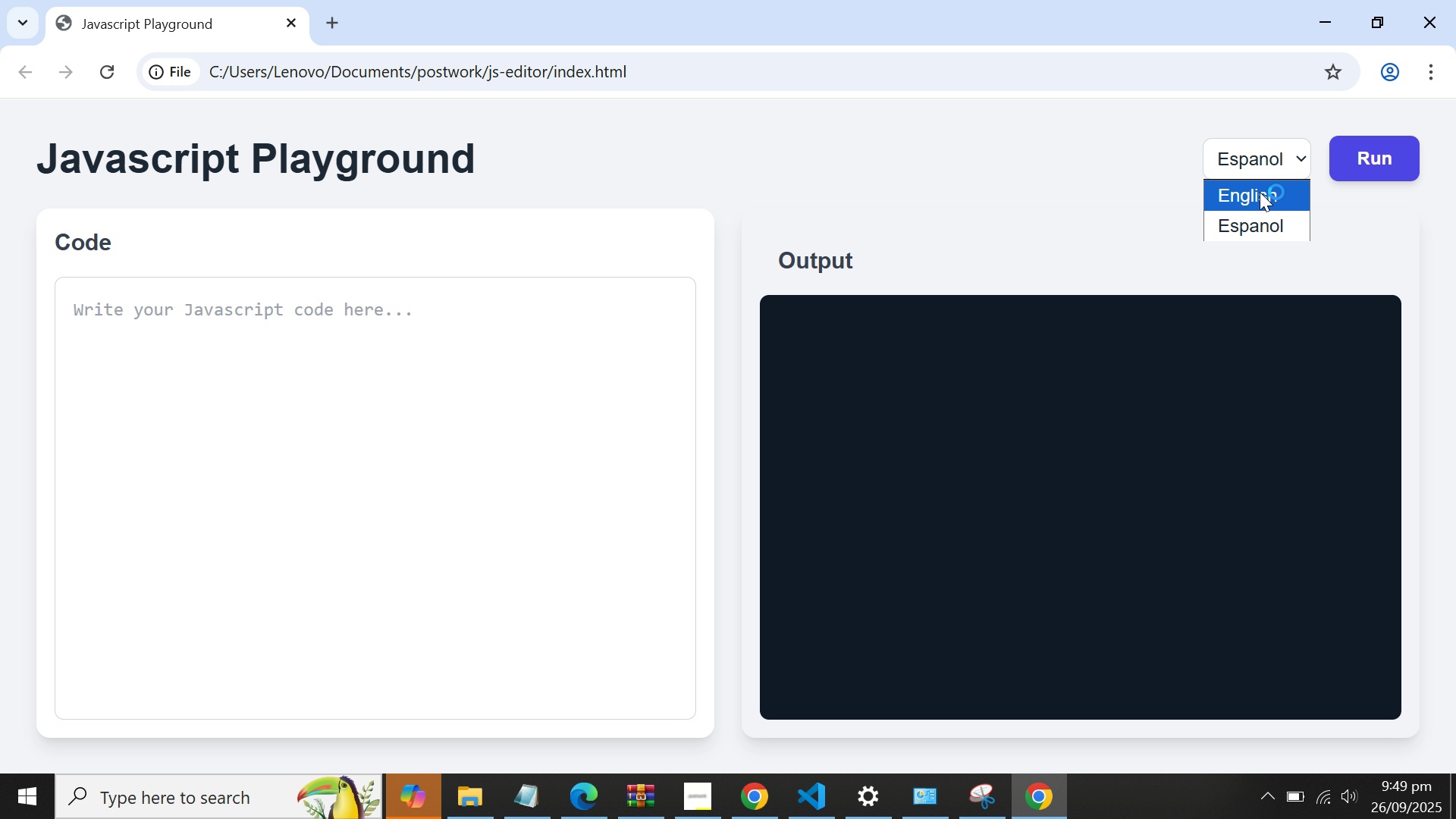 
left_click([1260, 192])
 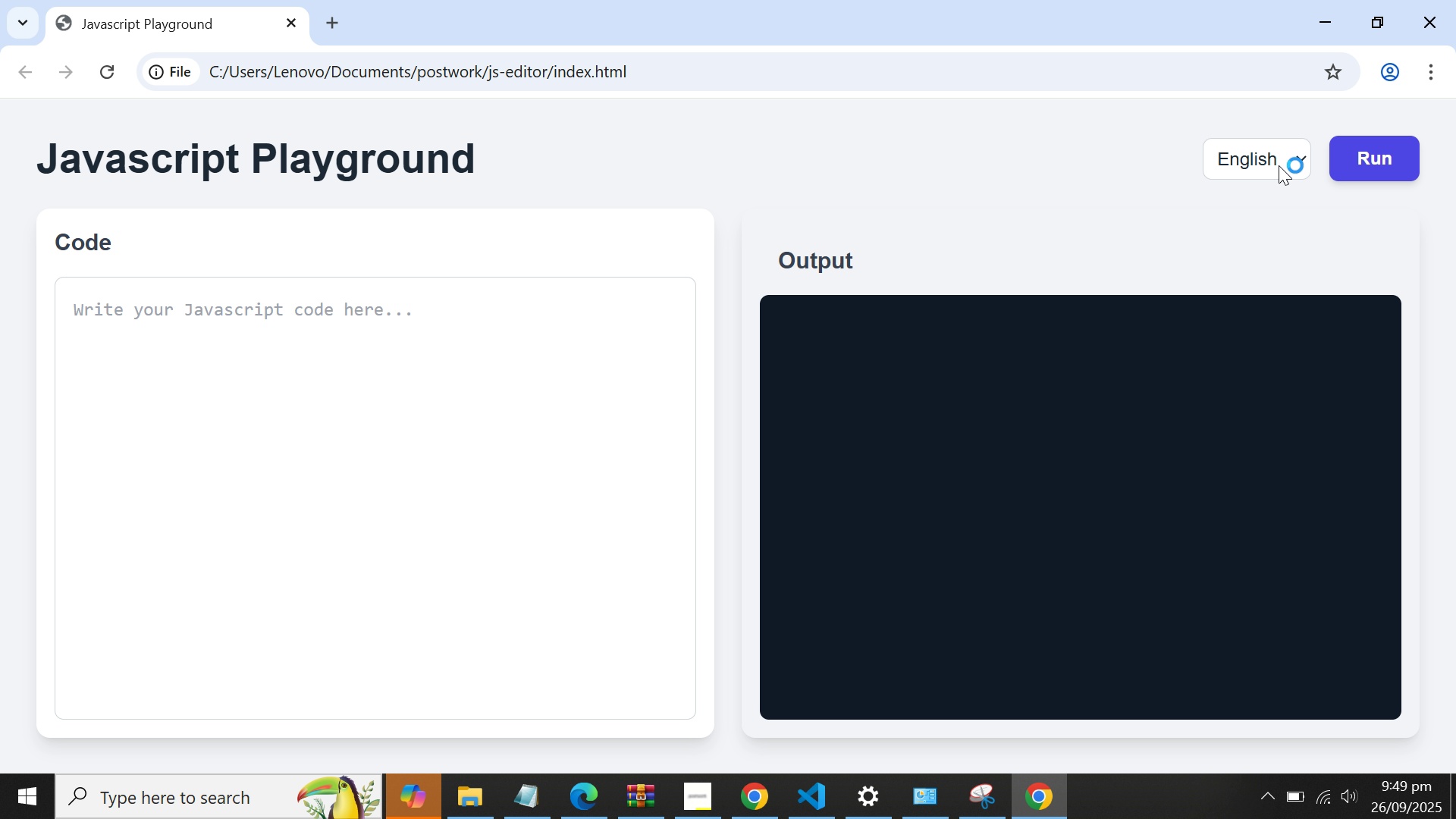 
left_click([1279, 165])
 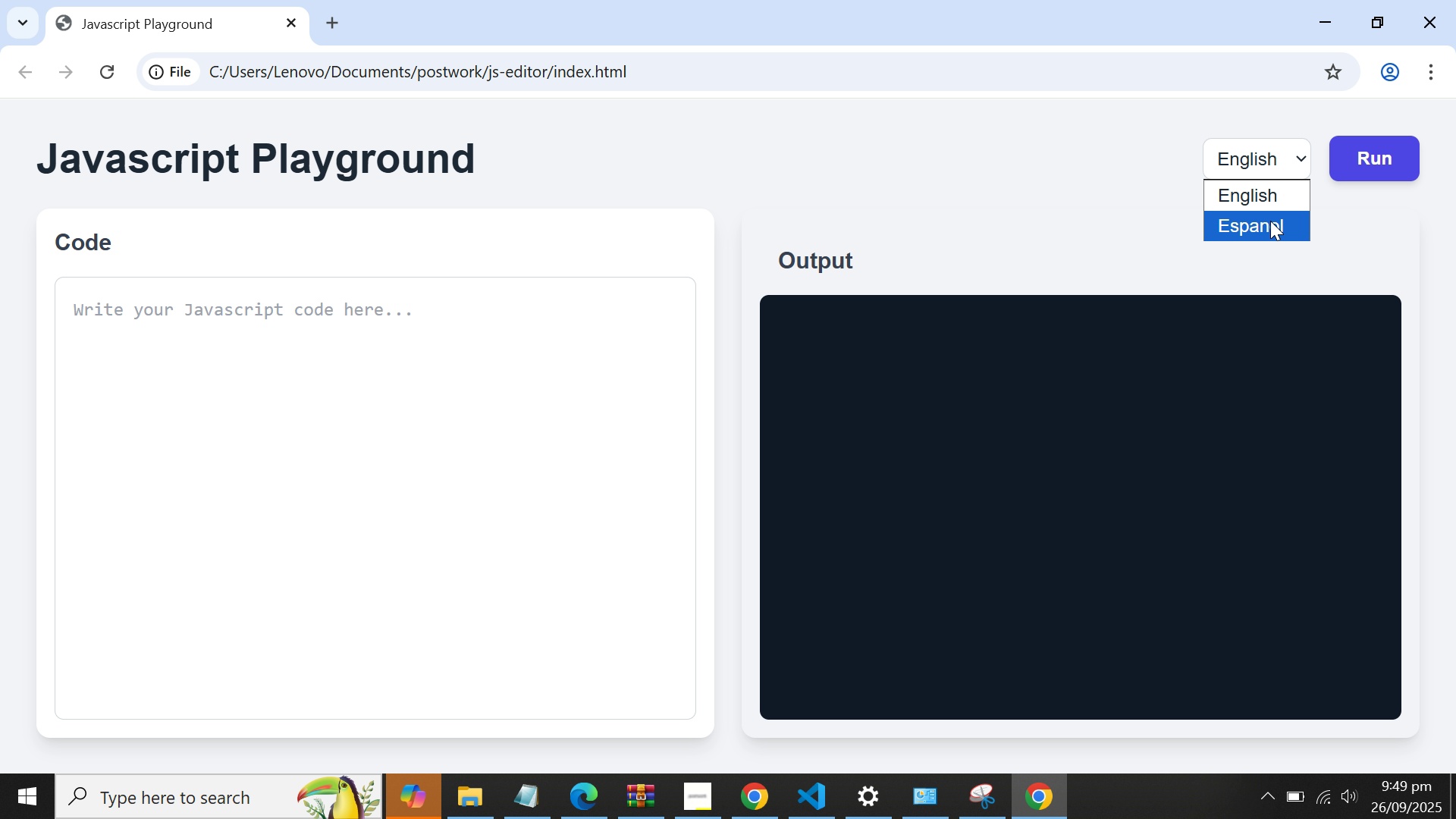 
left_click([1270, 221])
 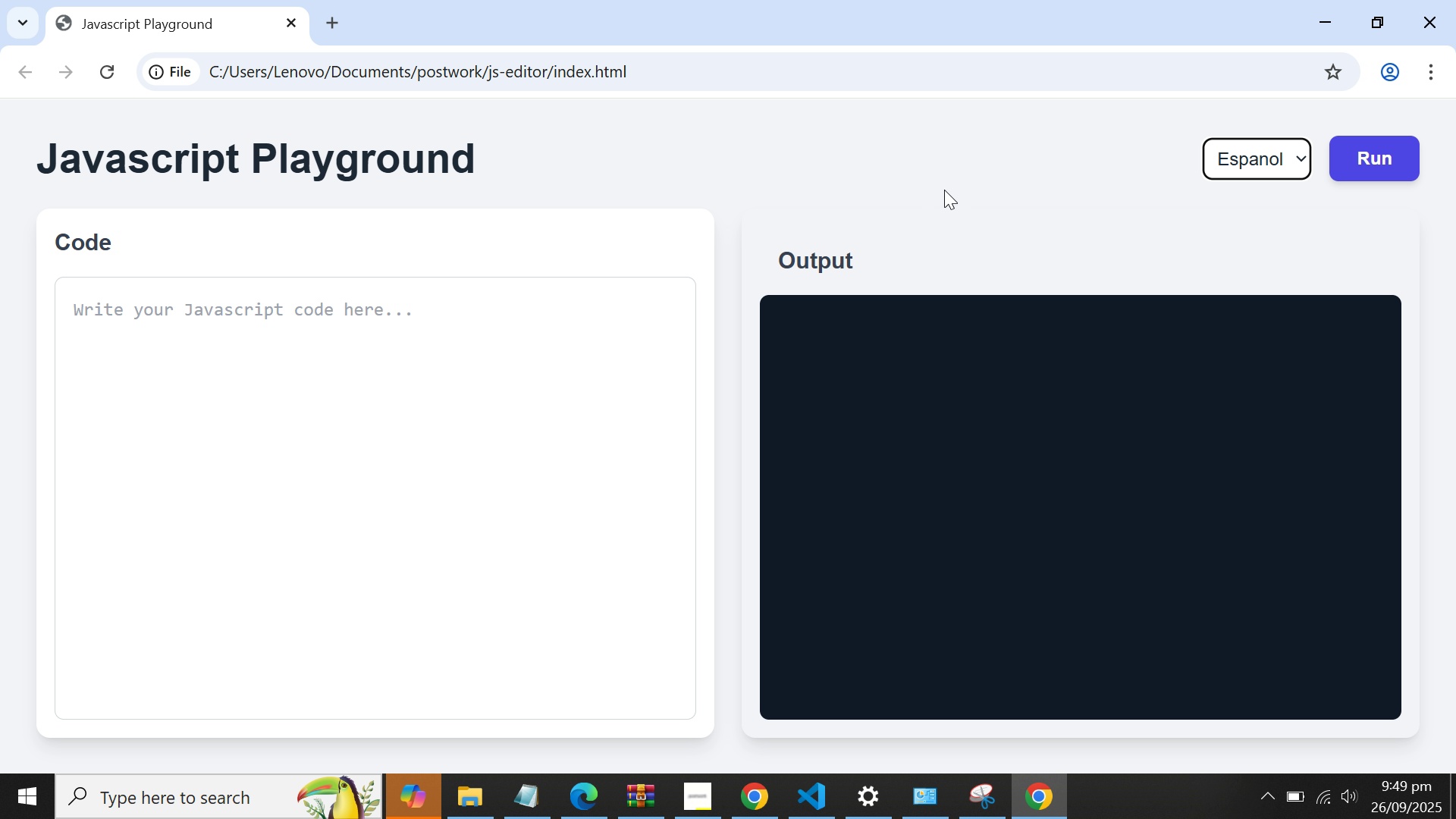 
left_click([944, 190])
 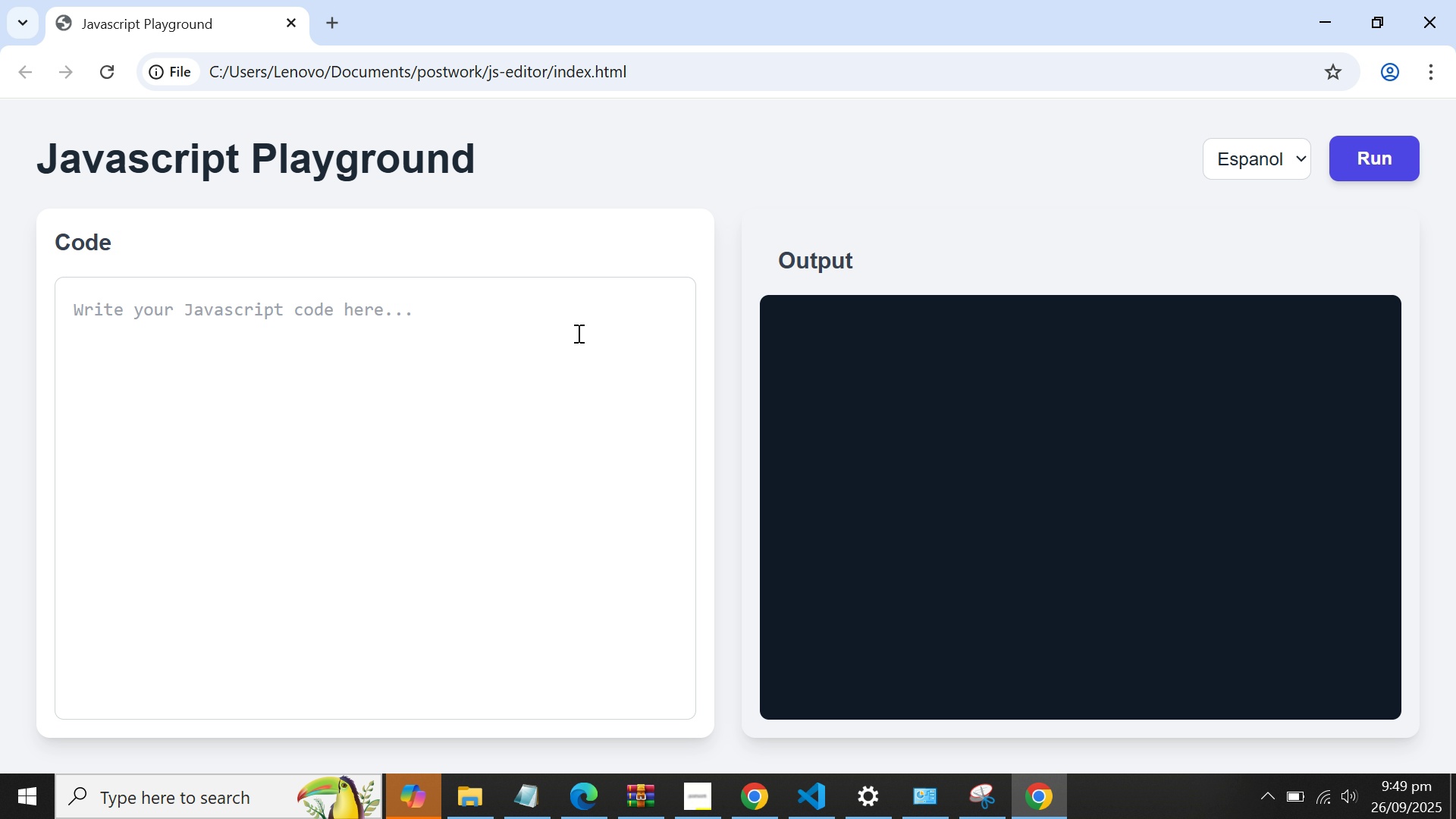 
left_click([546, 332])
 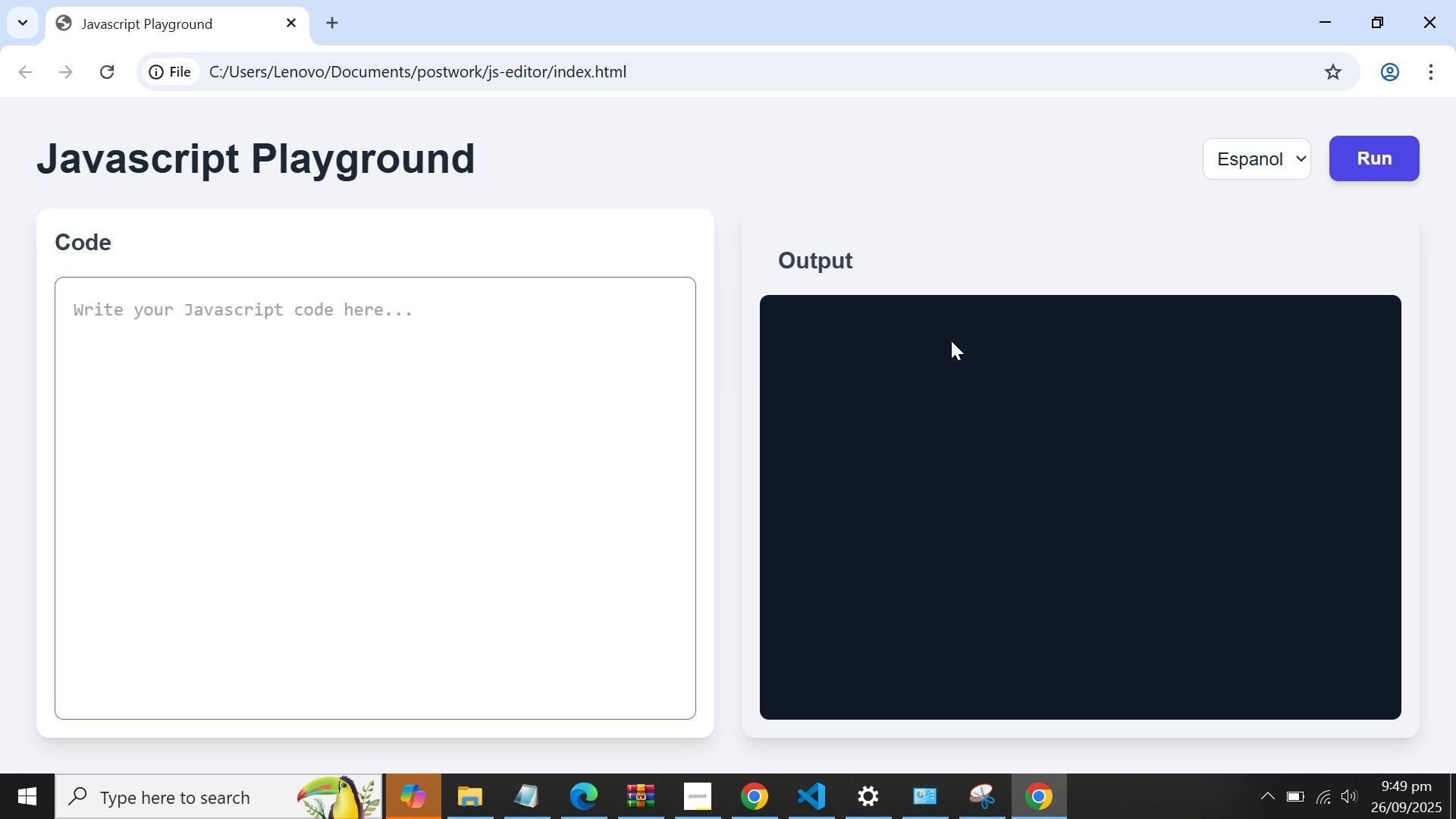 
scroll: coordinate [953, 343], scroll_direction: down, amount: 2.0
 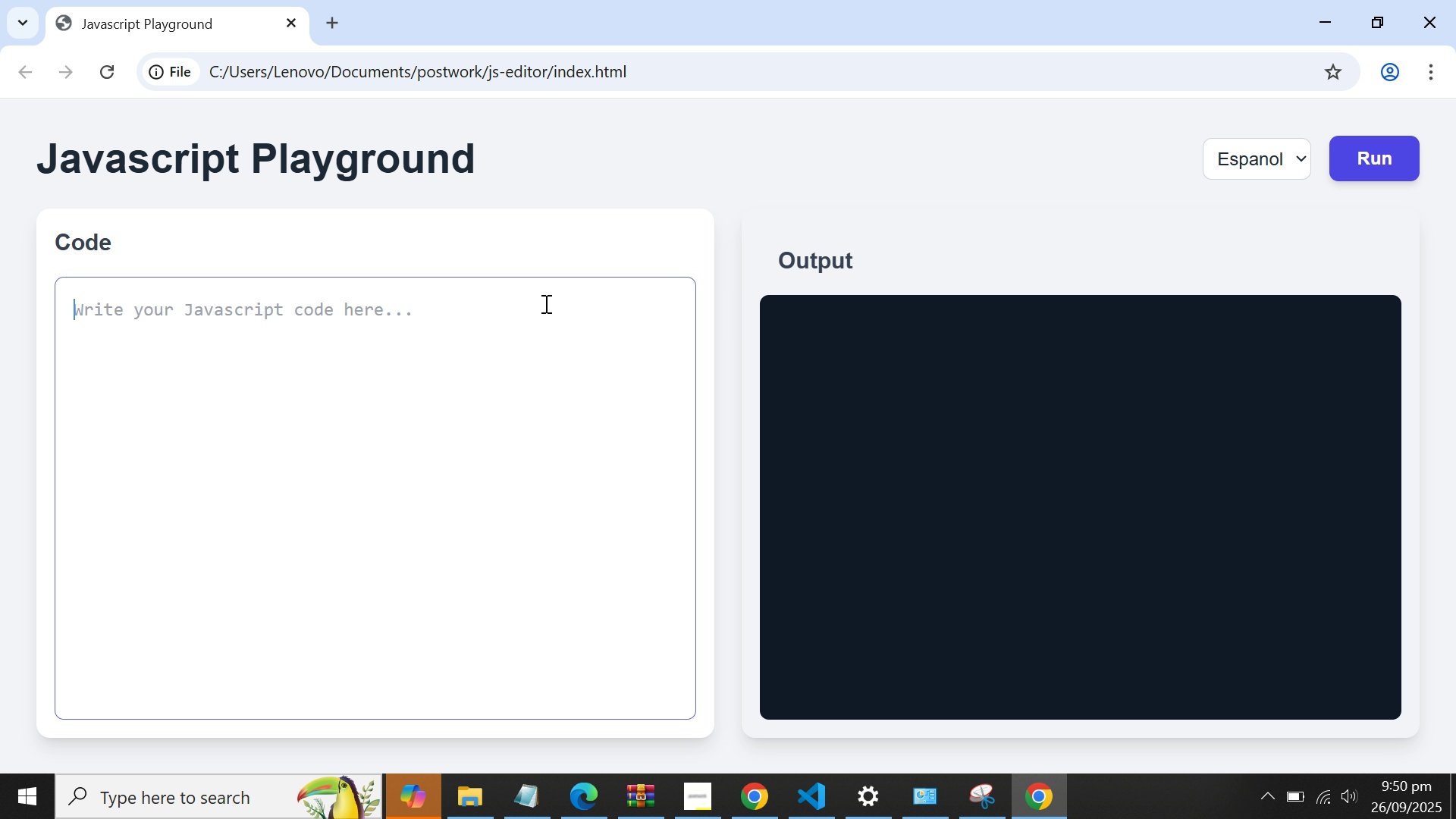 
left_click([459, 315])
 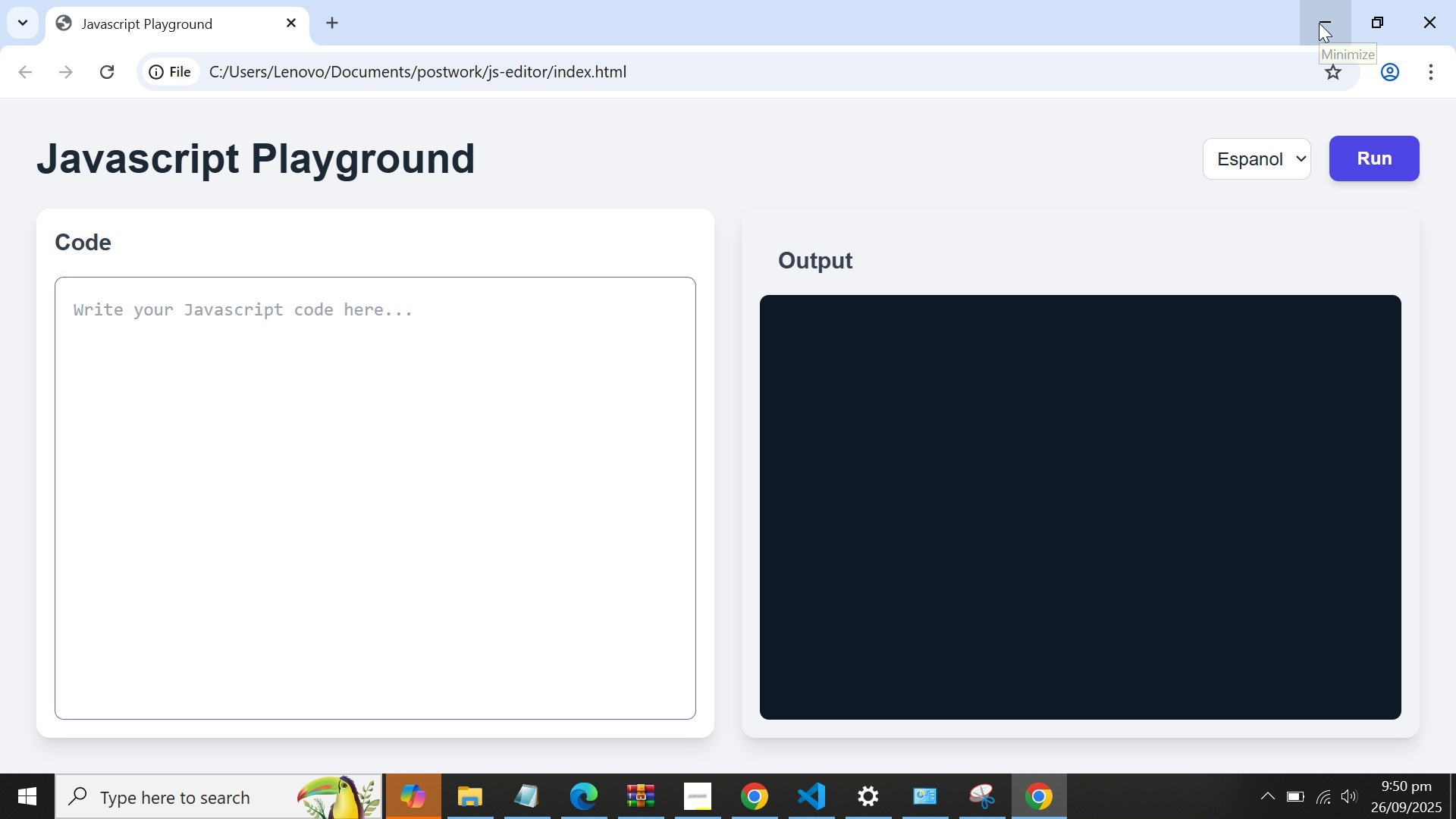 
left_click([1319, 23])
 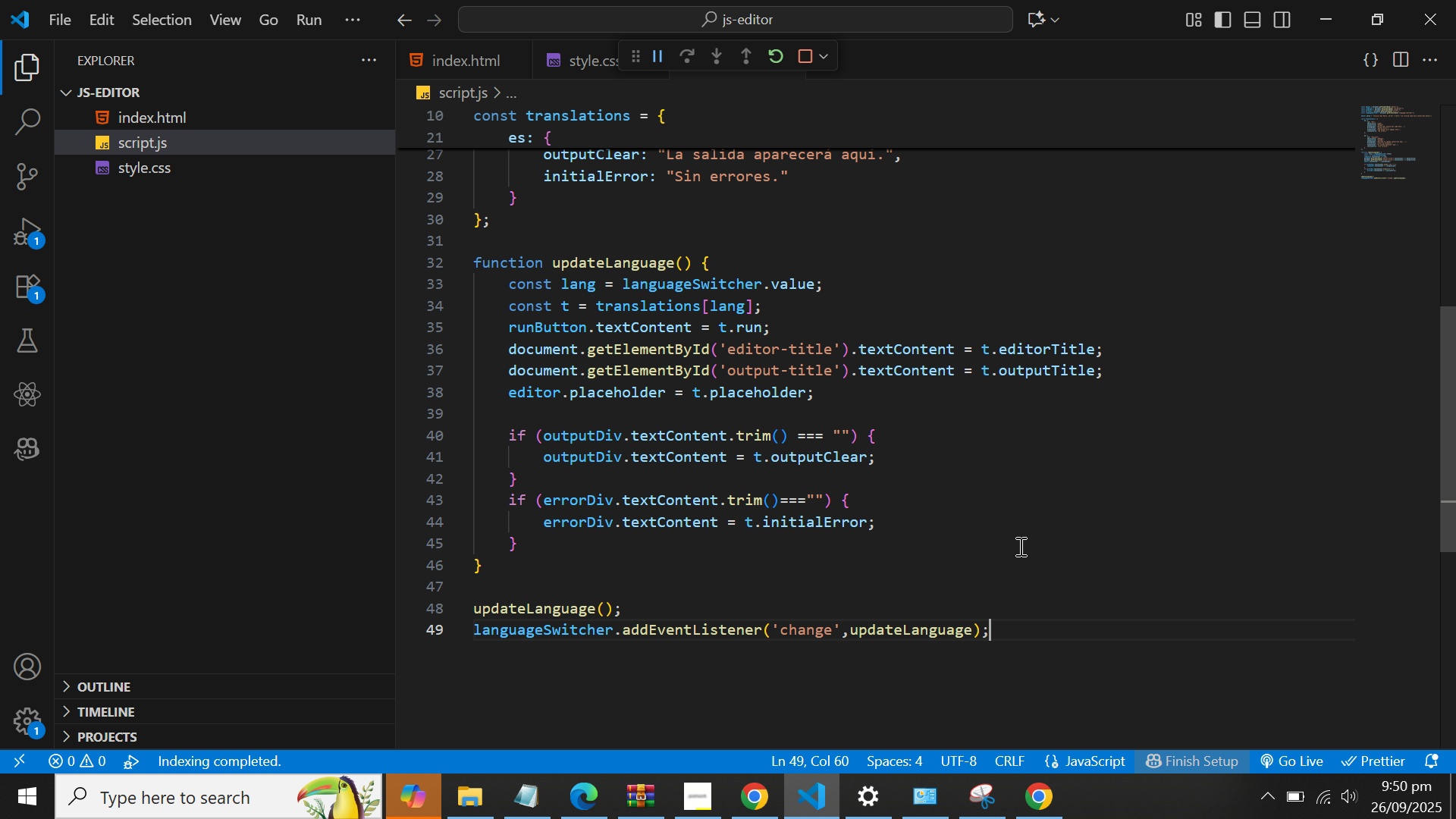 
left_click_drag(start_coordinate=[1028, 562], to_coordinate=[1033, 562])
 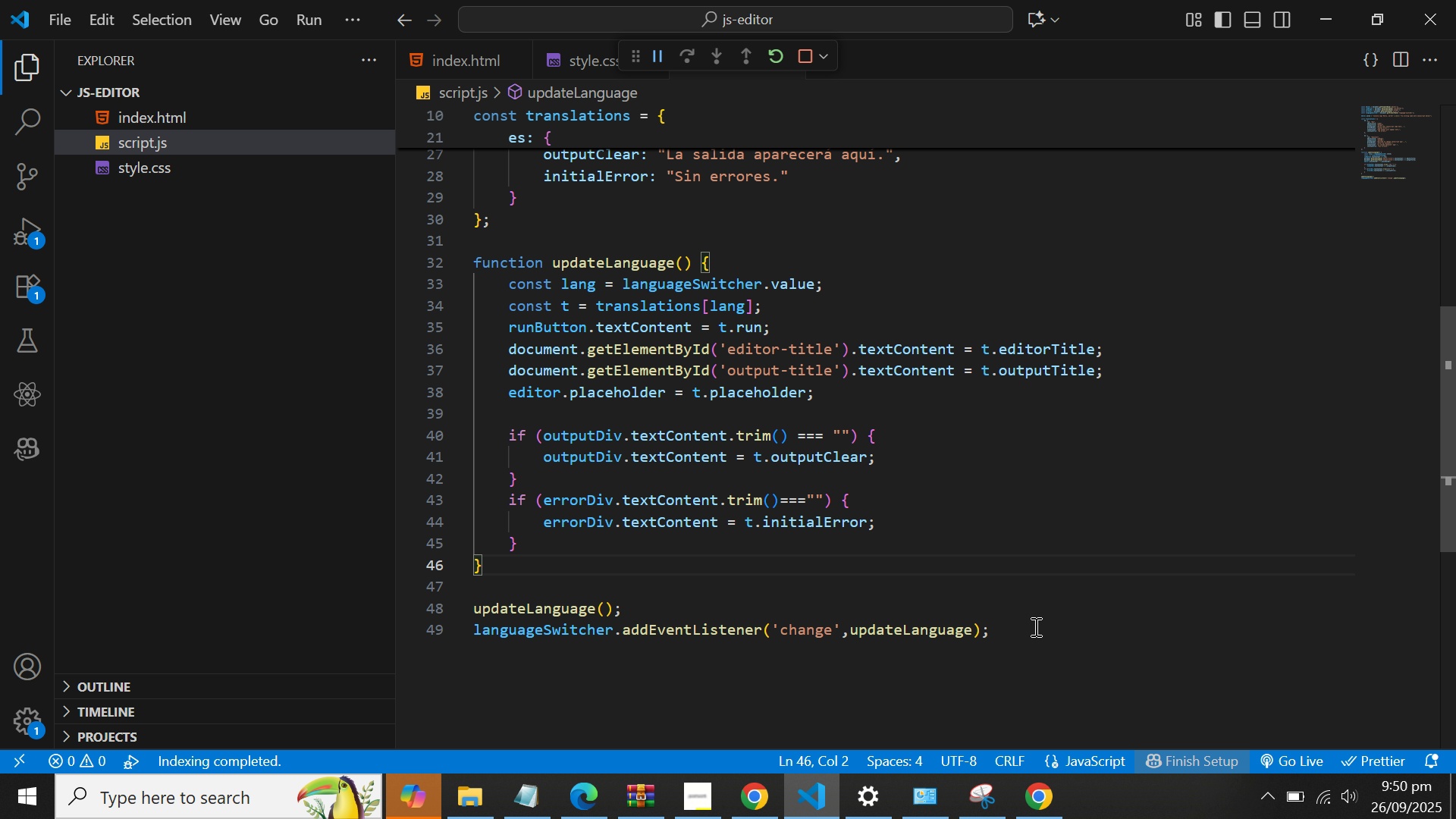 
left_click([1034, 626])
 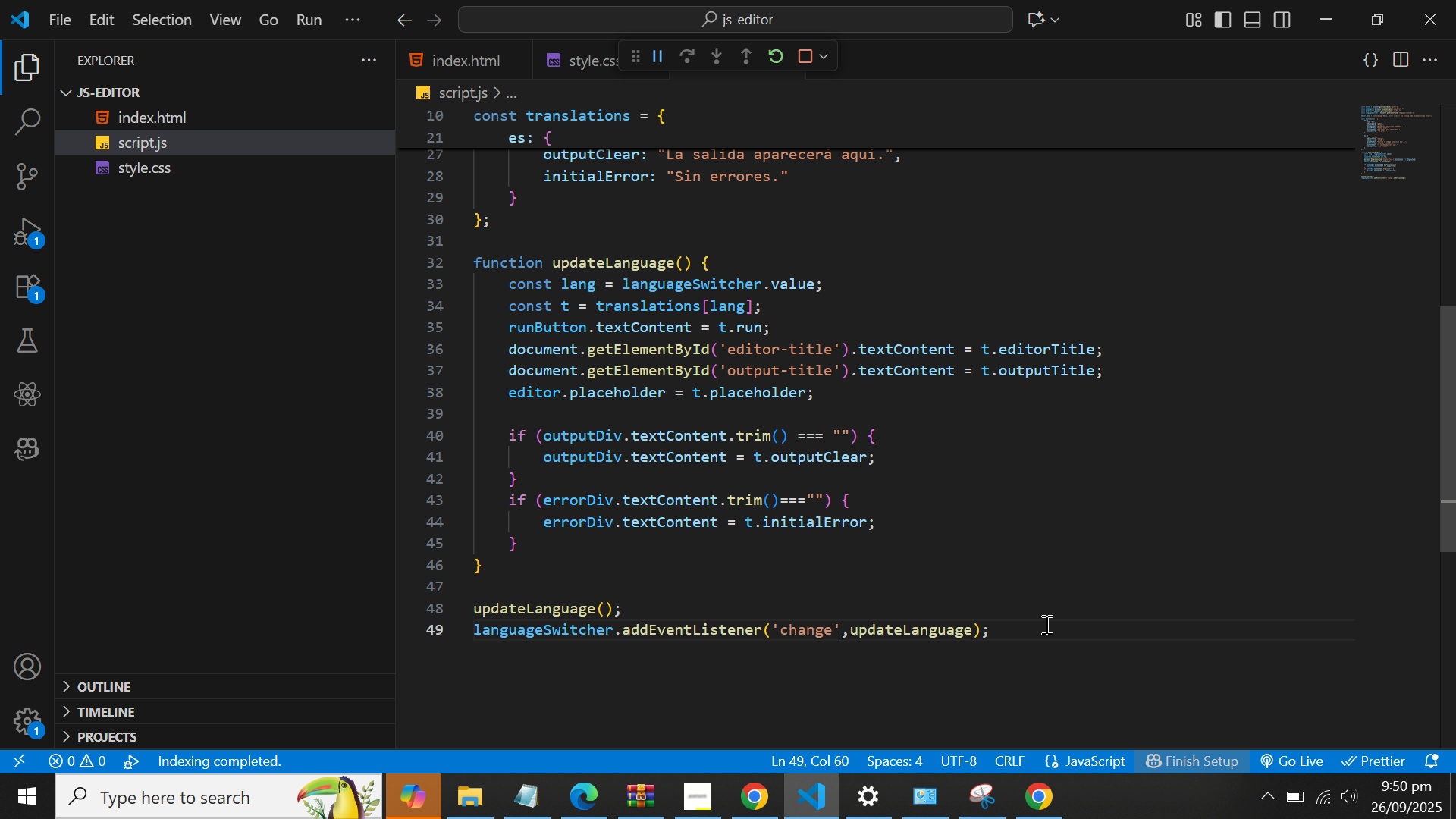 
wait(12.54)
 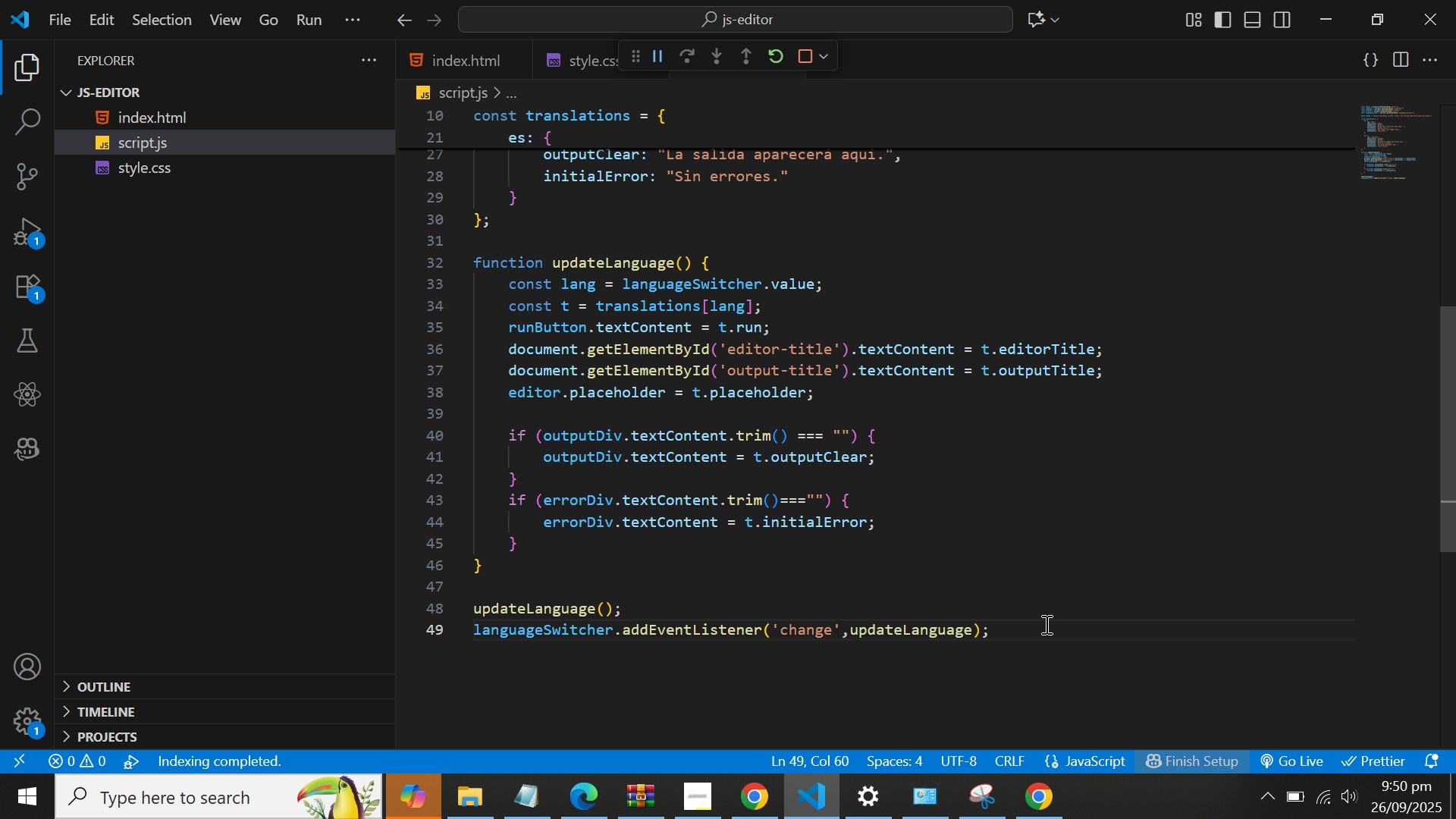 
key(Enter)
 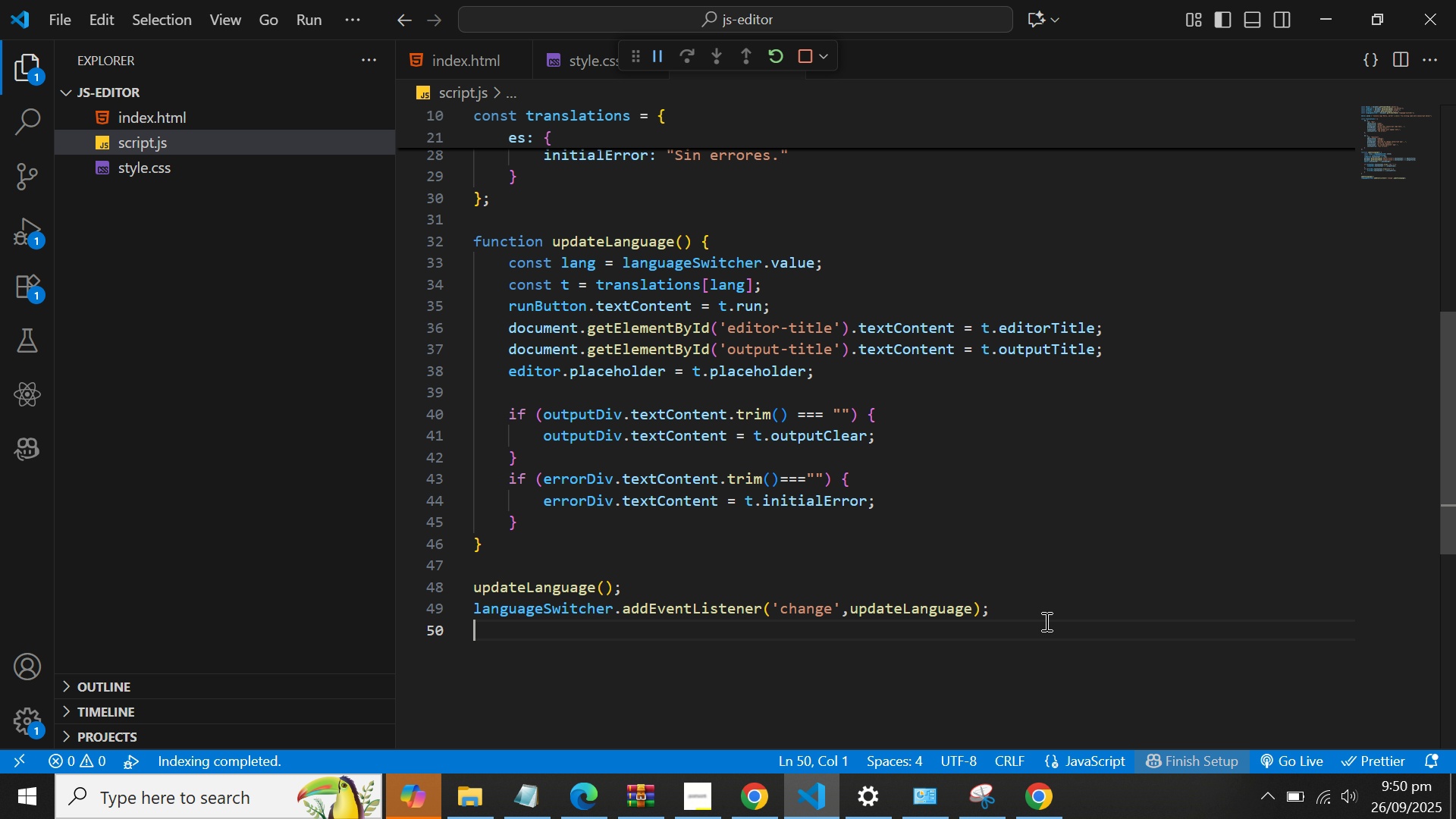 
key(Enter)
 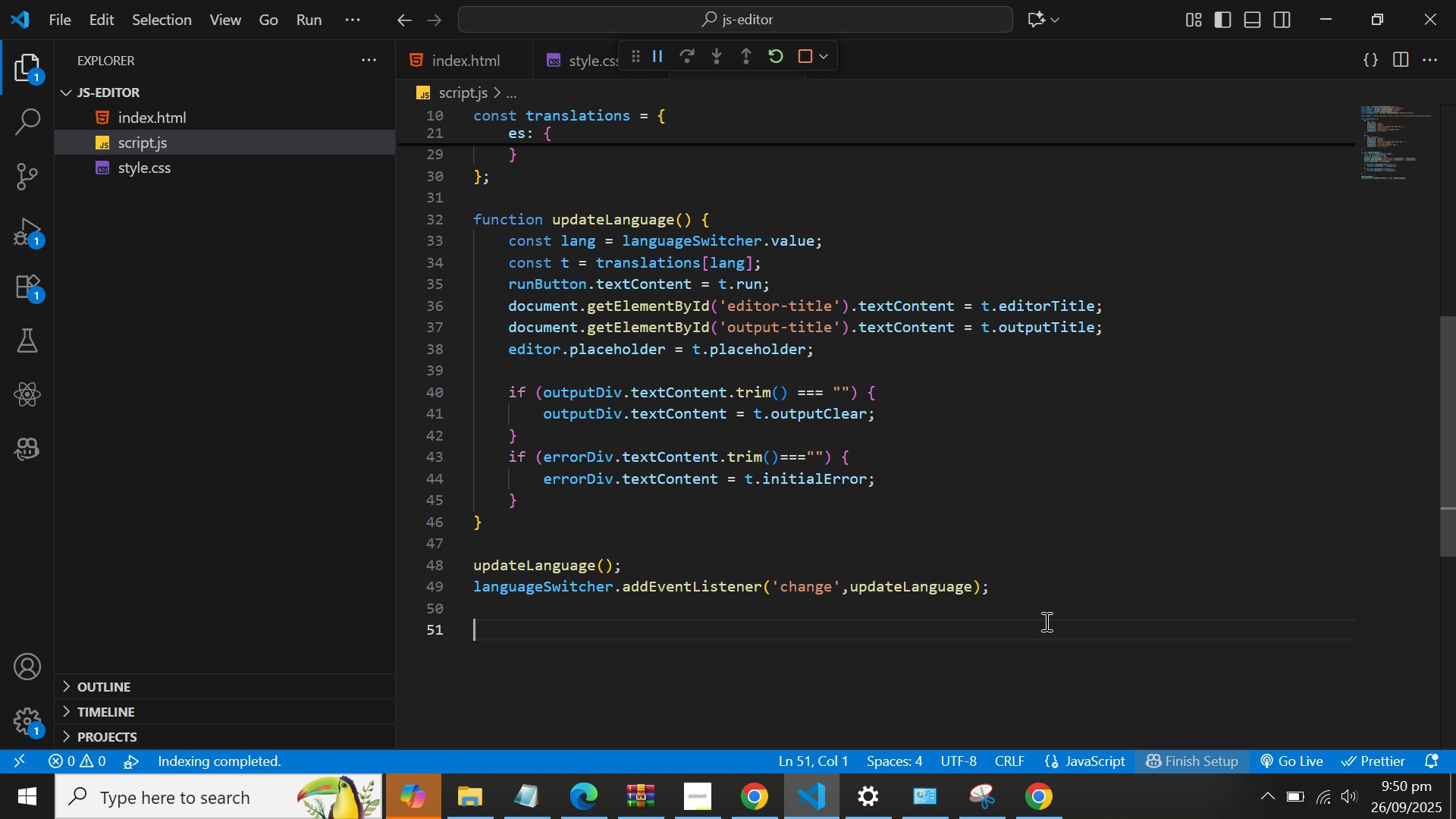 
type(runb)
 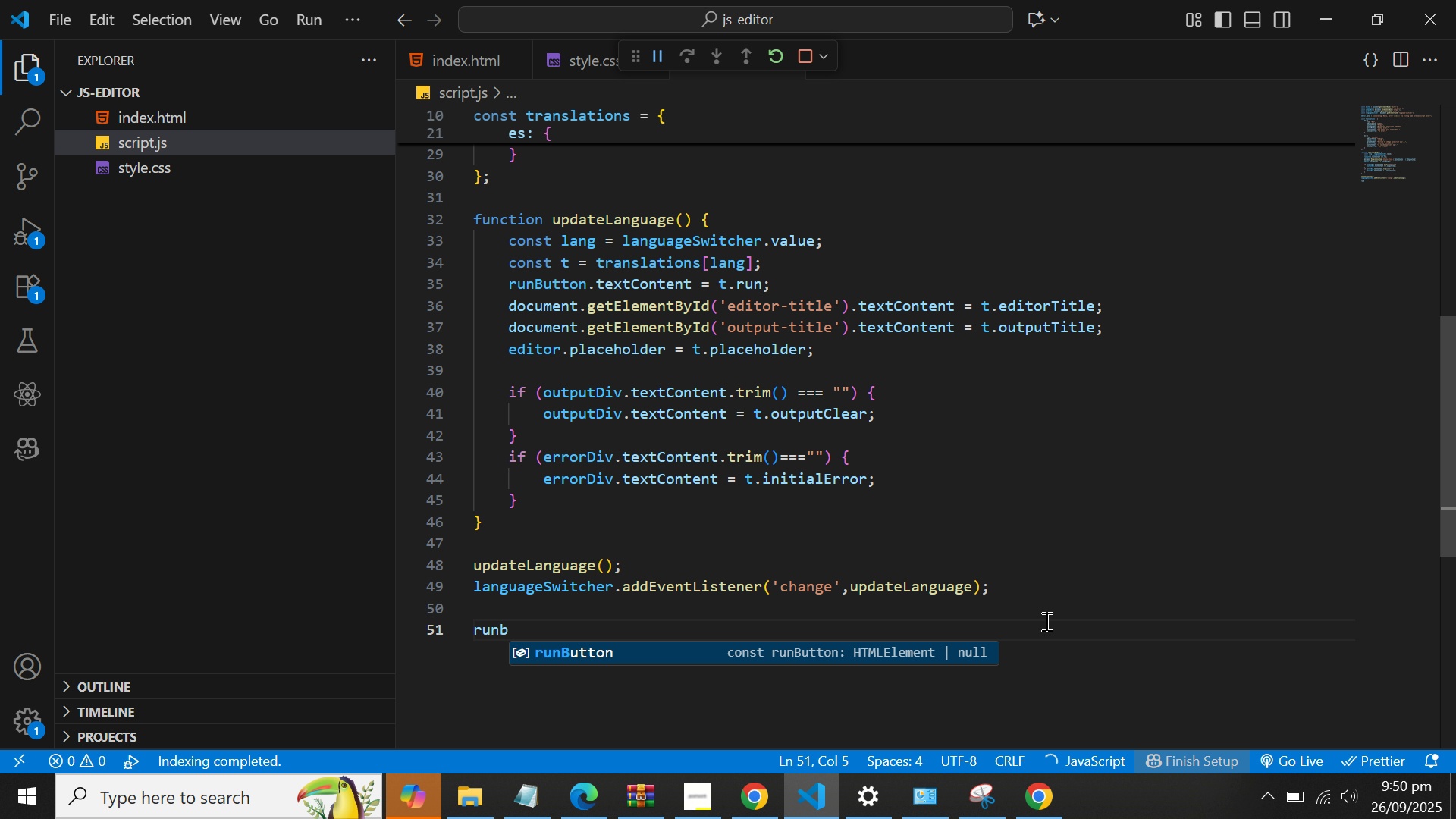 
key(Enter)
 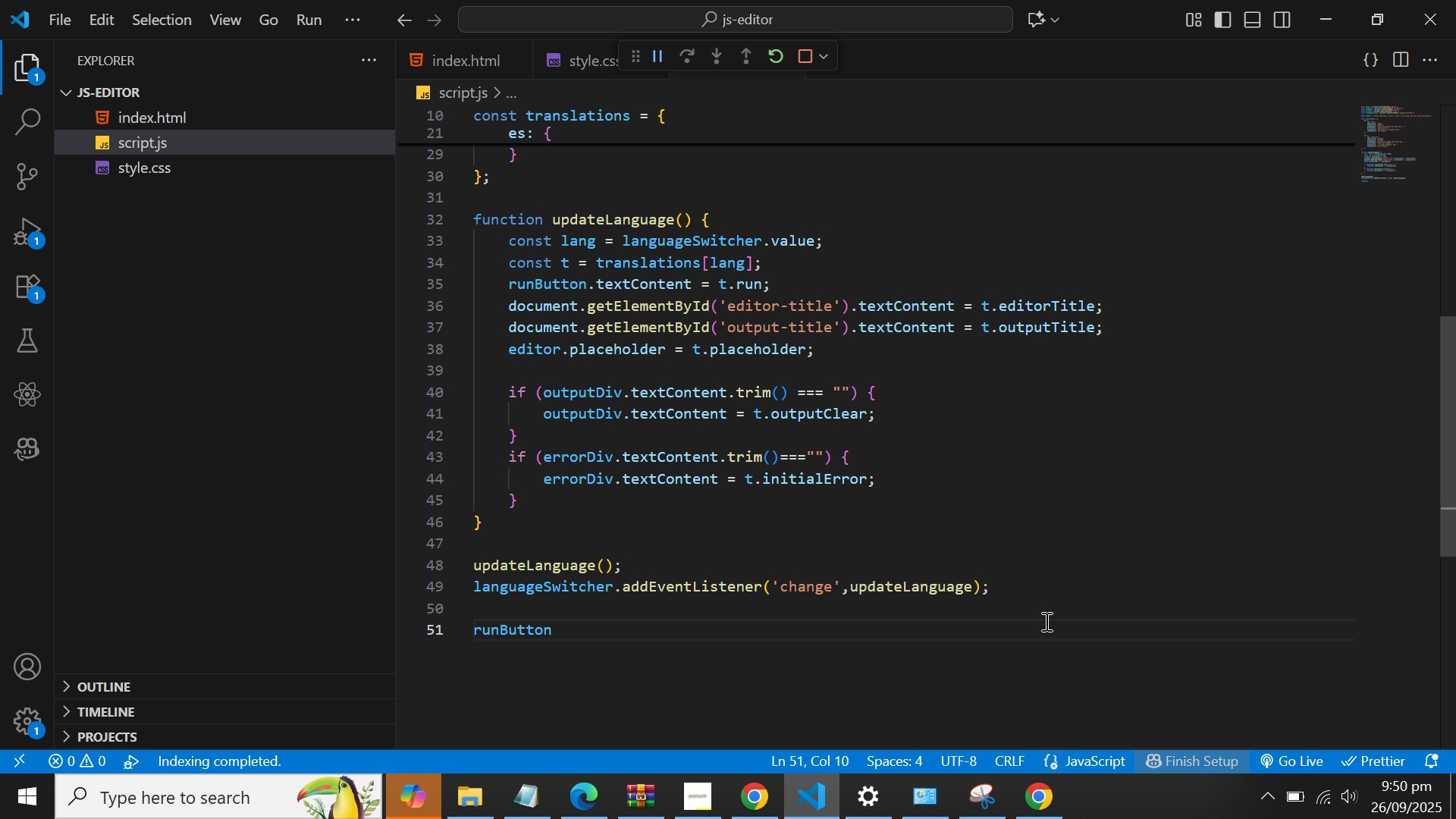 
type(.addeve)
 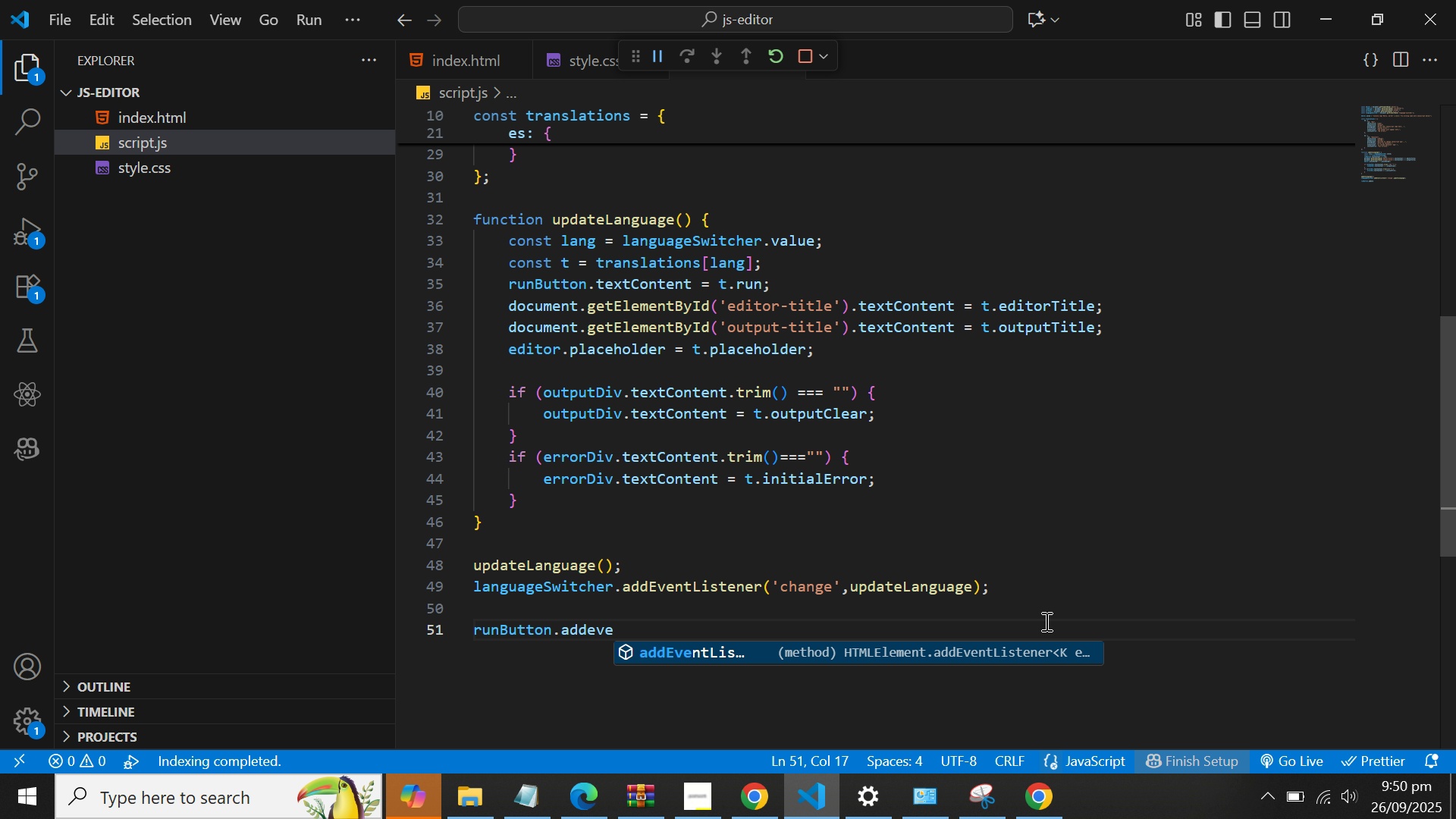 
key(Enter)
 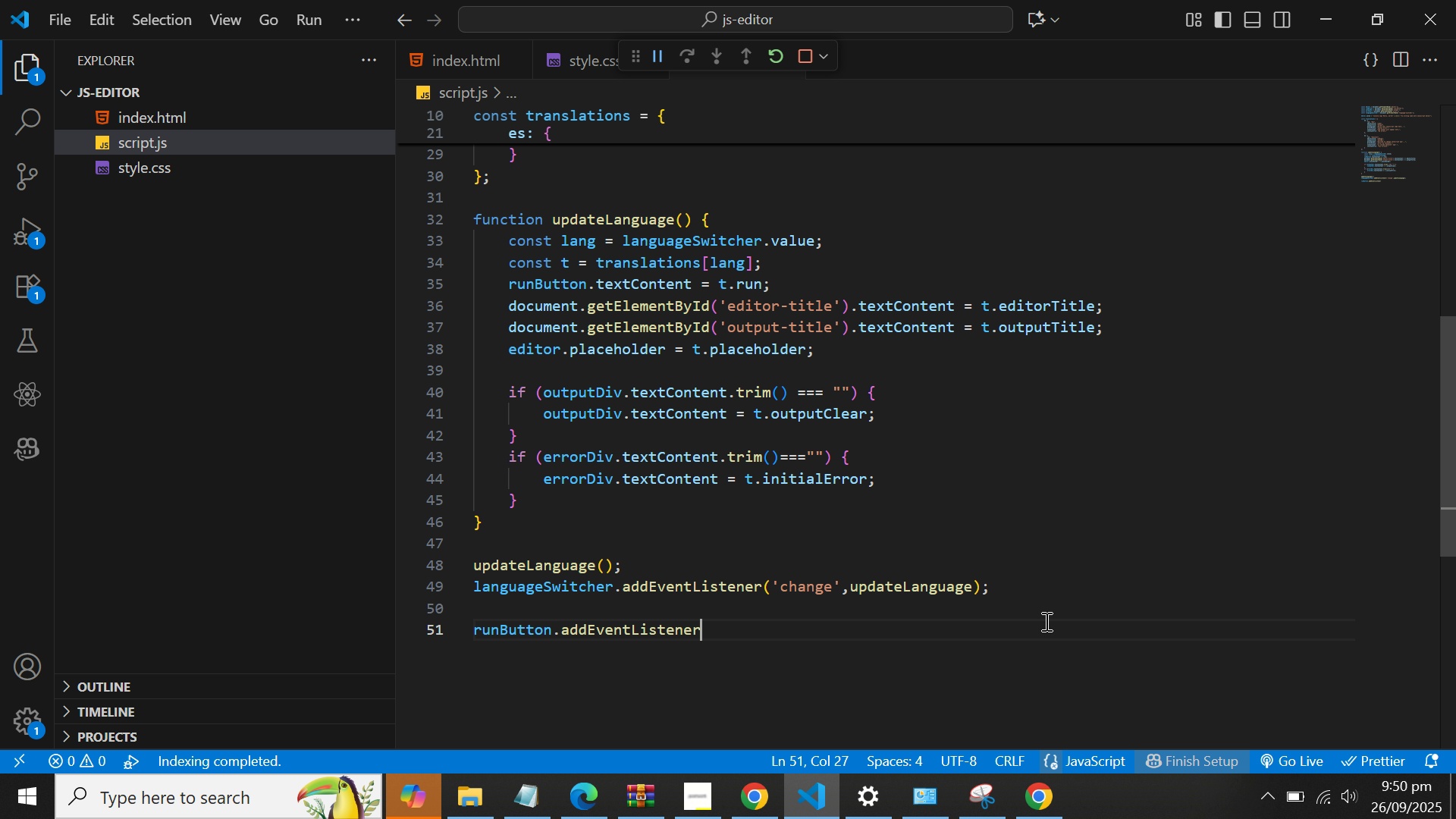 
type(('clc)
 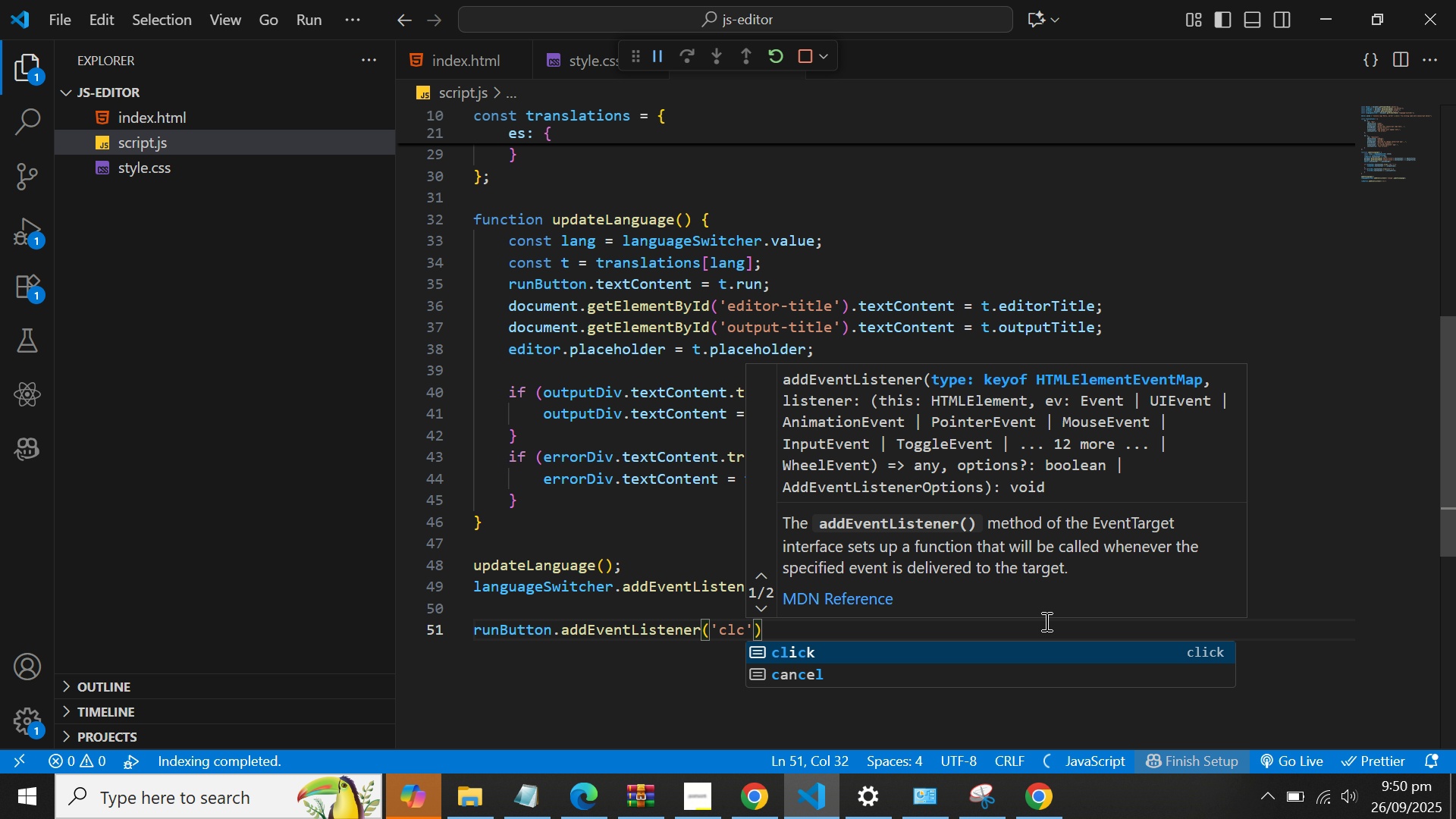 
key(Enter)
 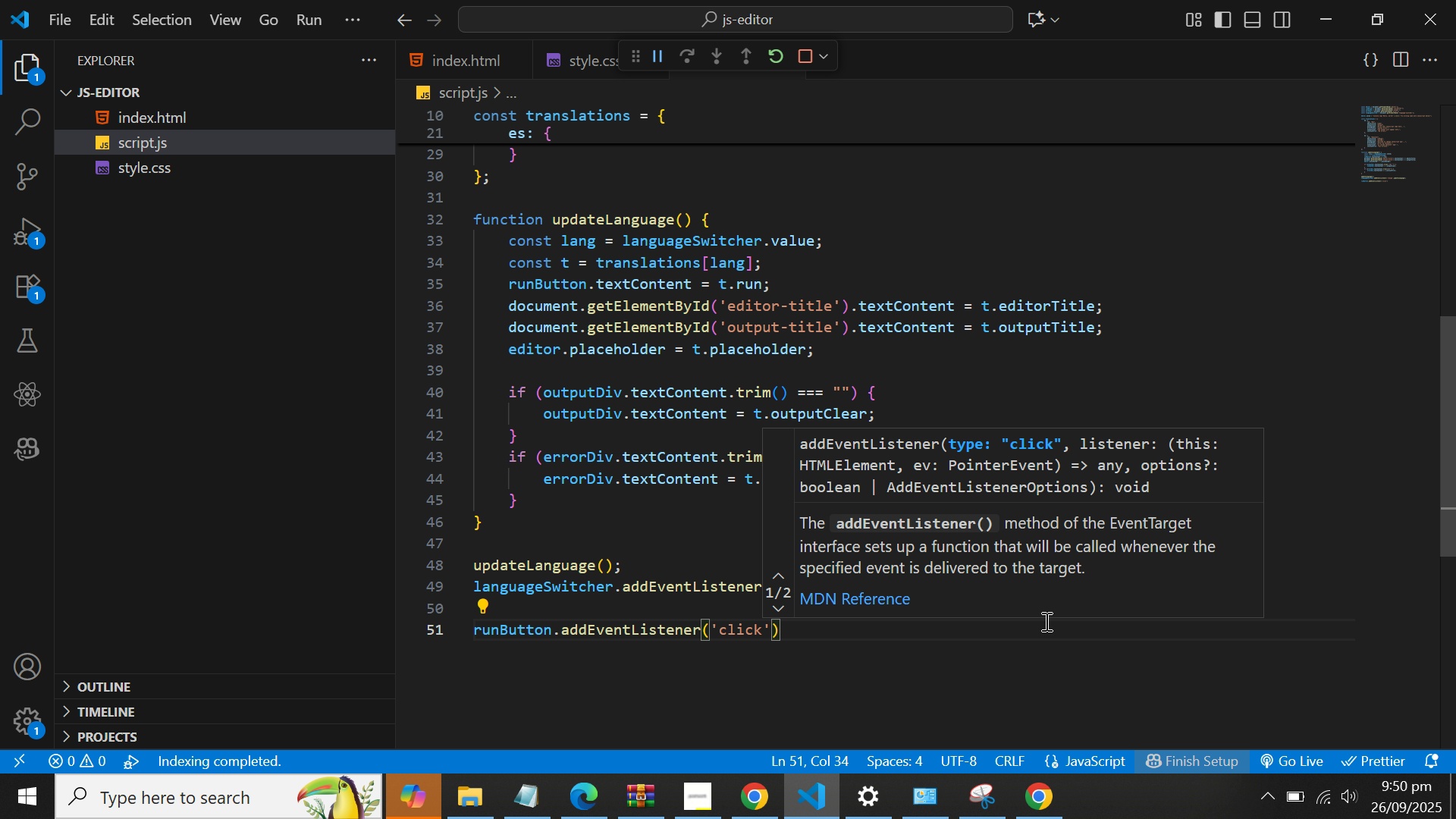 
key(ArrowRight)
 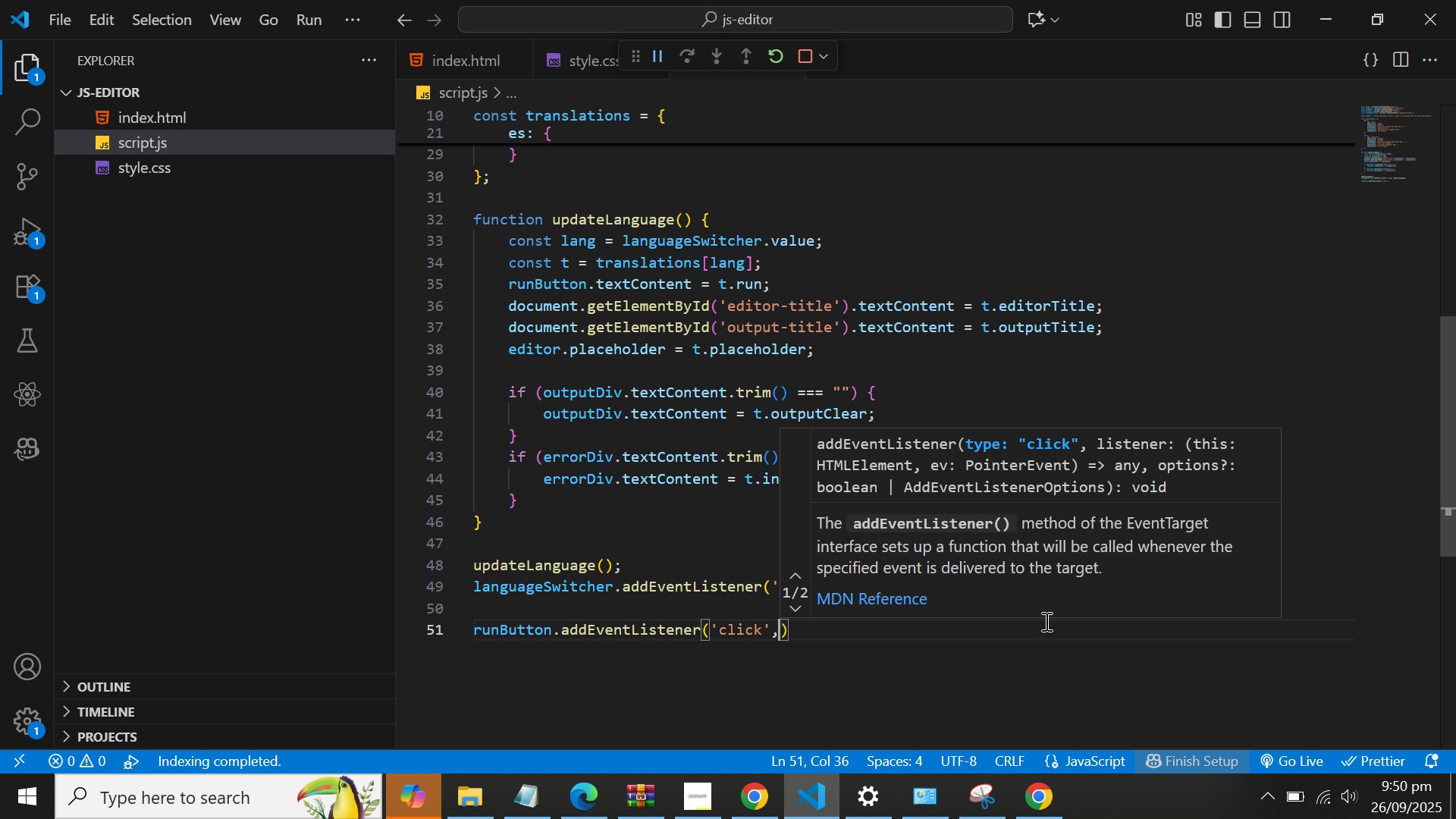 
type(, )
key(Backspace)
type(() =>)
 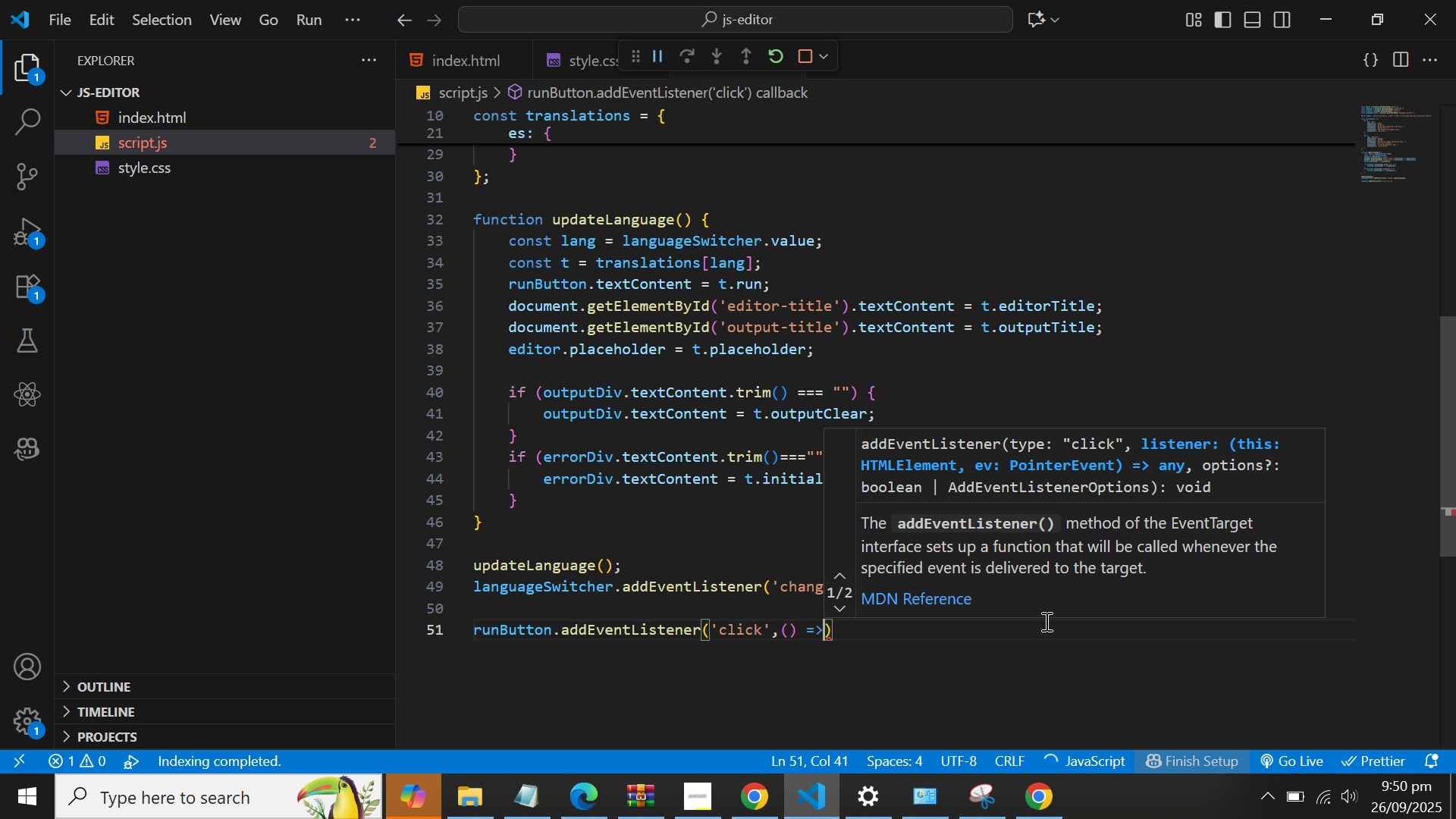 
wait(5.79)
 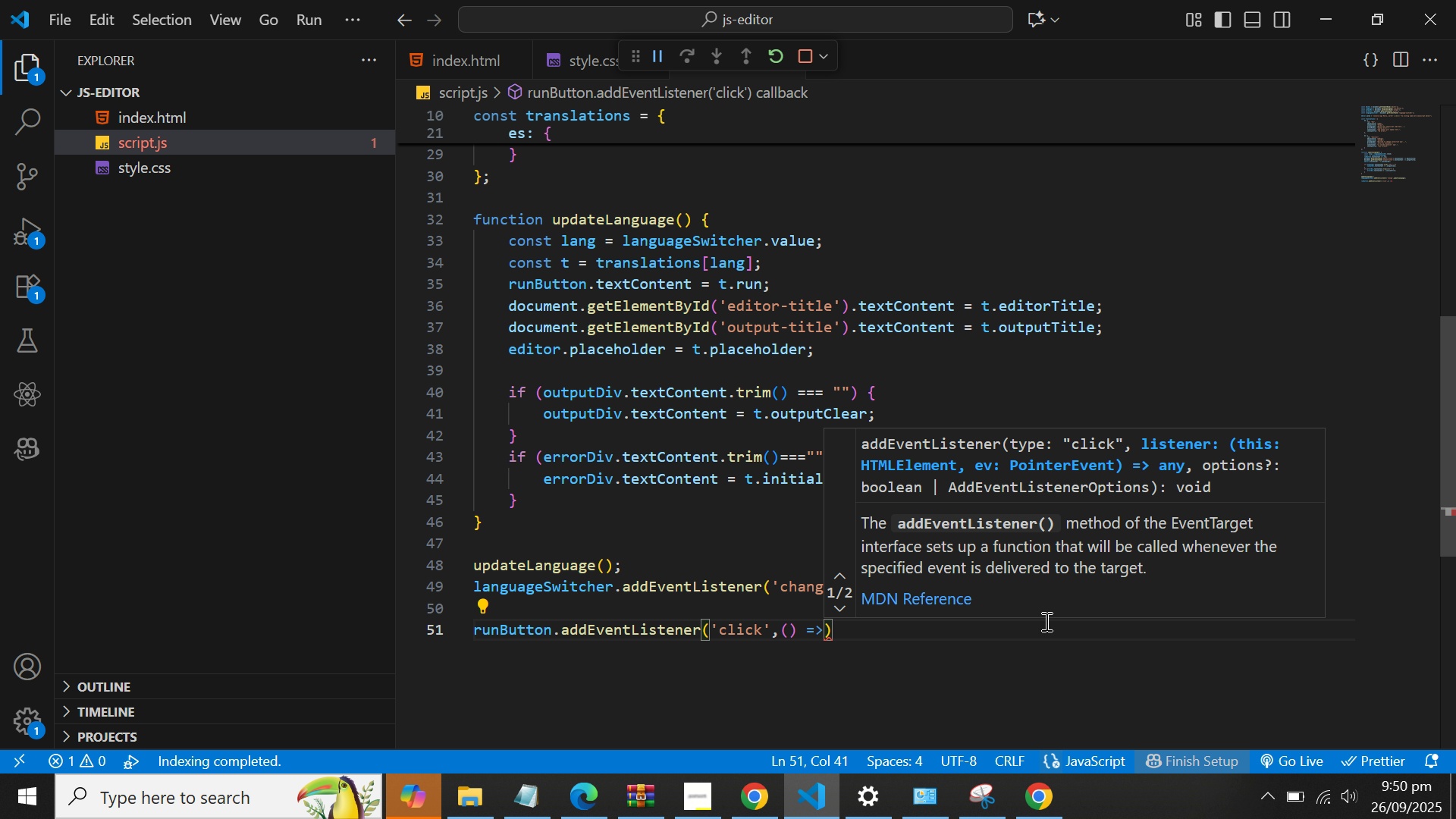 
key(Space)
 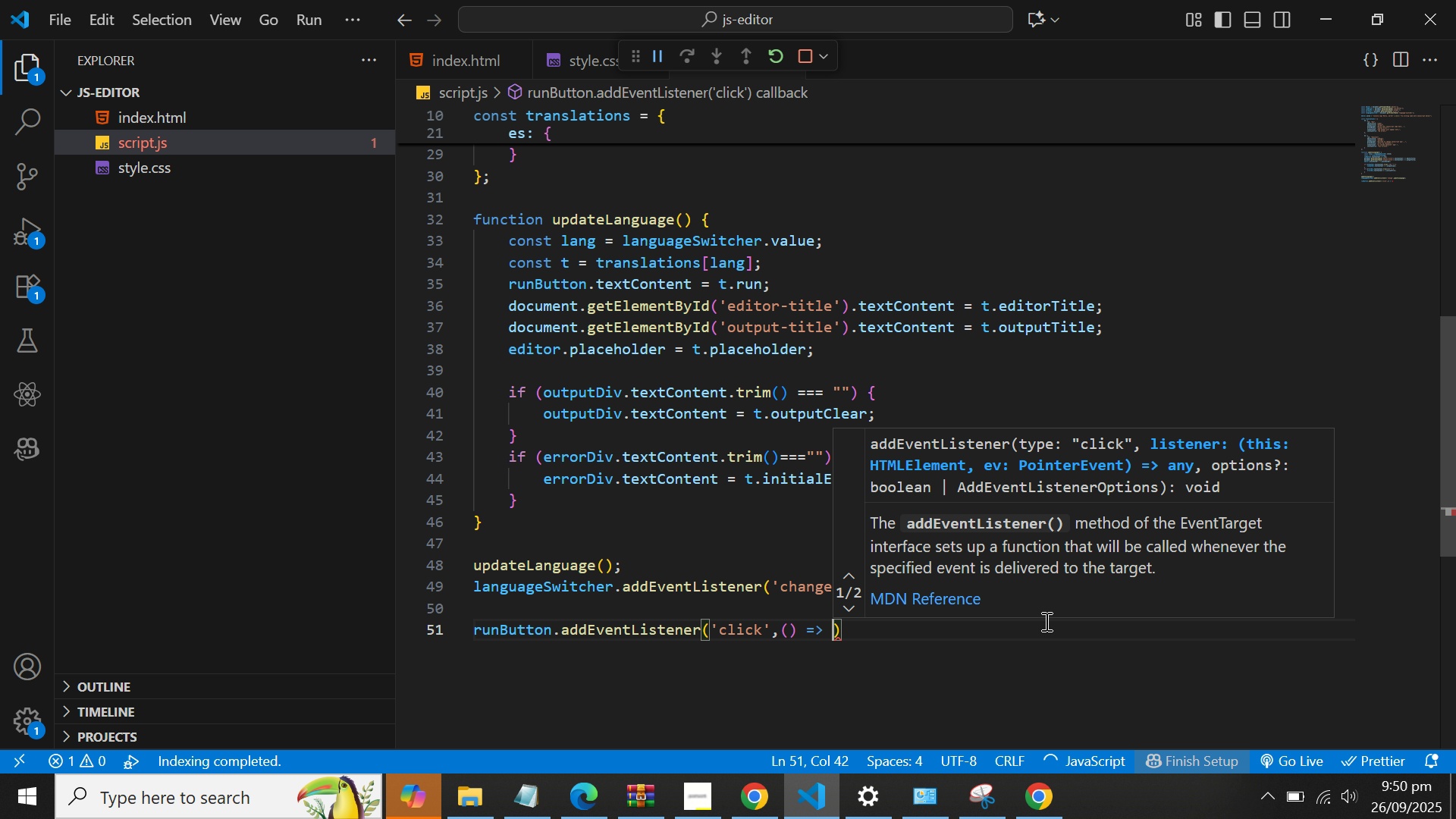 
key(Shift+BracketLeft)
 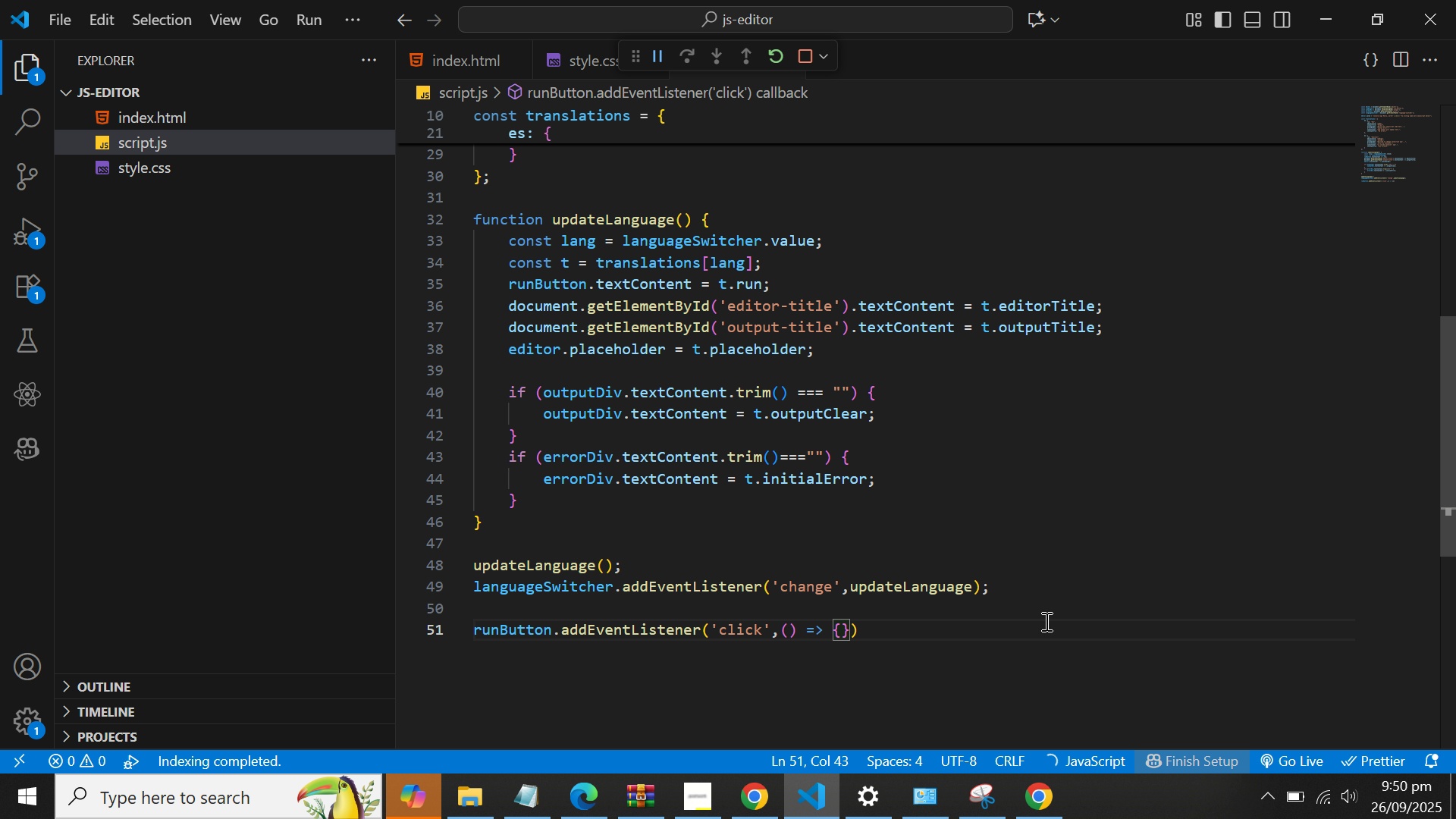 
key(Enter)
 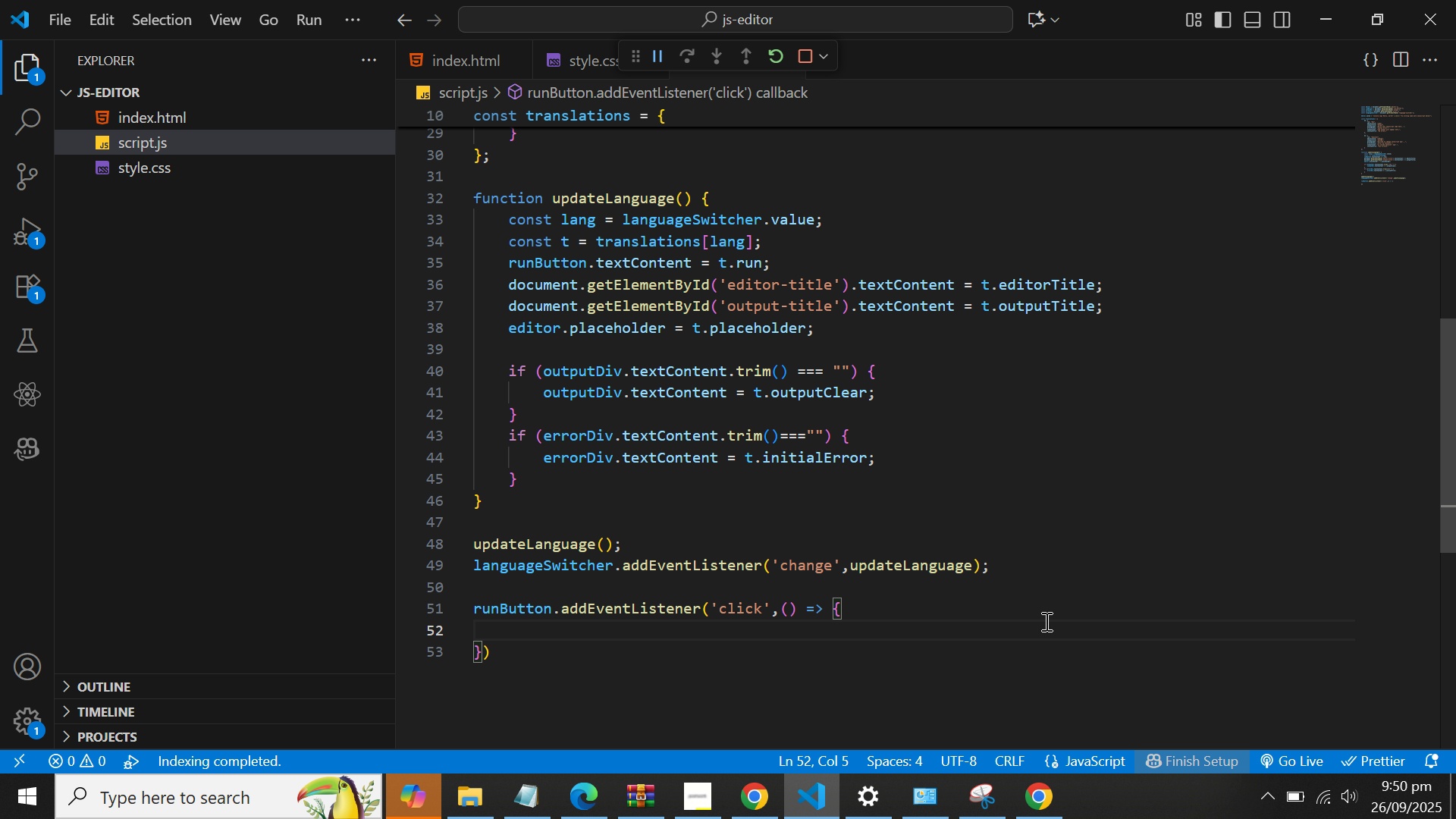 
wait(6.74)
 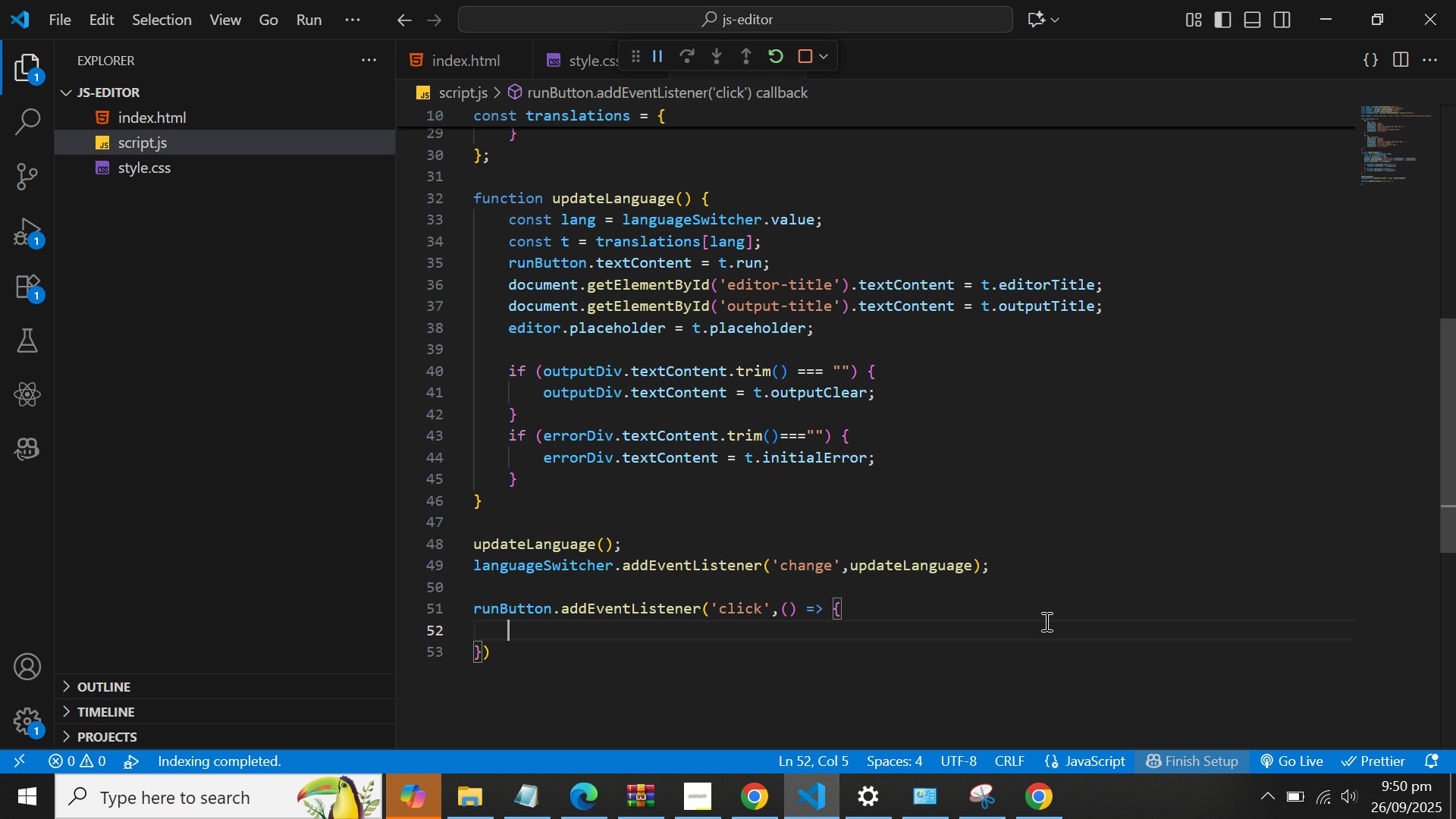 
type(out)
 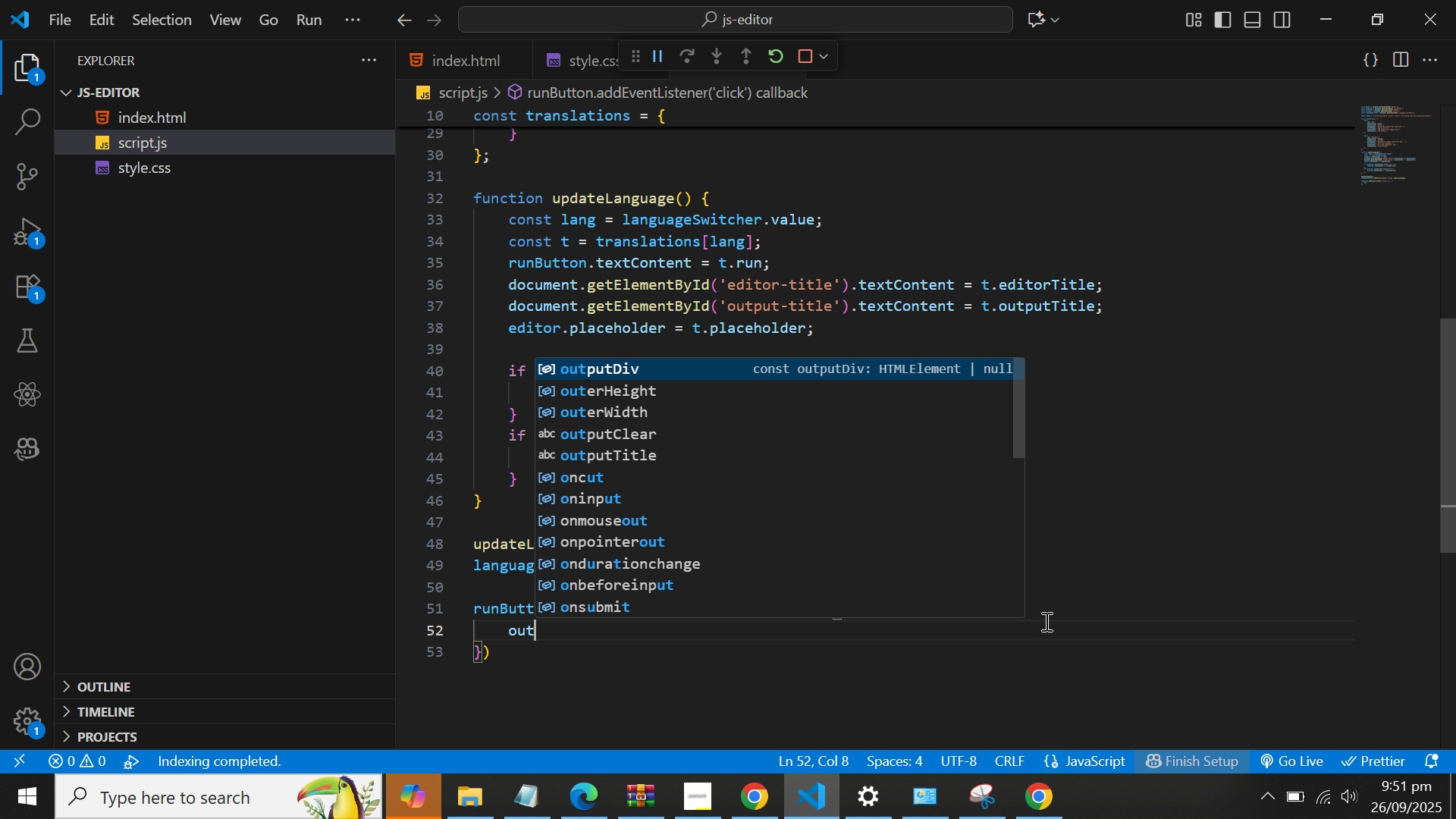 
key(Enter)
 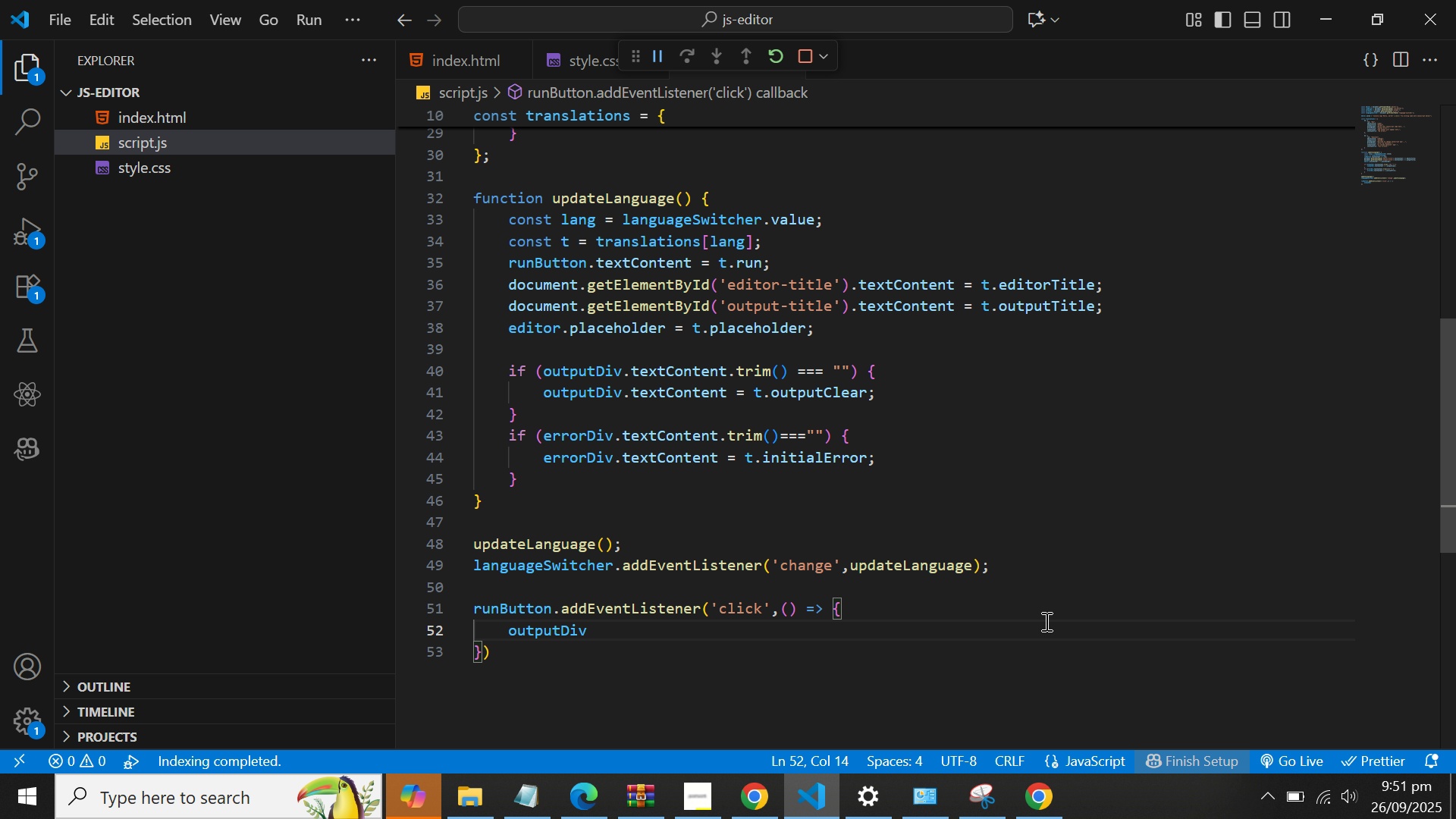 
type(.text)
 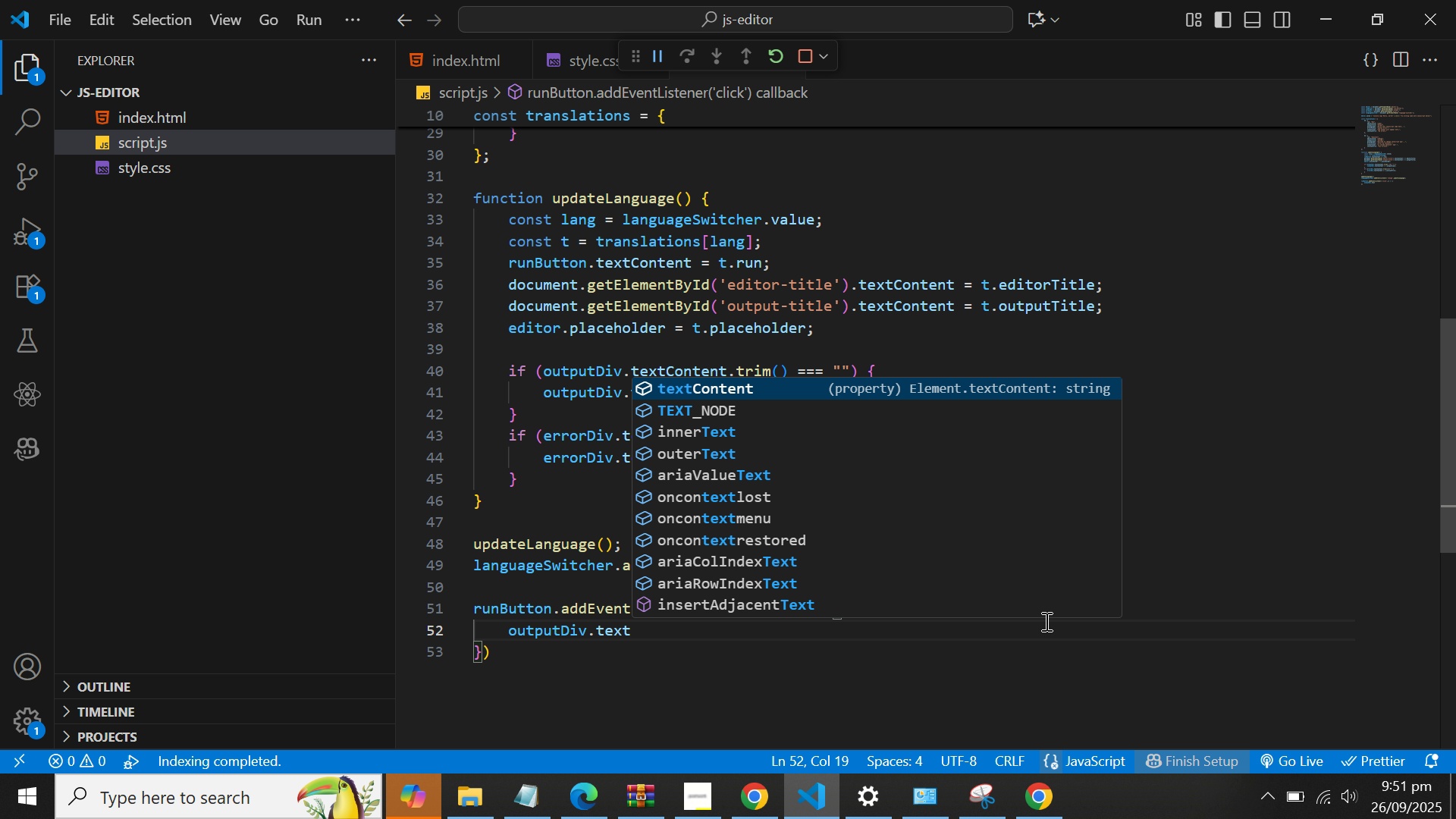 
key(Enter)
 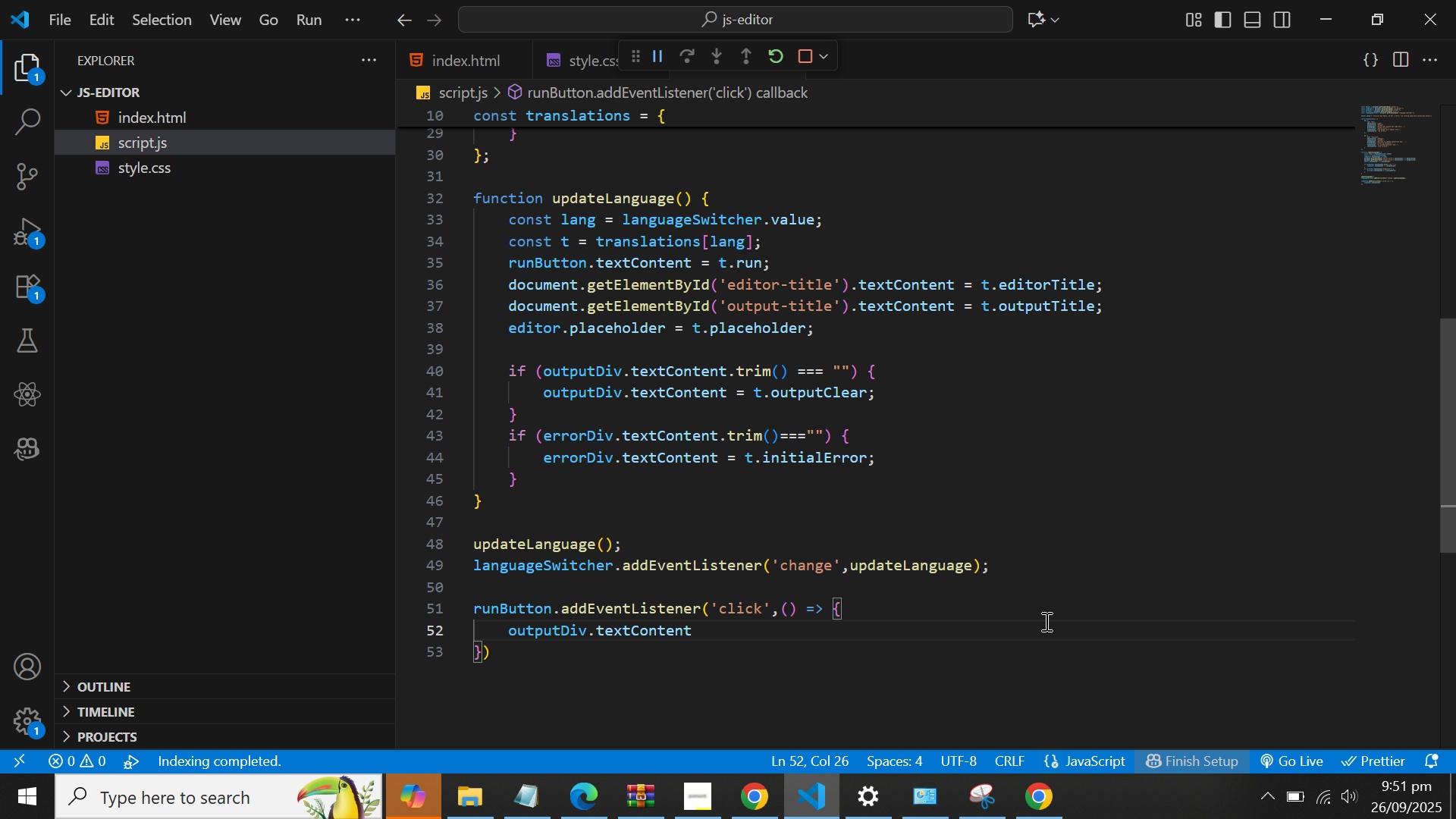 
key(Space)
 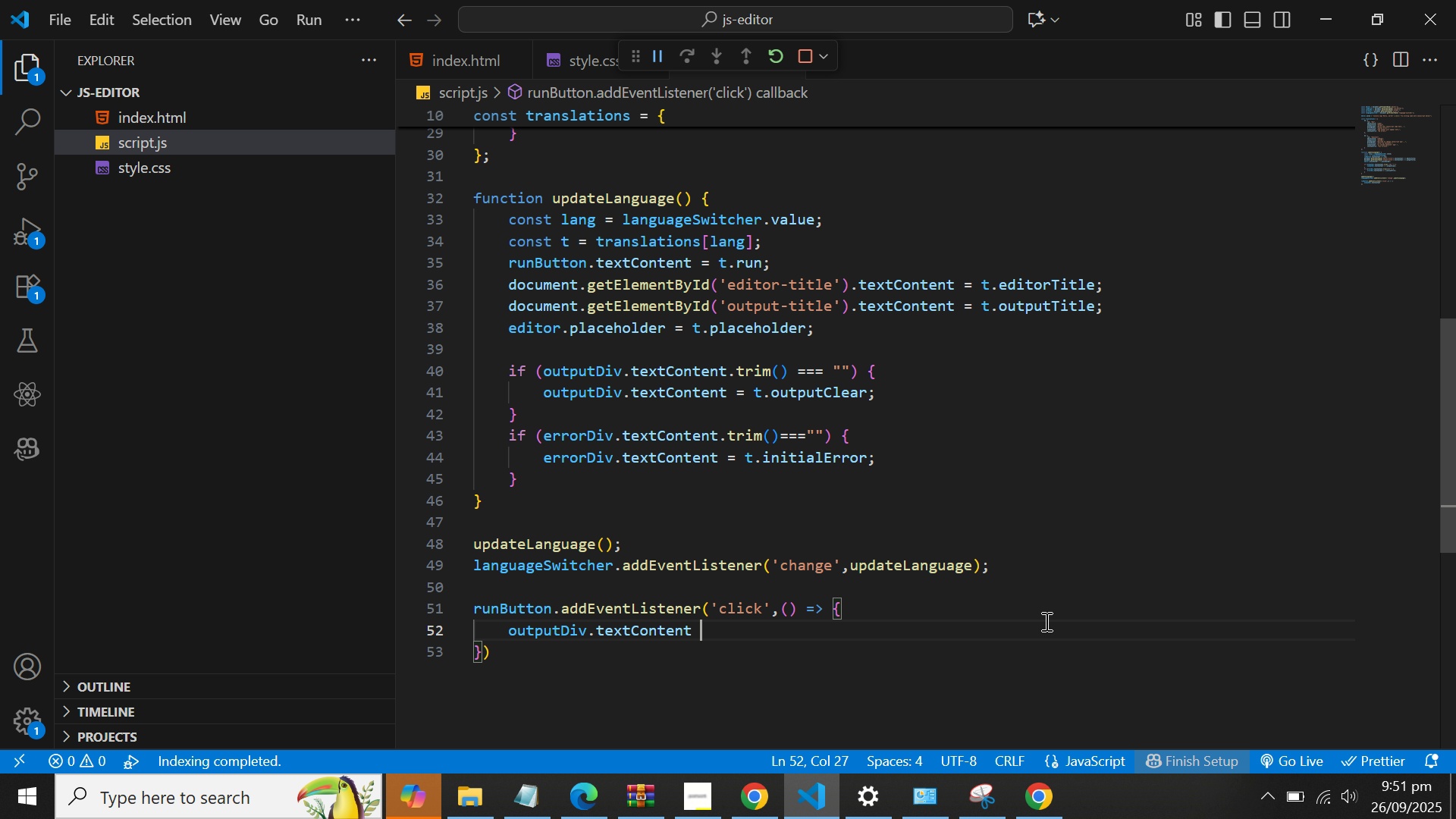 
key(Equal)
 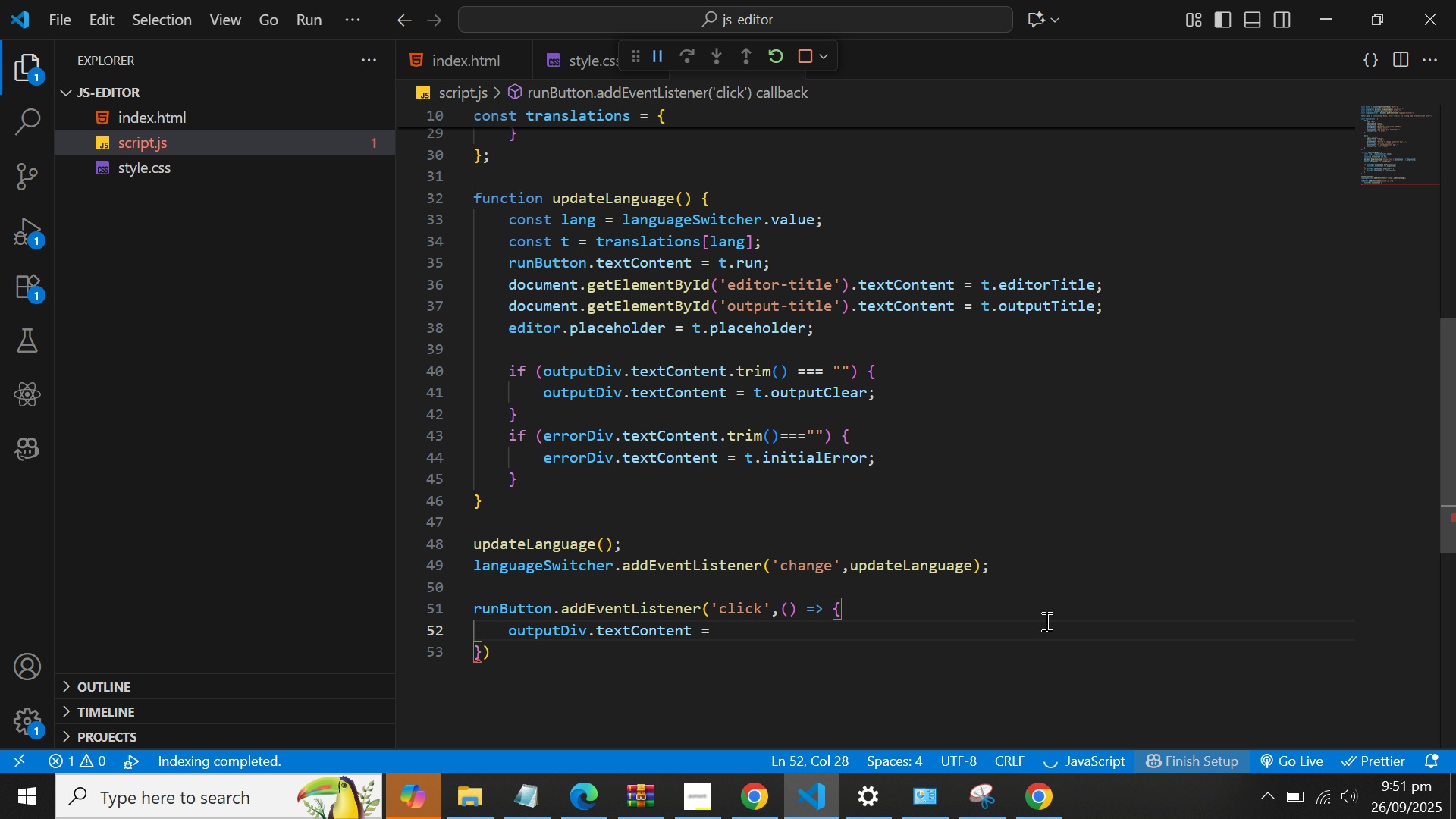 
key(Space)
 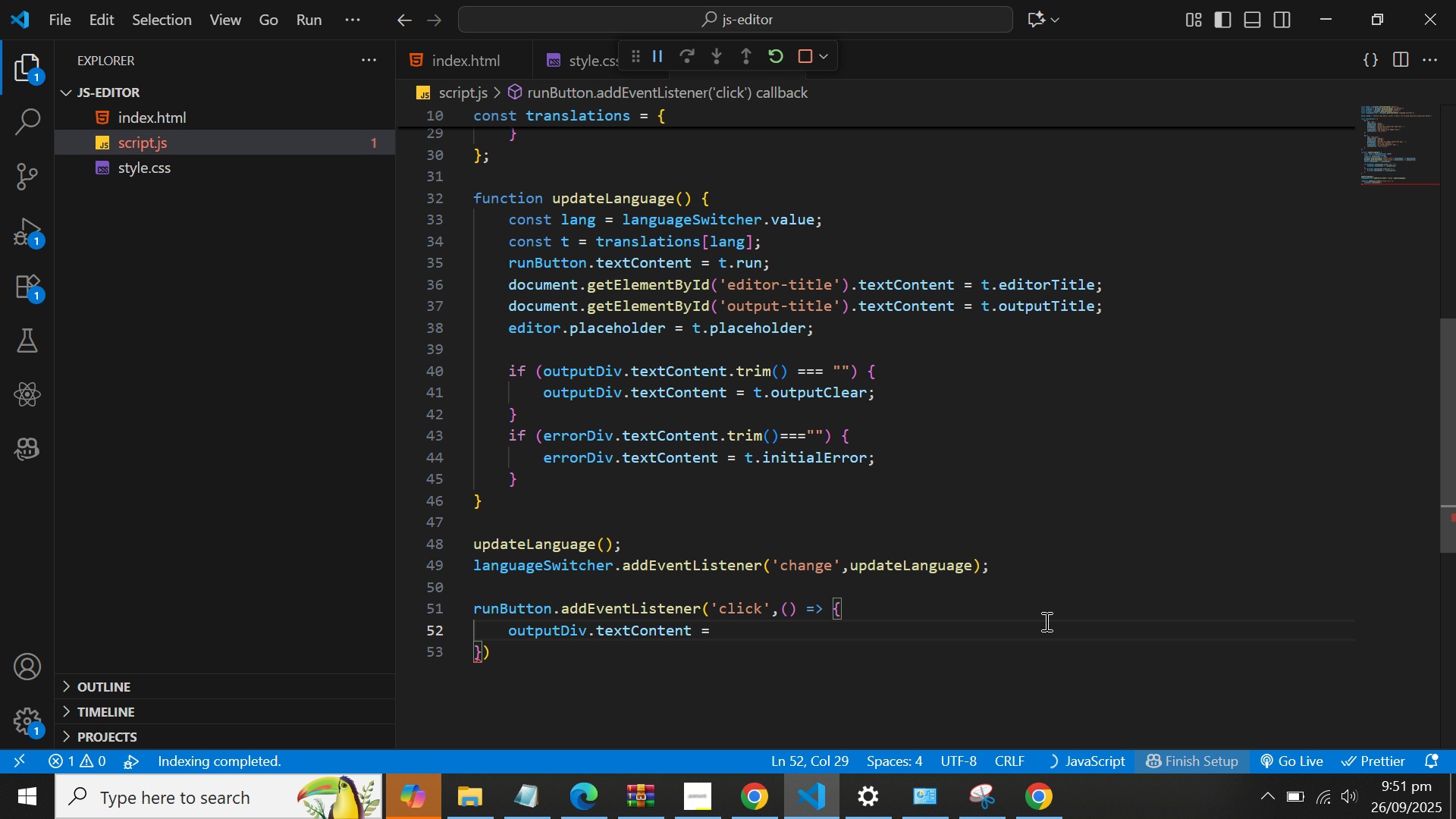 
key(Quote)
 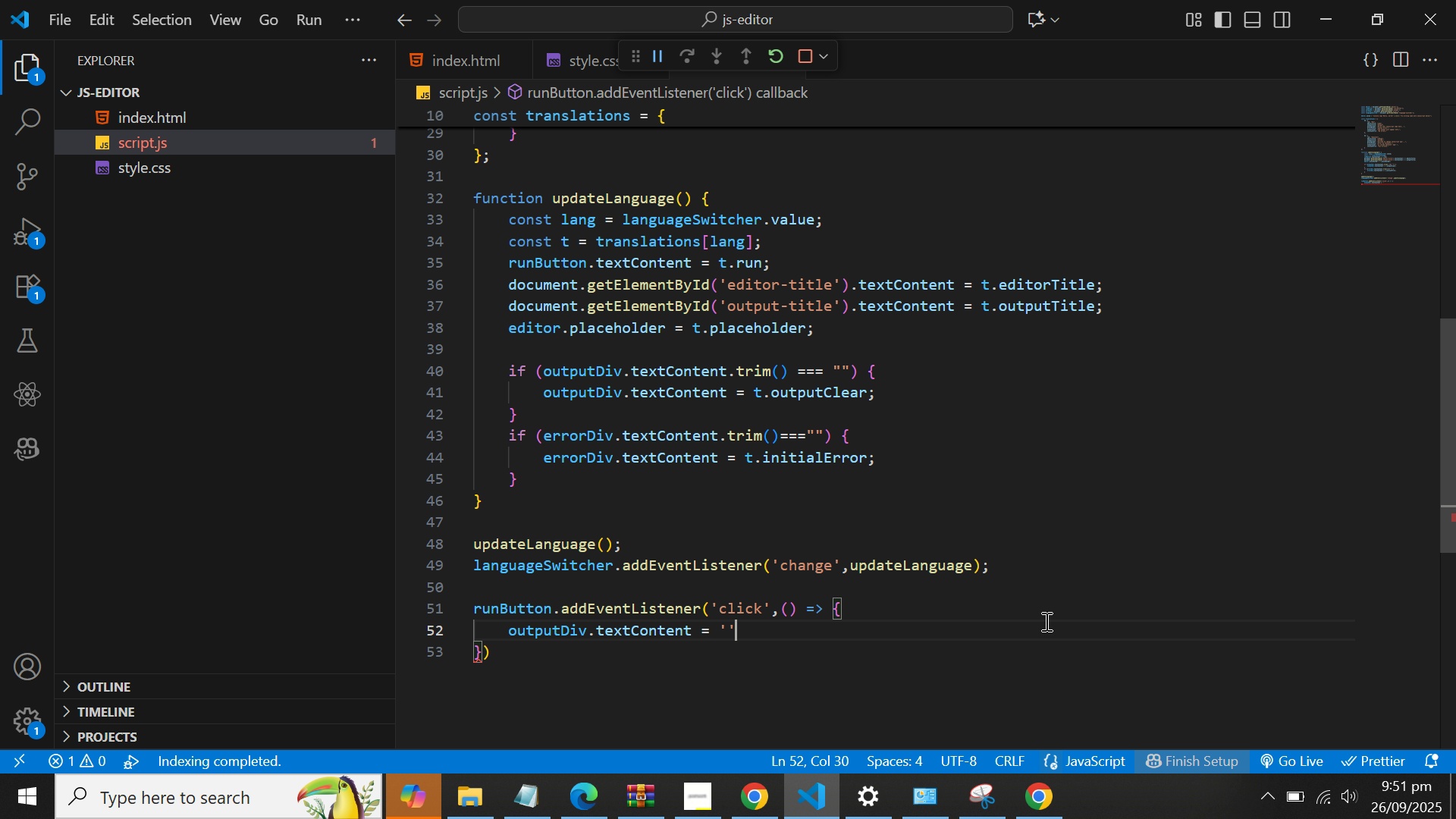 
key(Quote)
 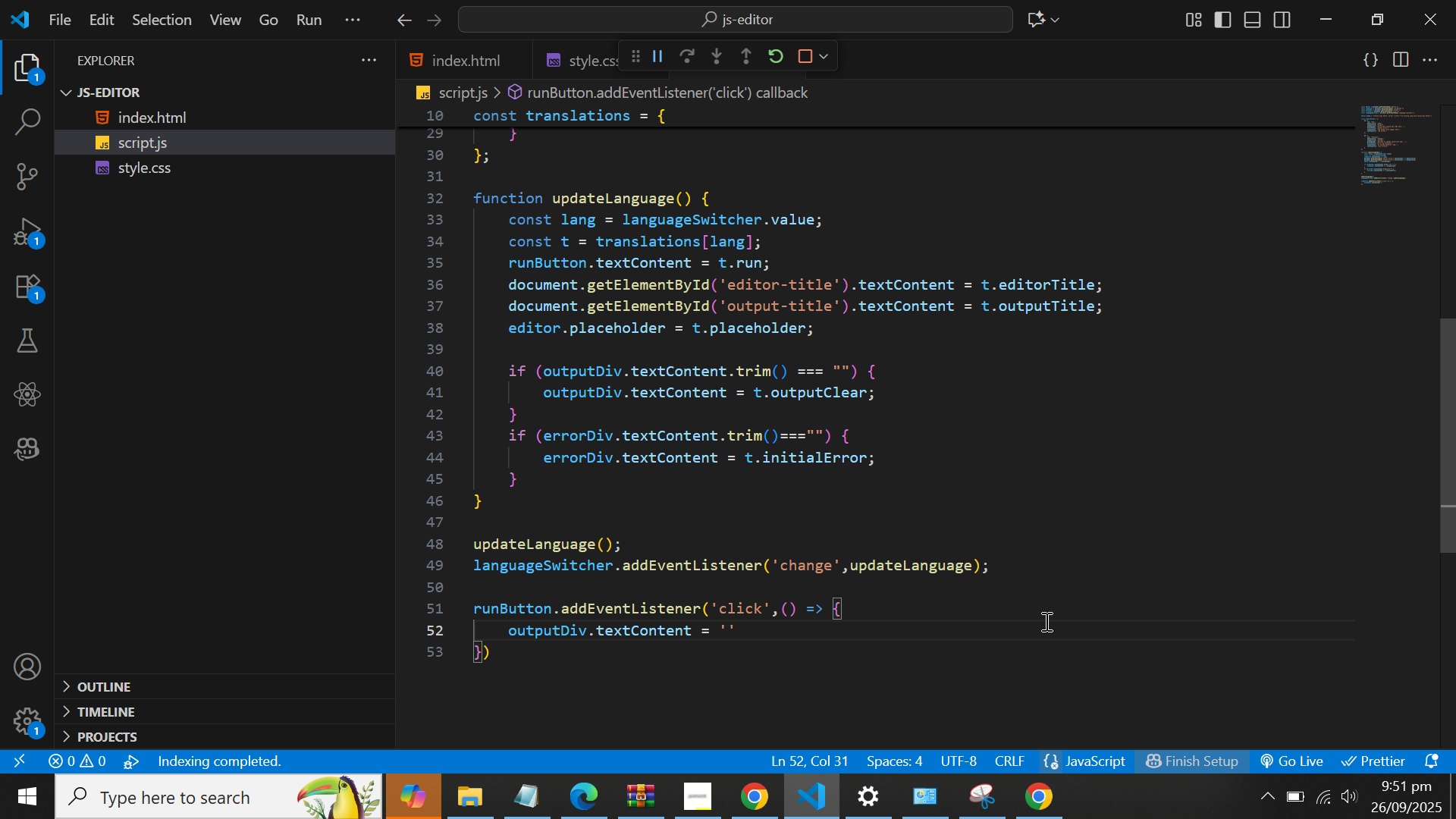 
key(Semicolon)
 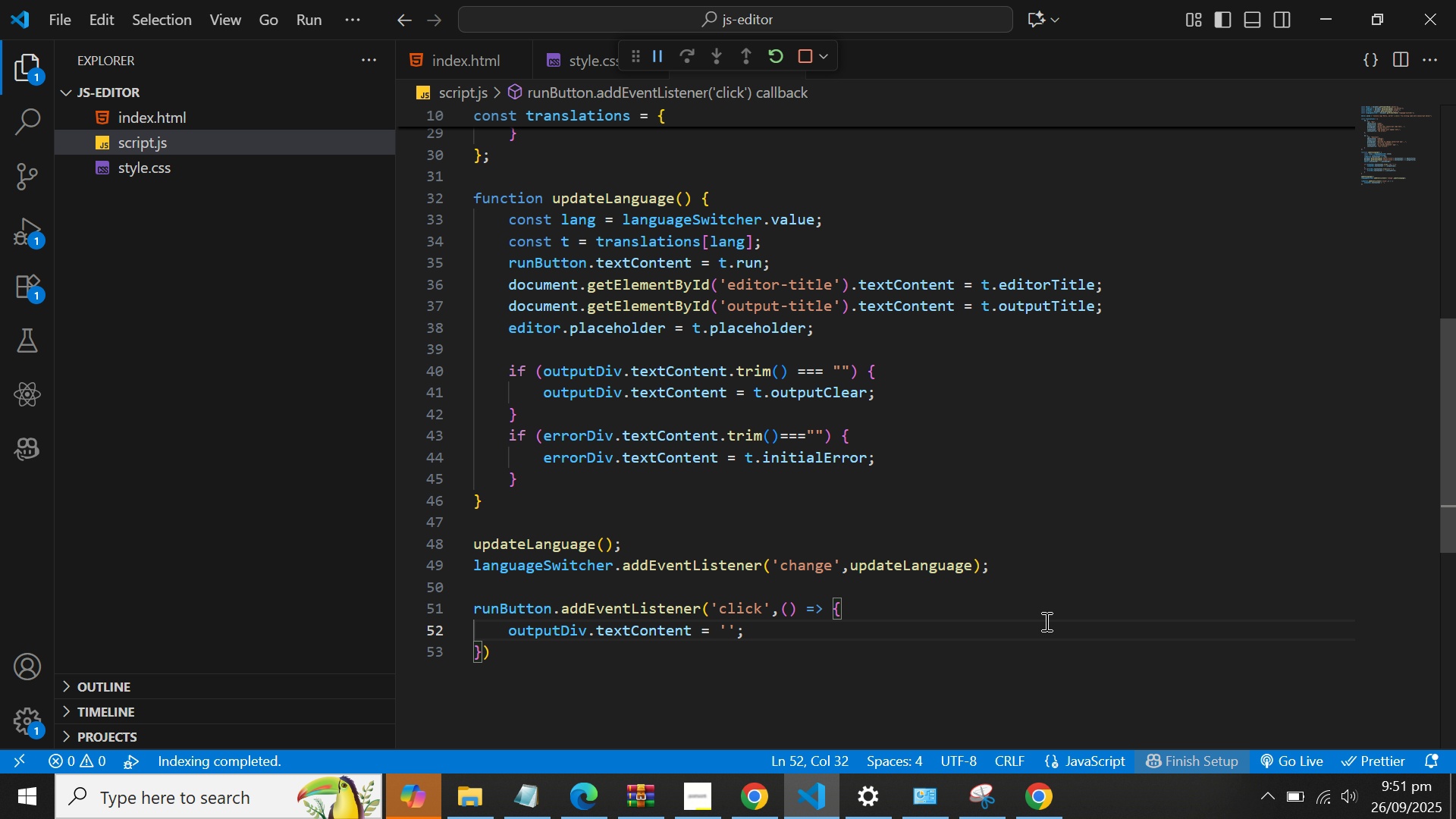 
wait(9.48)
 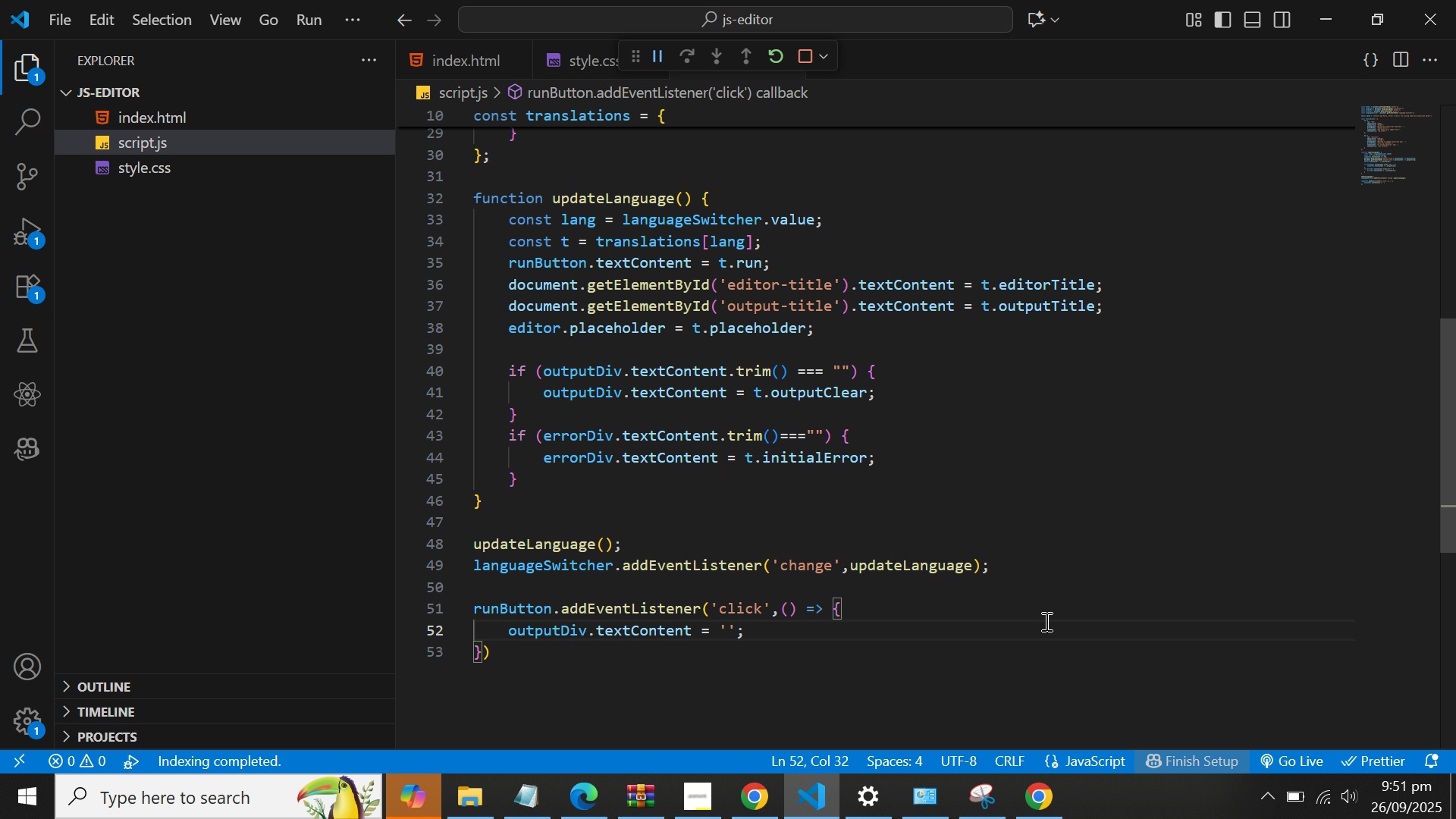 
key(Enter)
 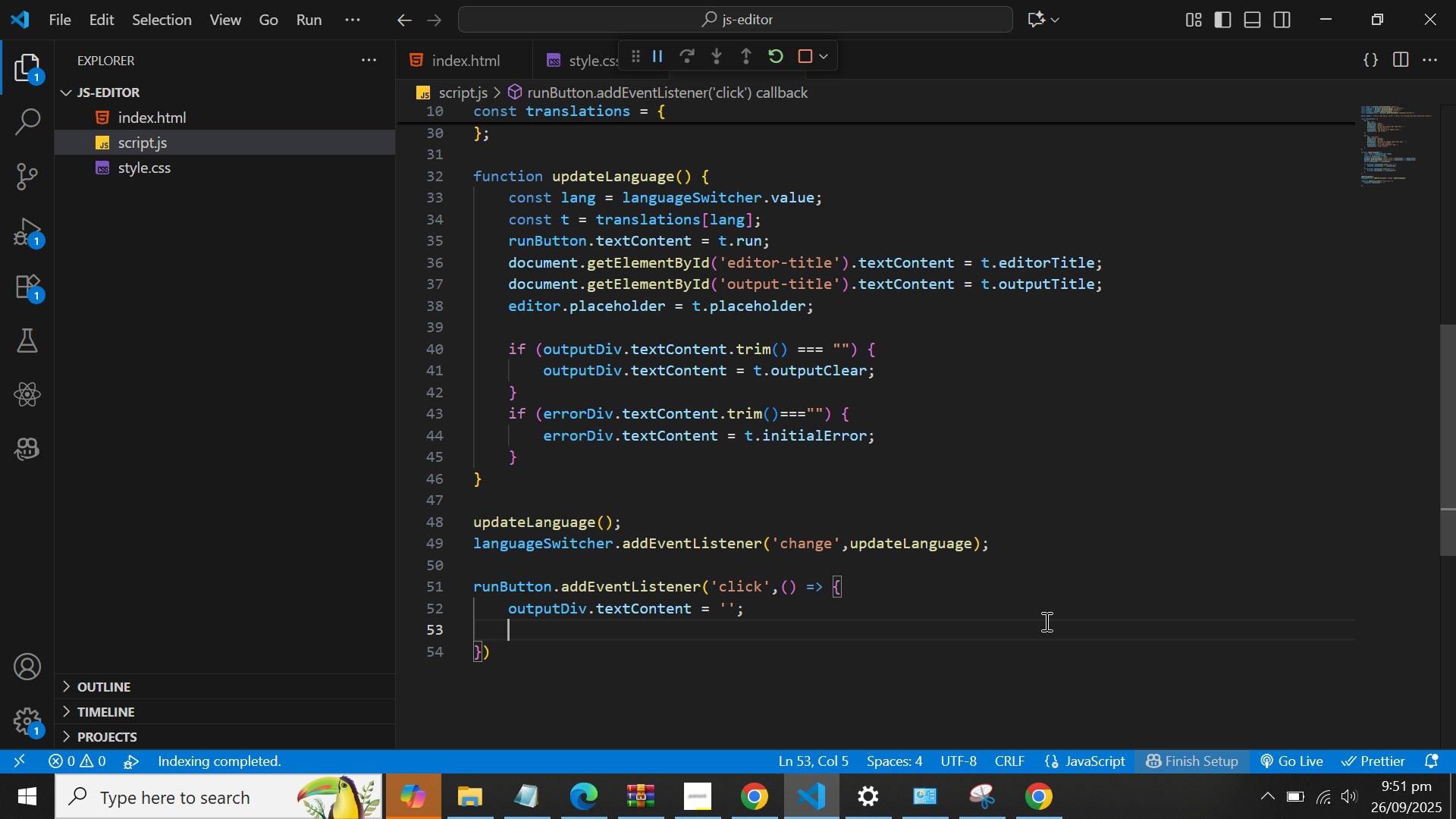 
wait(13.7)
 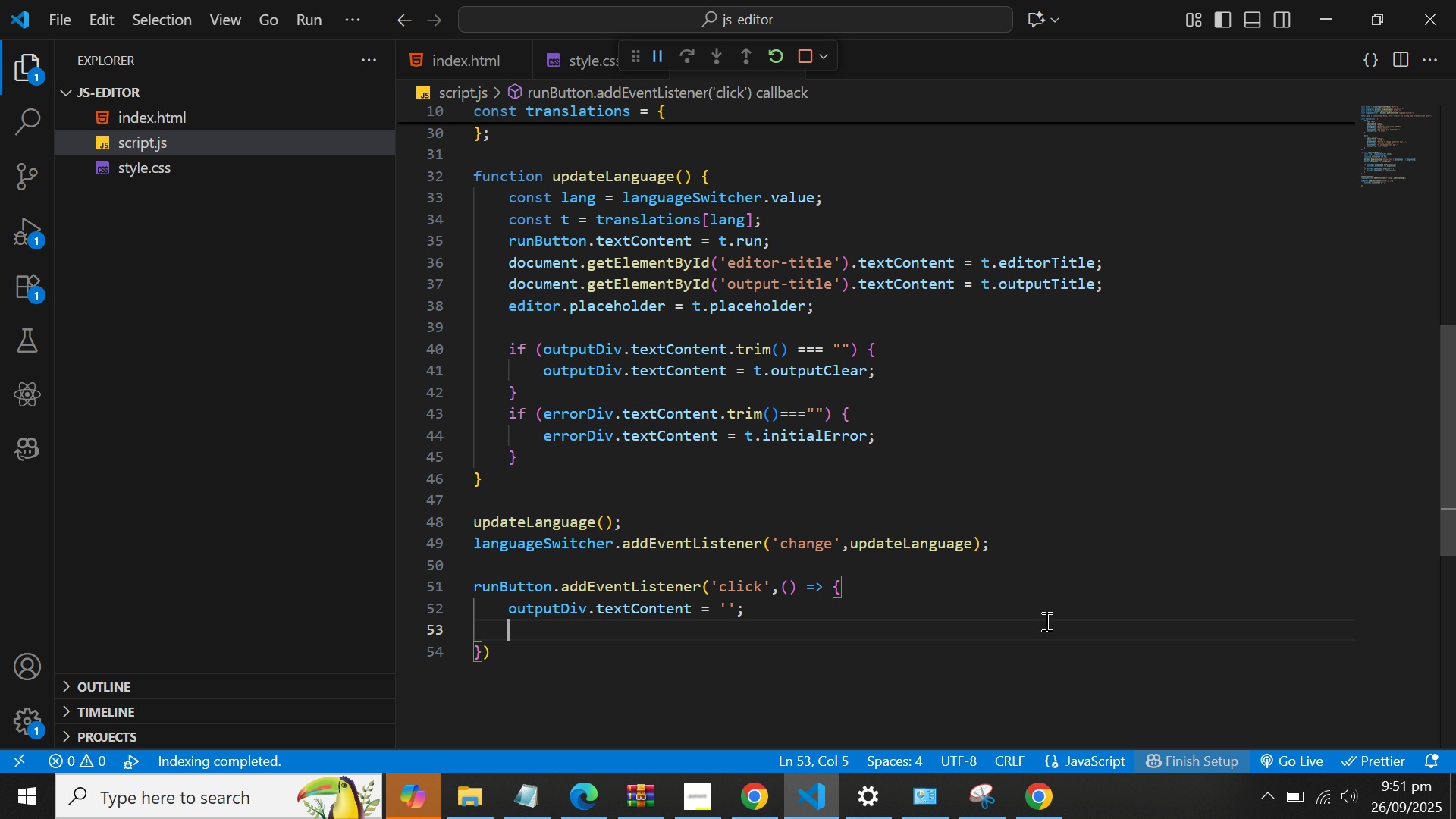 
type(error)
 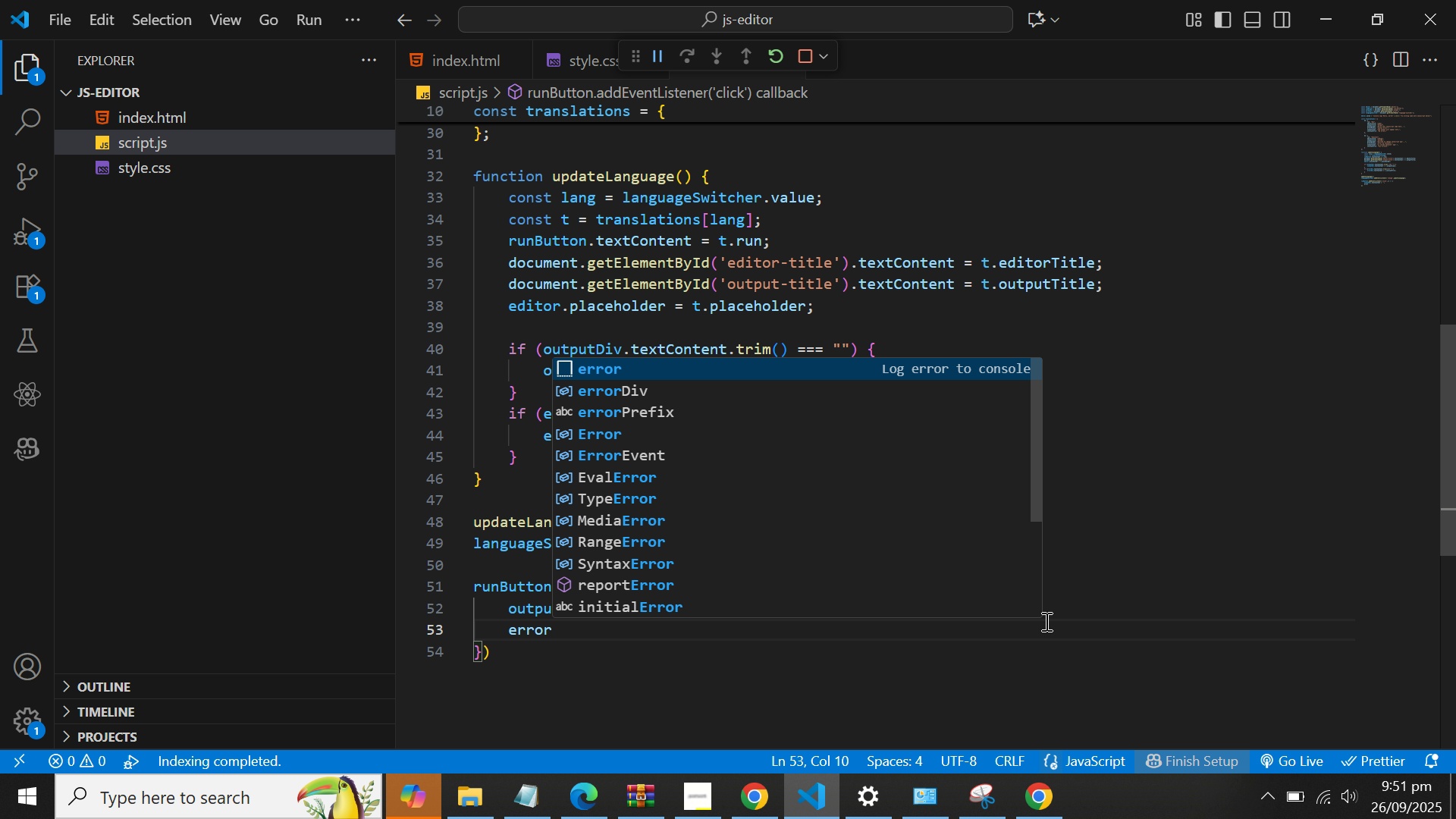 
key(ArrowDown)
 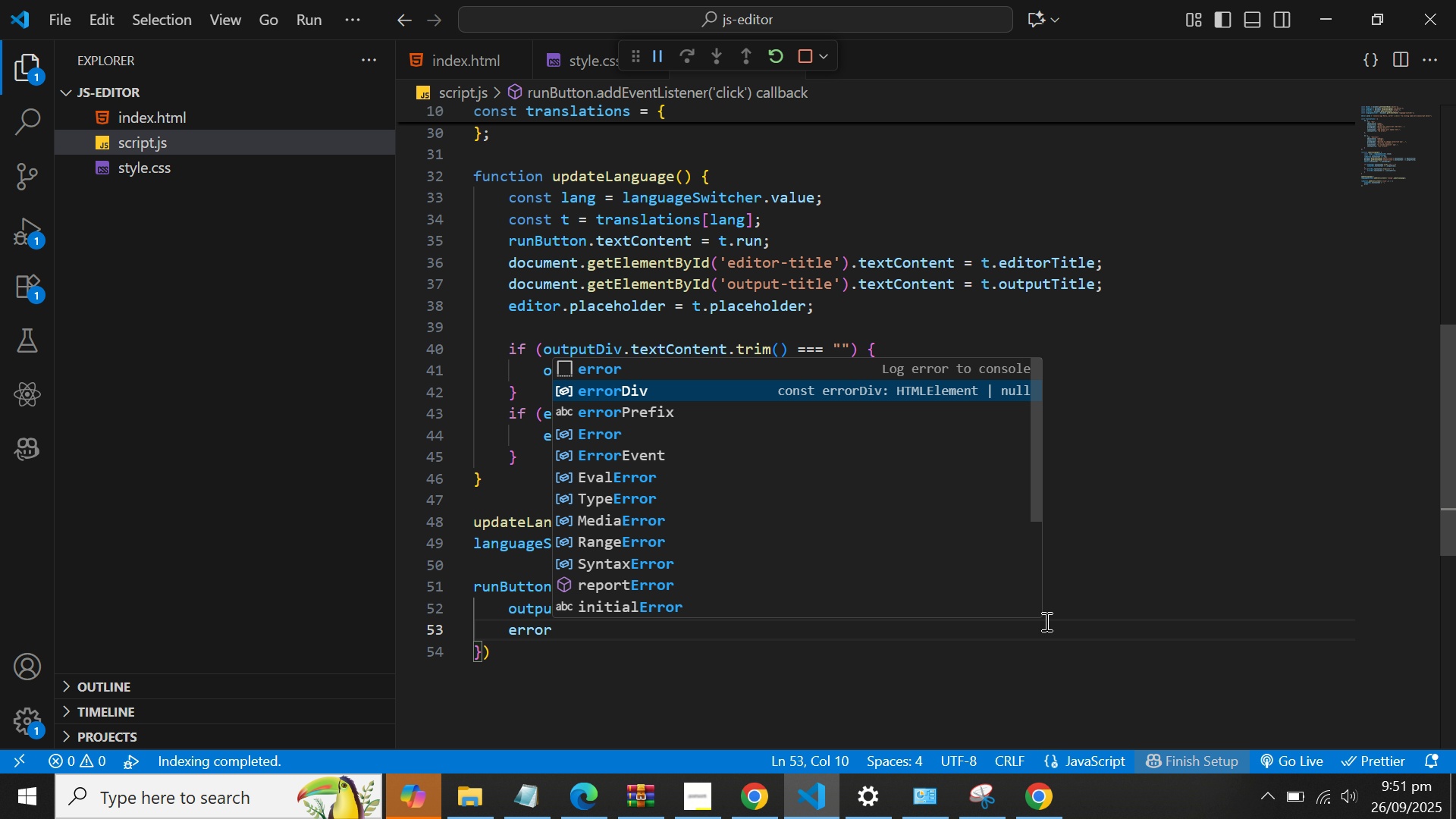 
key(Enter)
 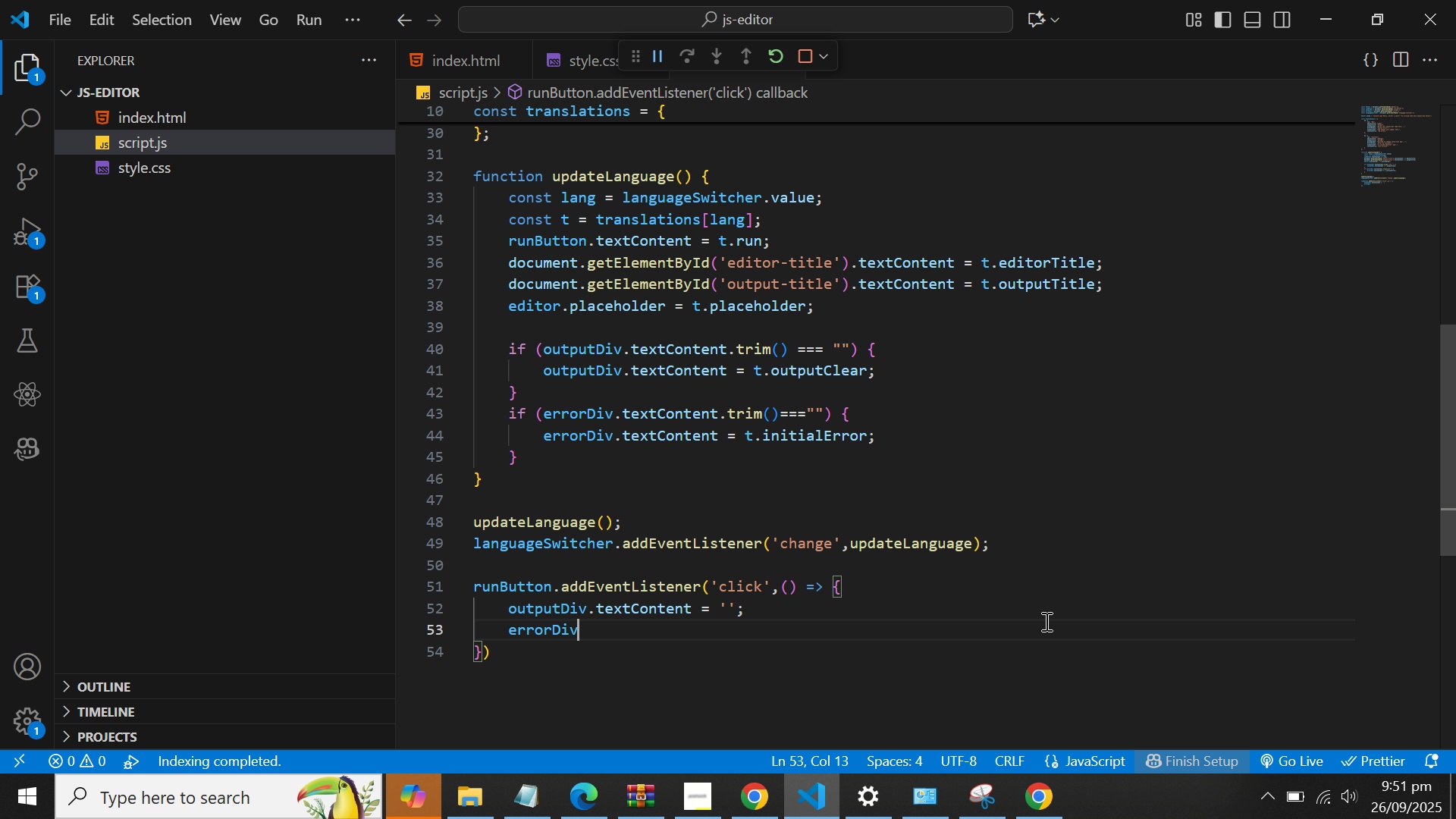 
type(.tetx)
 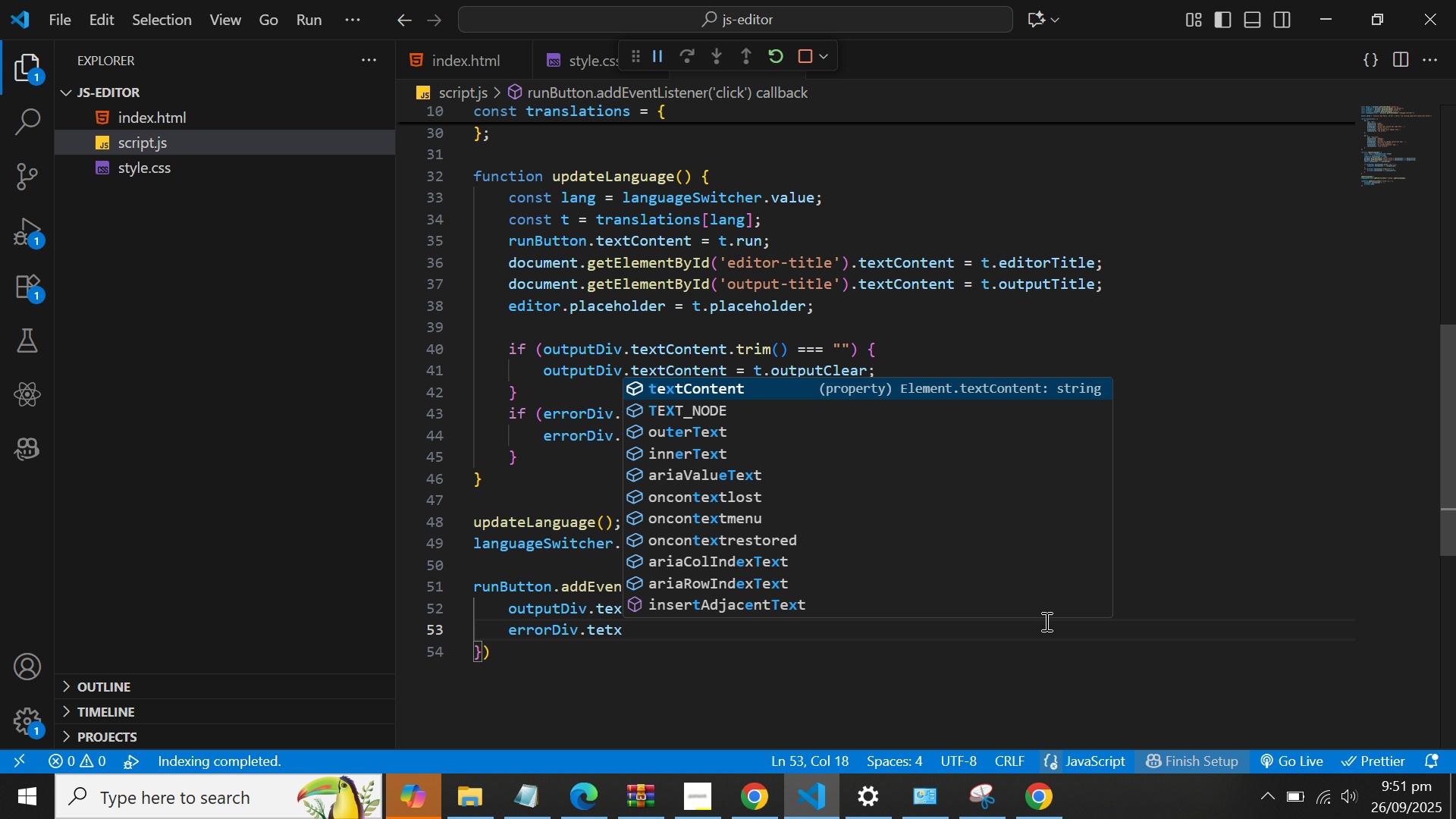 
key(Enter)
 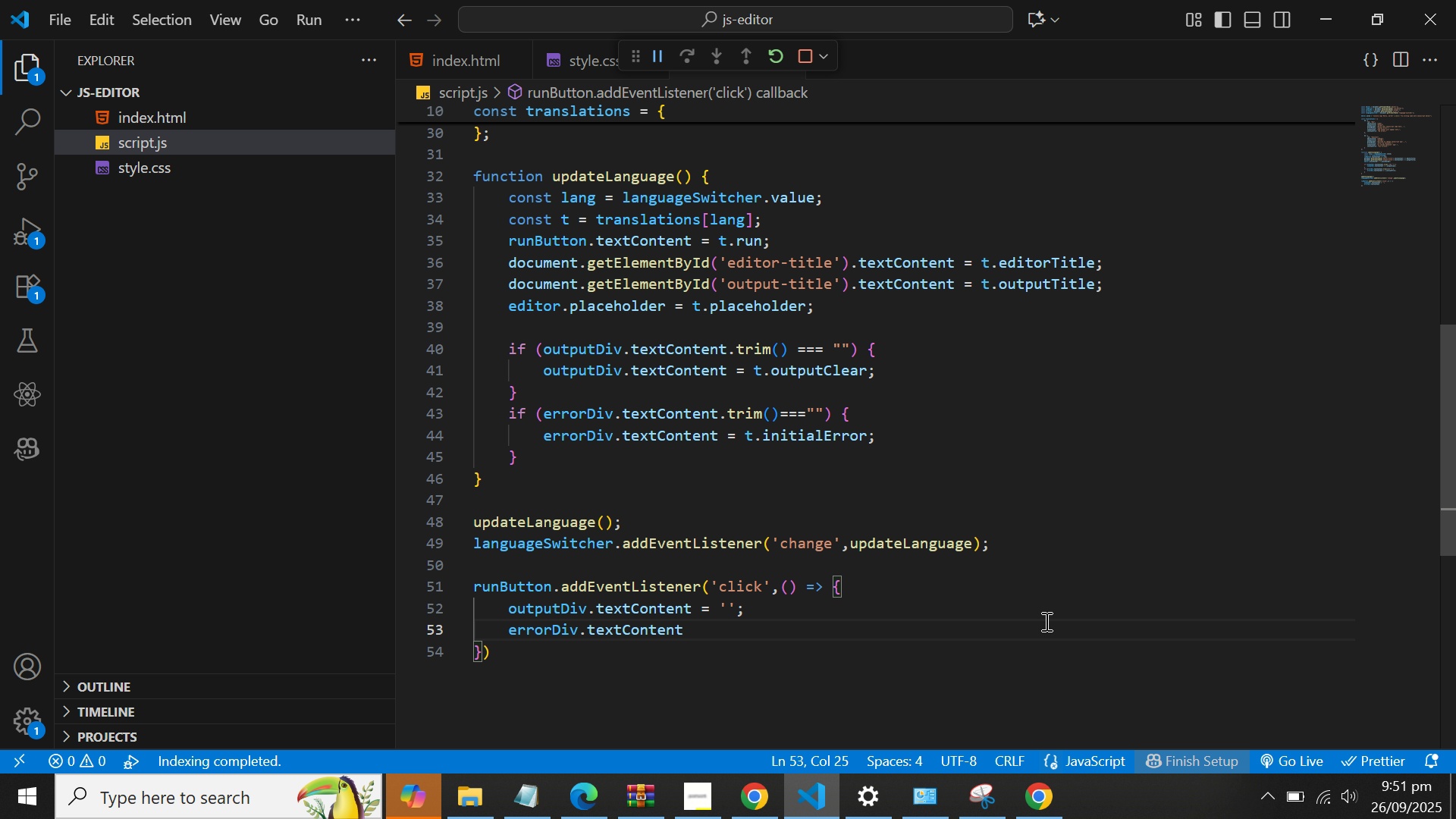 
key(Space)
 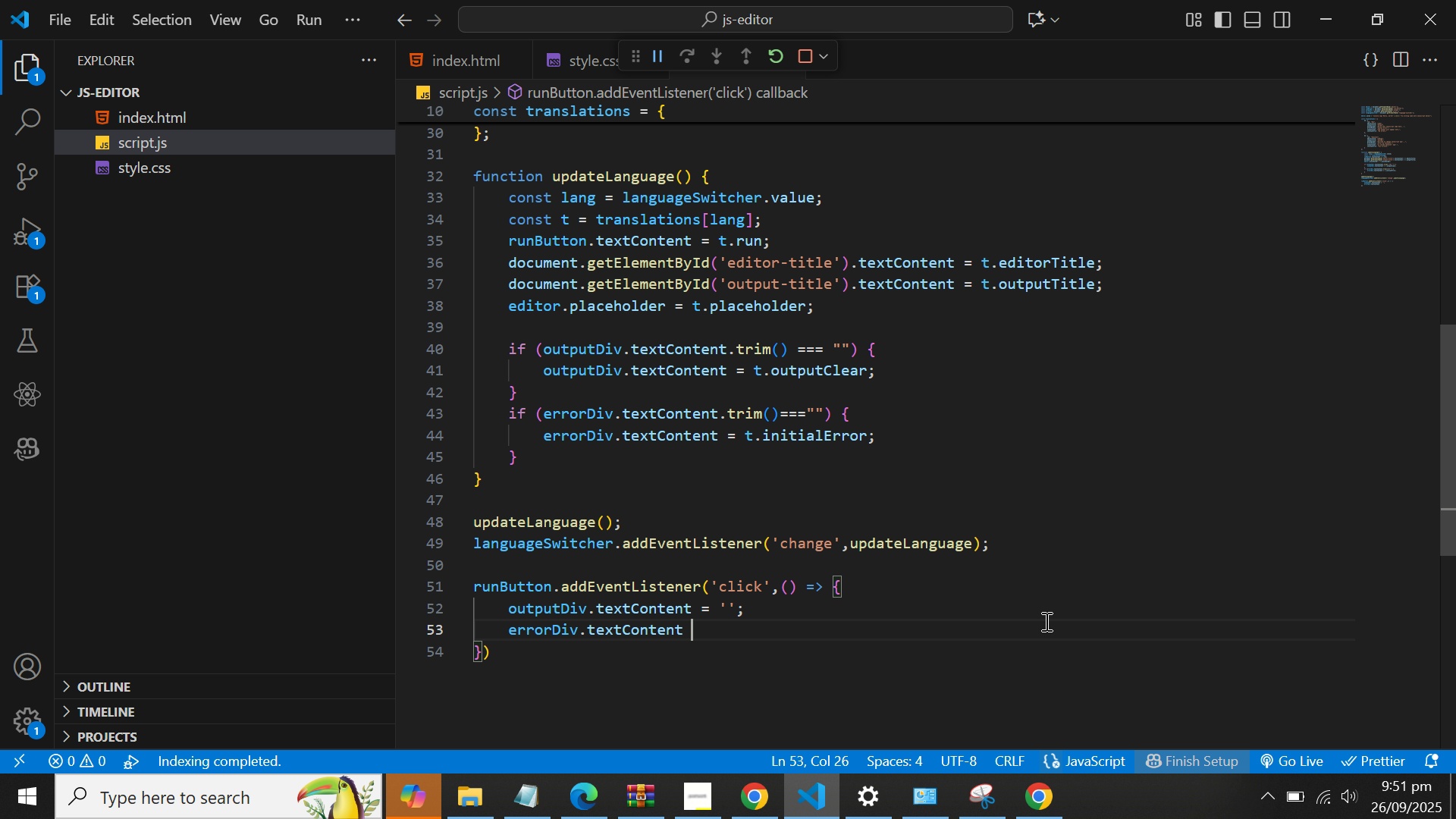 
key(Equal)
 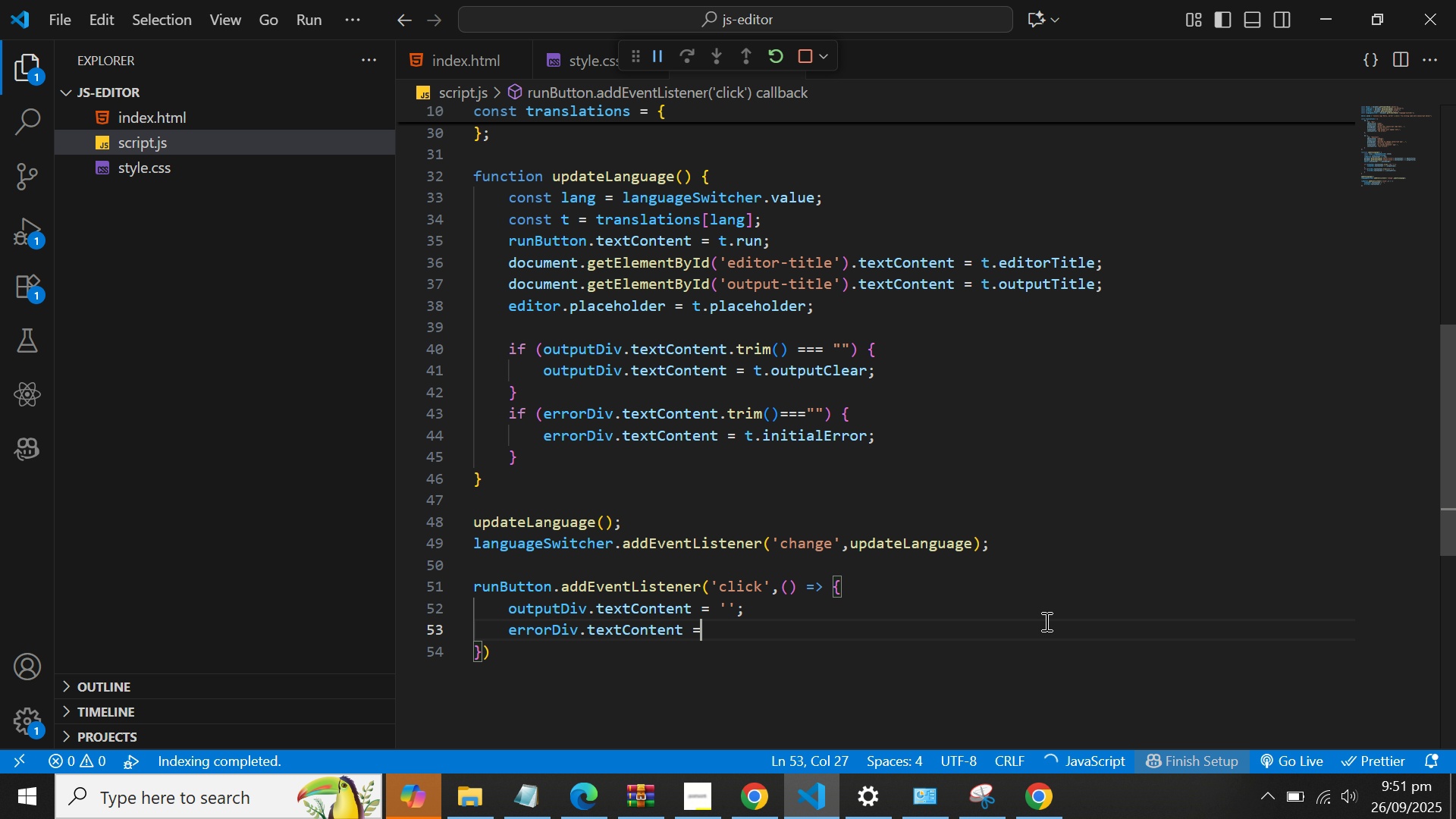 
key(Space)
 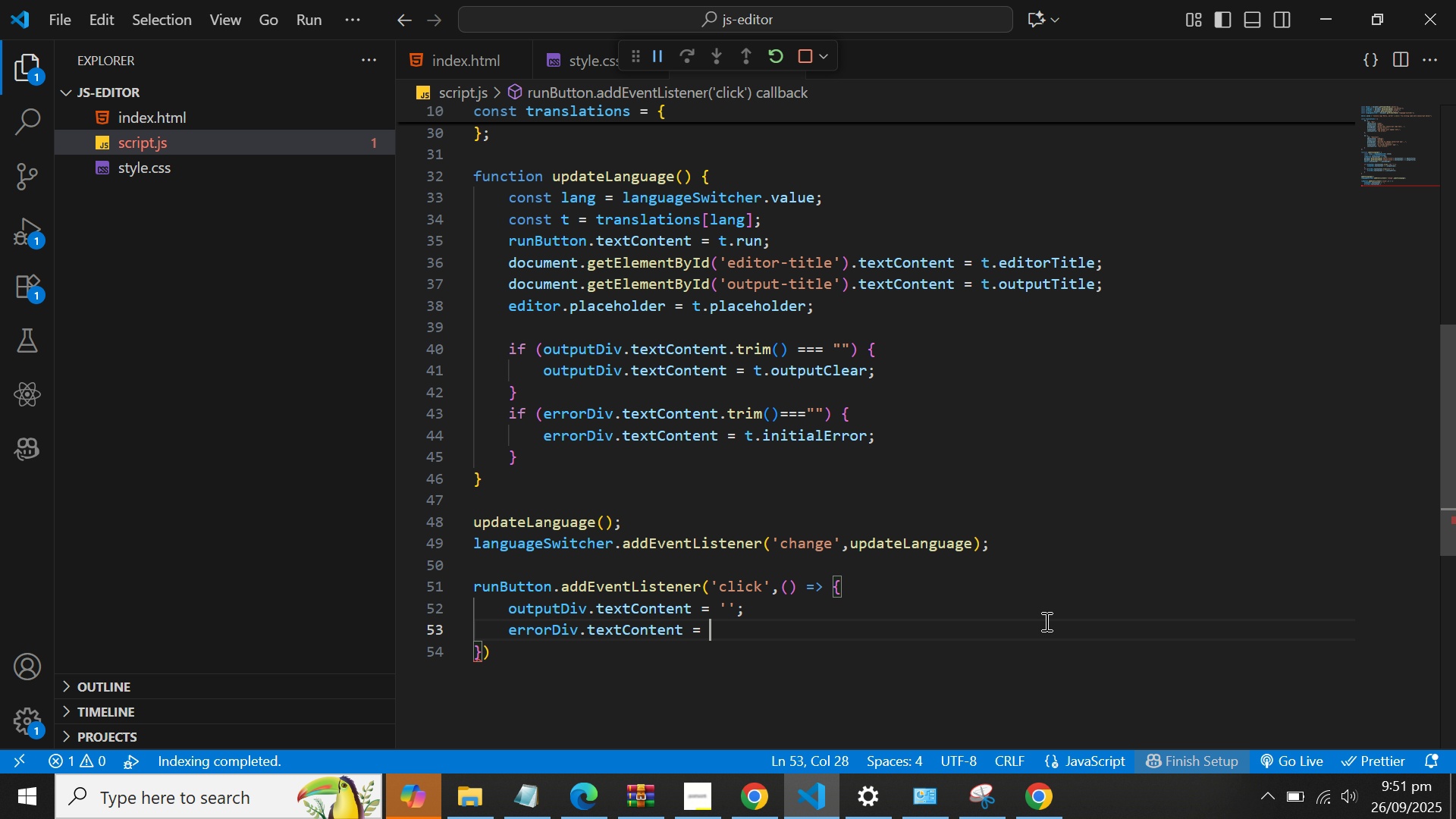 
key(Quote)
 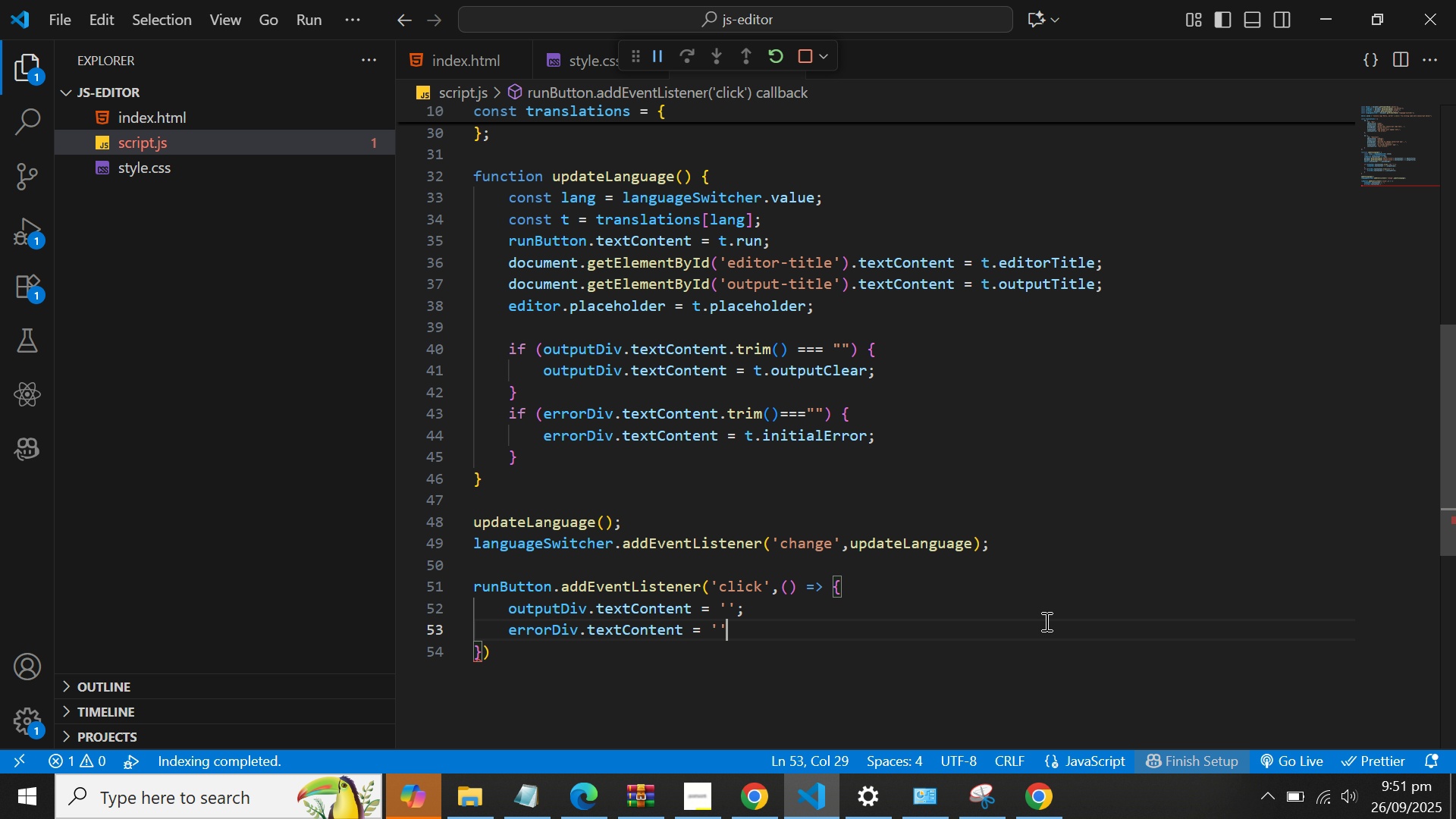 
key(Quote)
 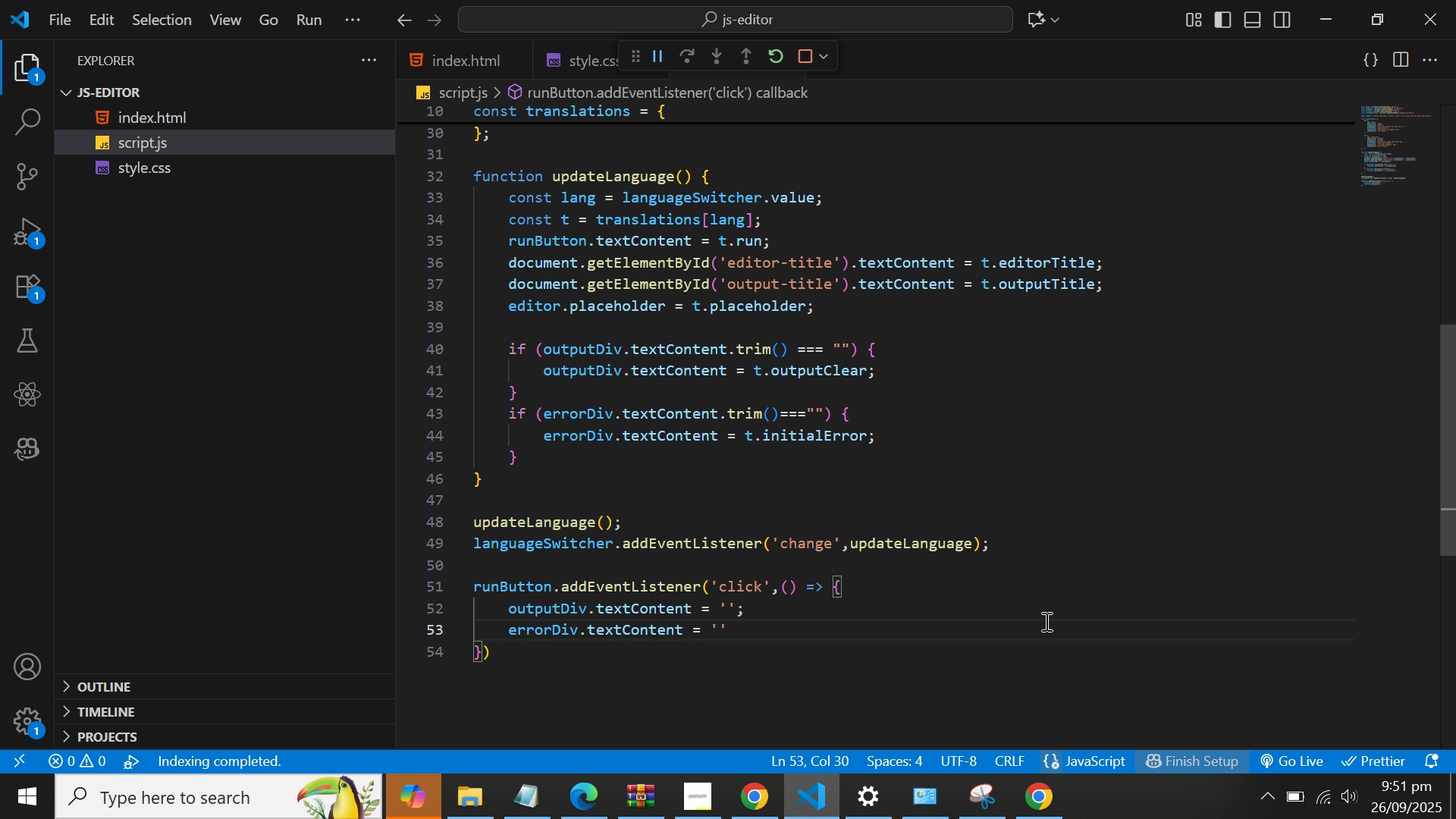 
key(Semicolon)
 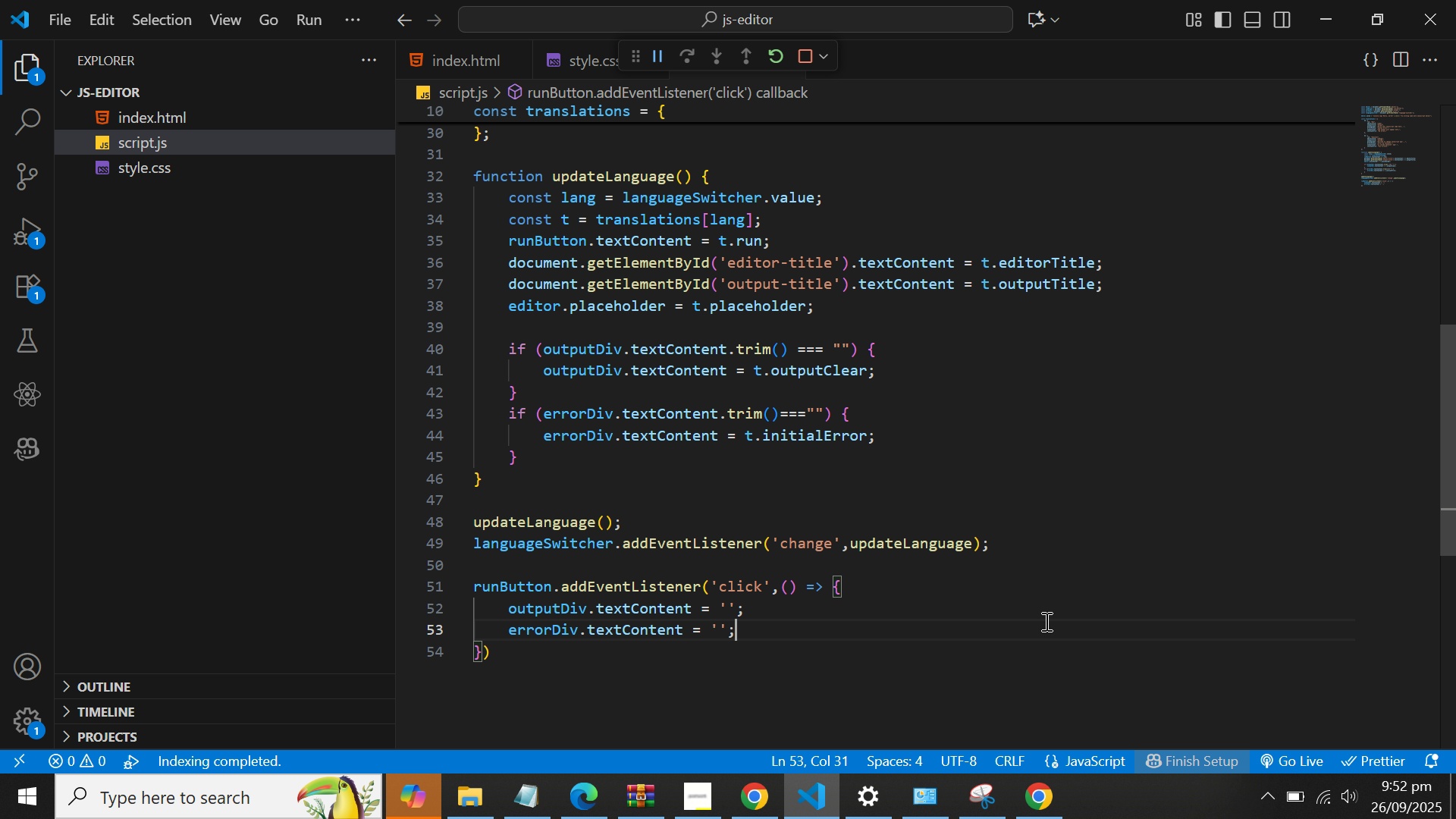 
wait(31.84)
 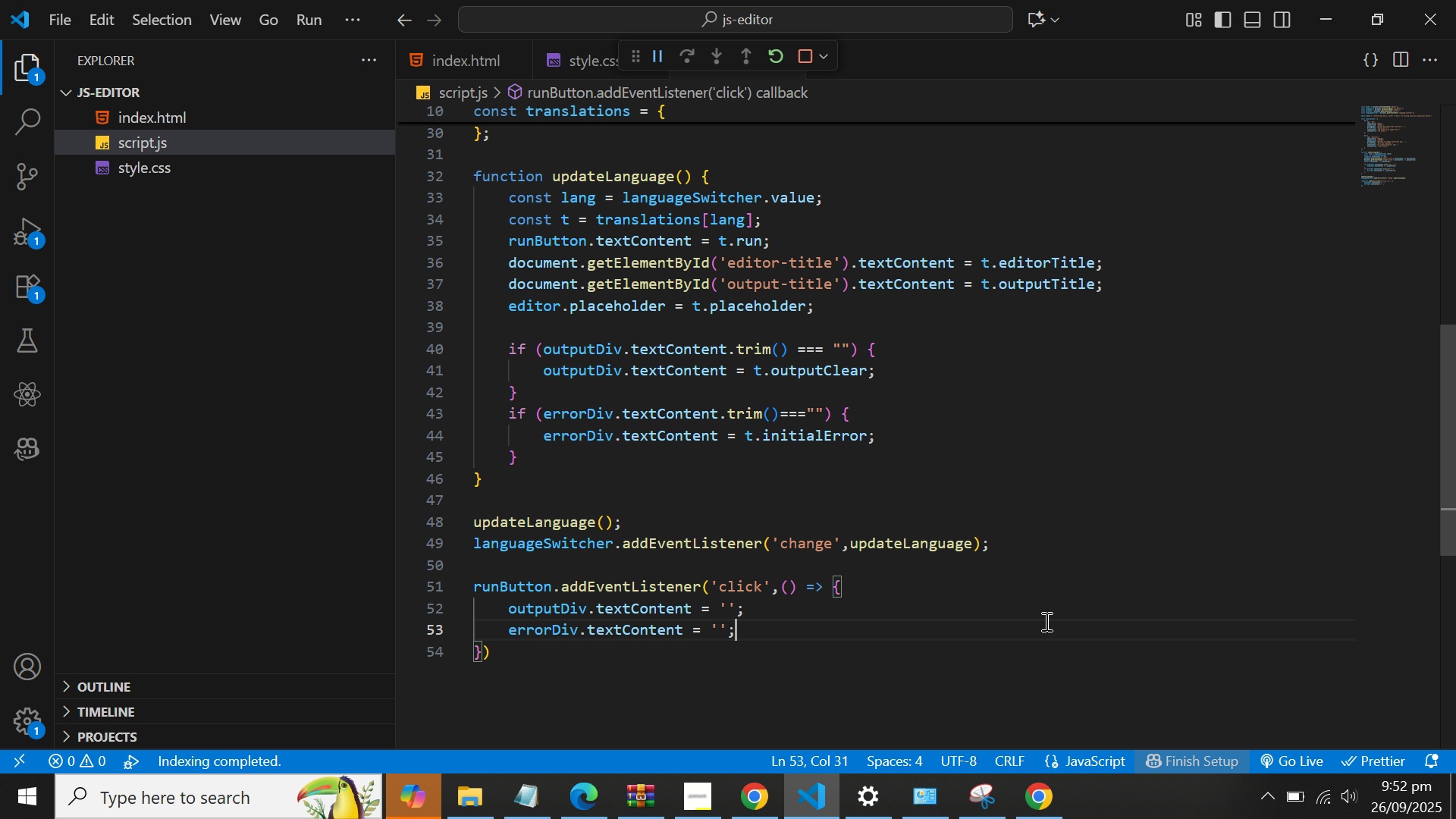 
key(Enter)
 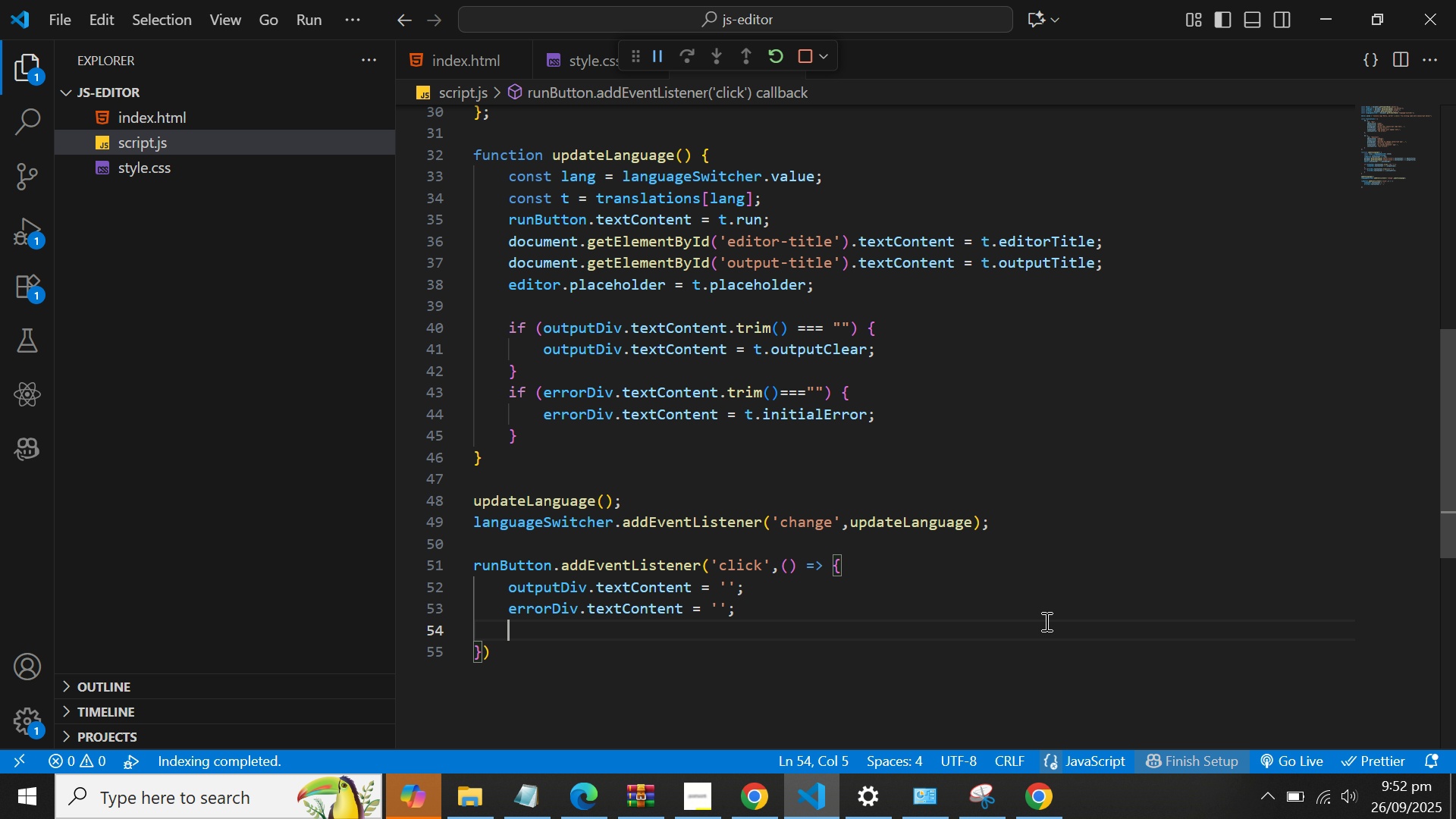 
type(error)
 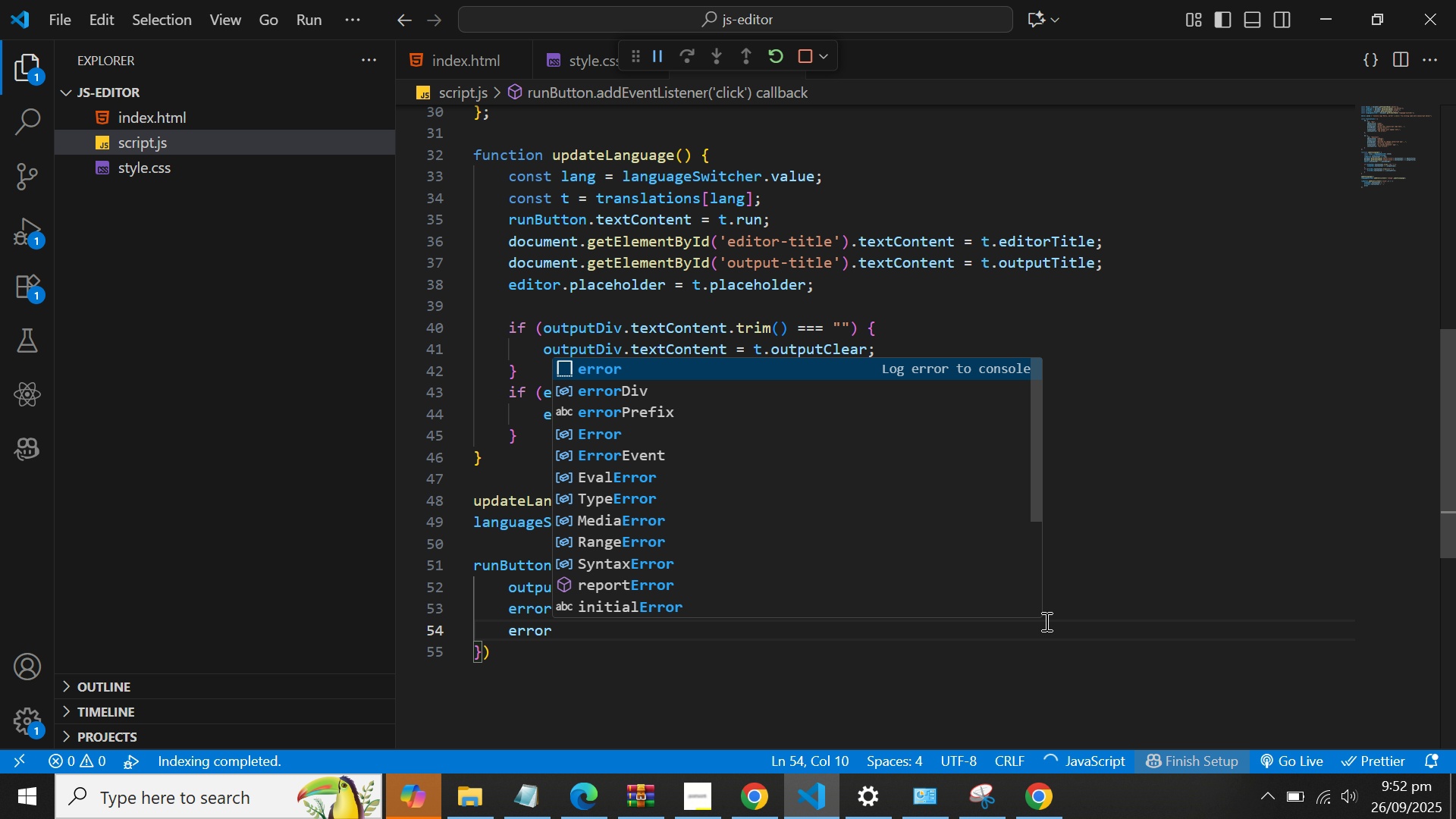 
key(ArrowDown)
 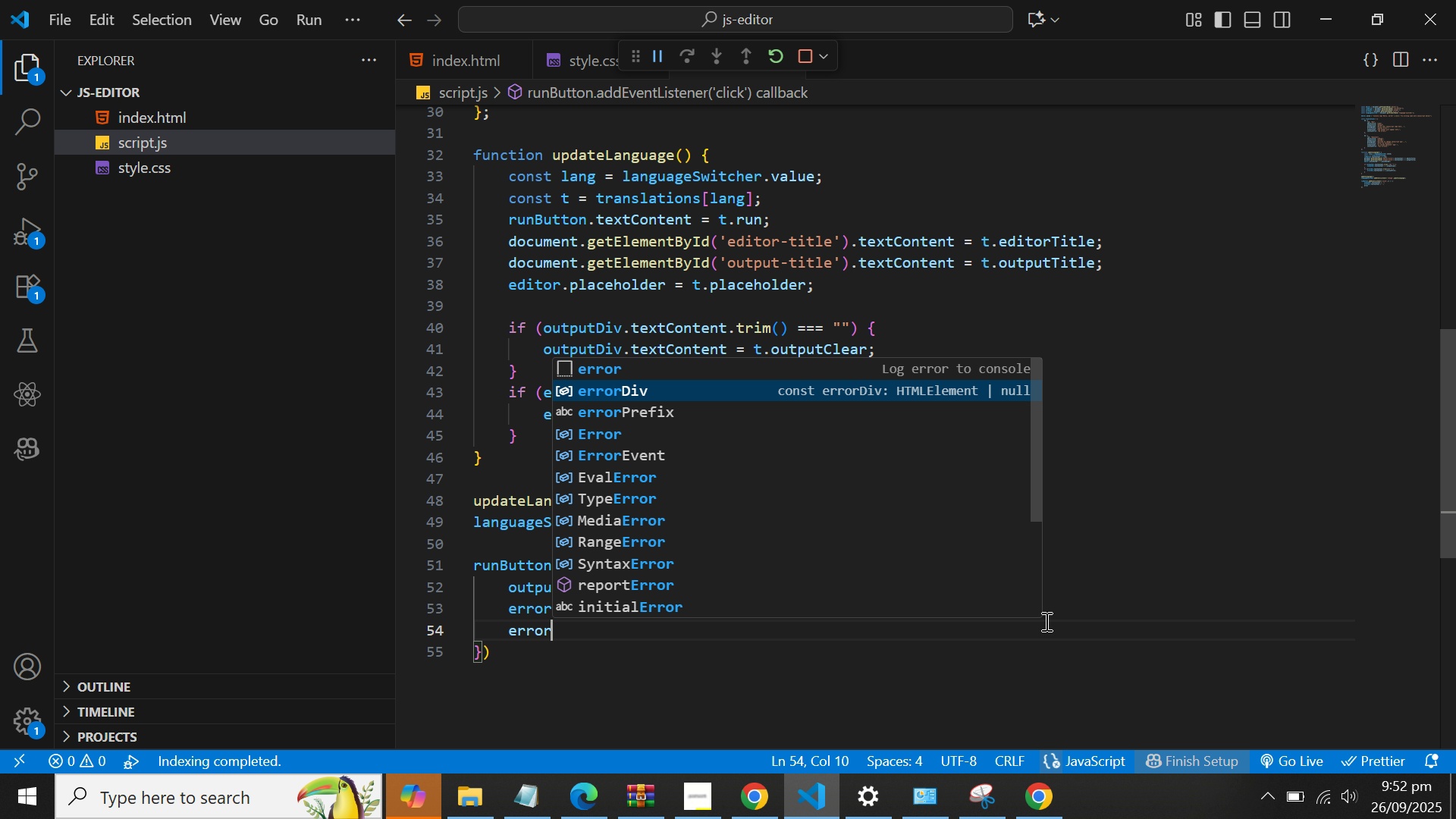 
key(Enter)
 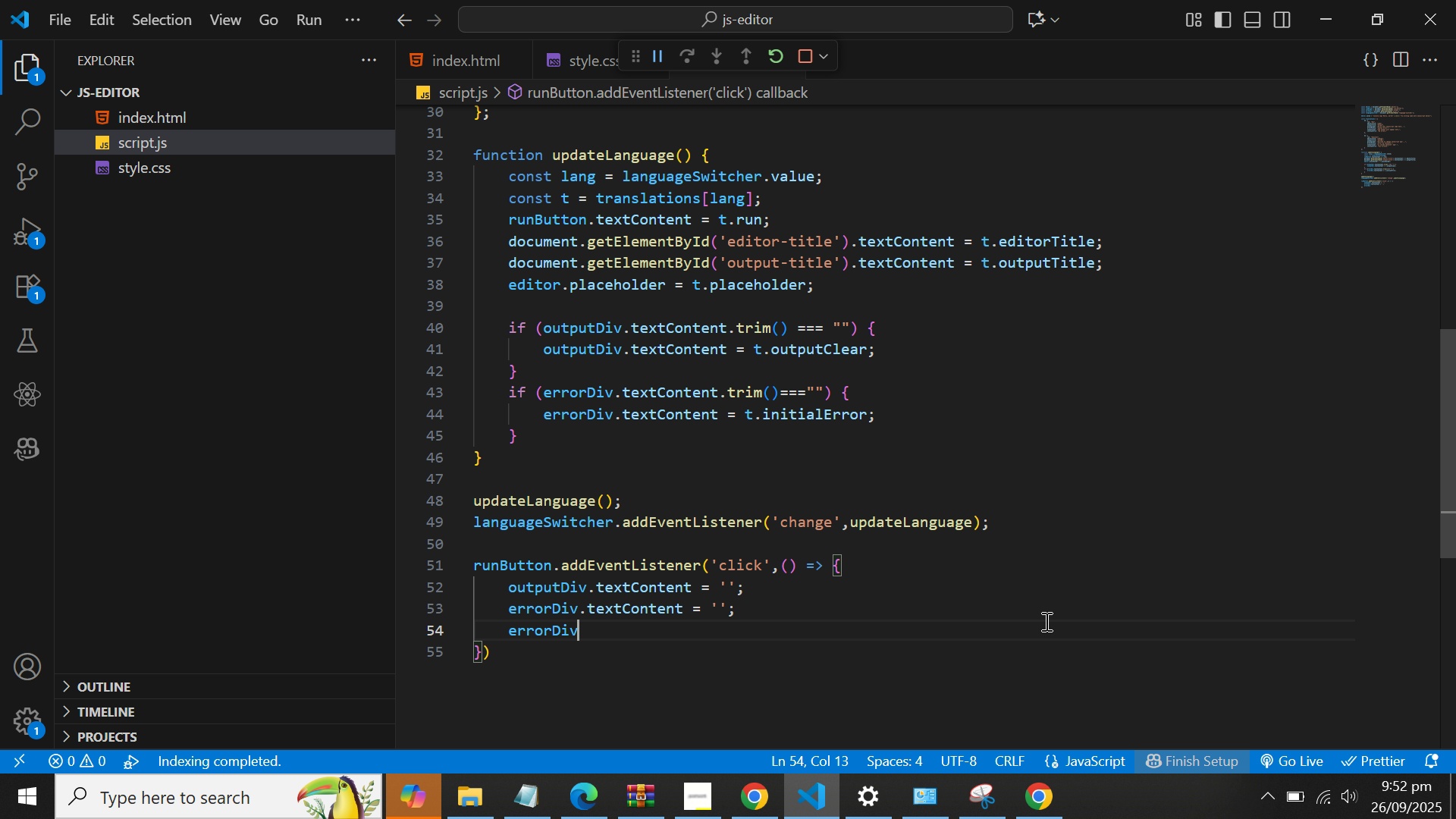 
type(.cla)
 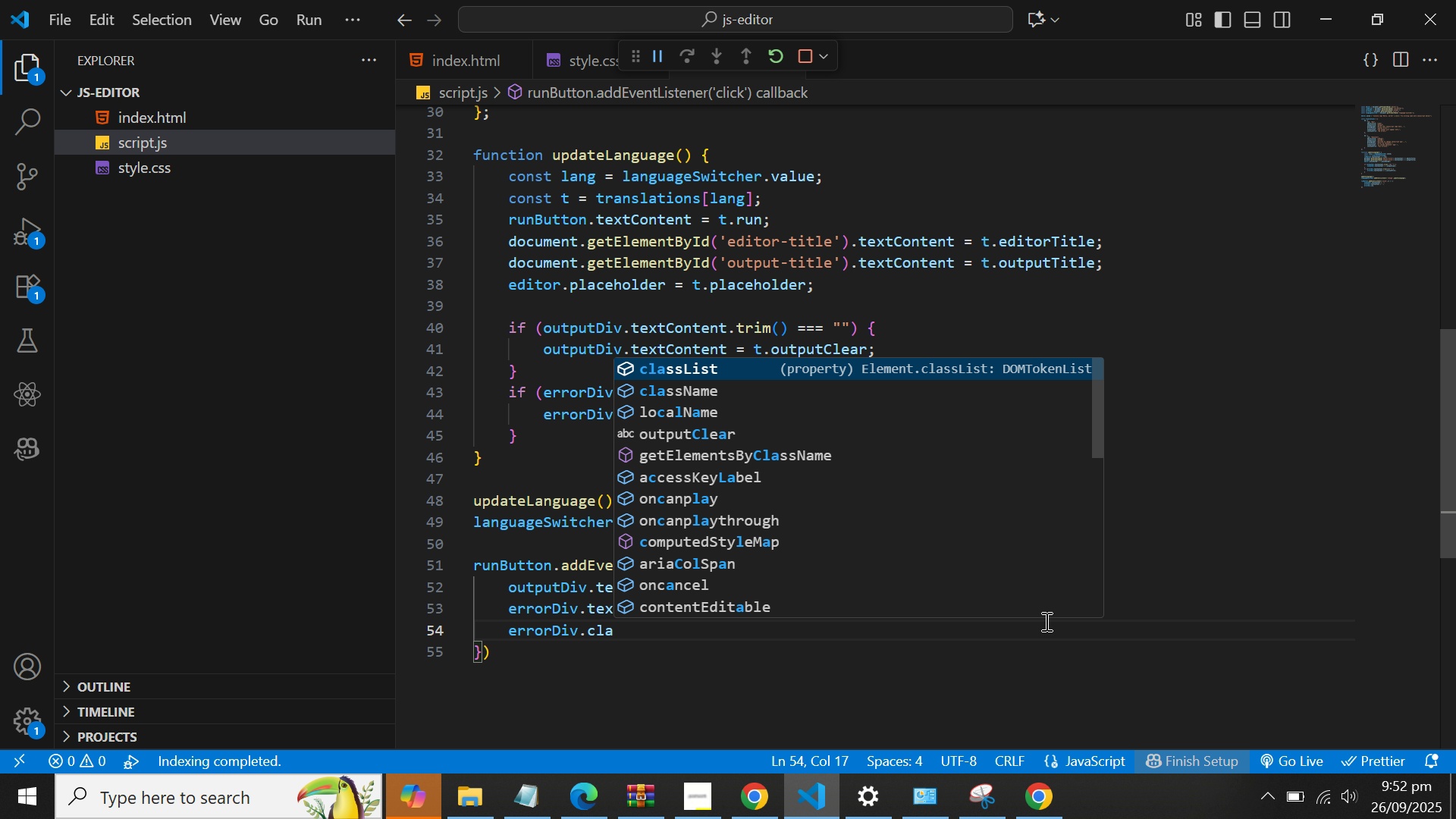 
key(Enter)
 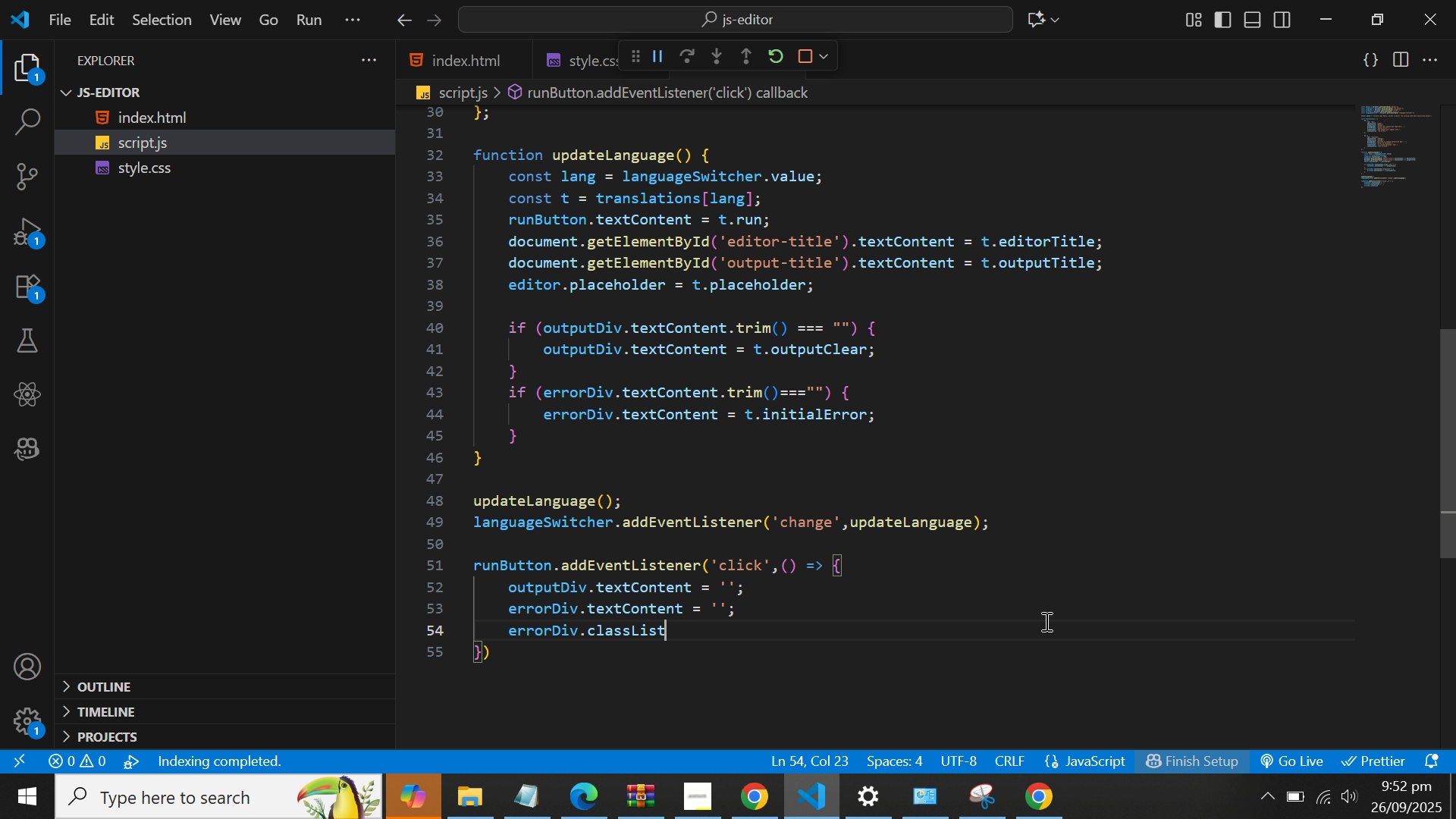 
type(.add('hidden)
 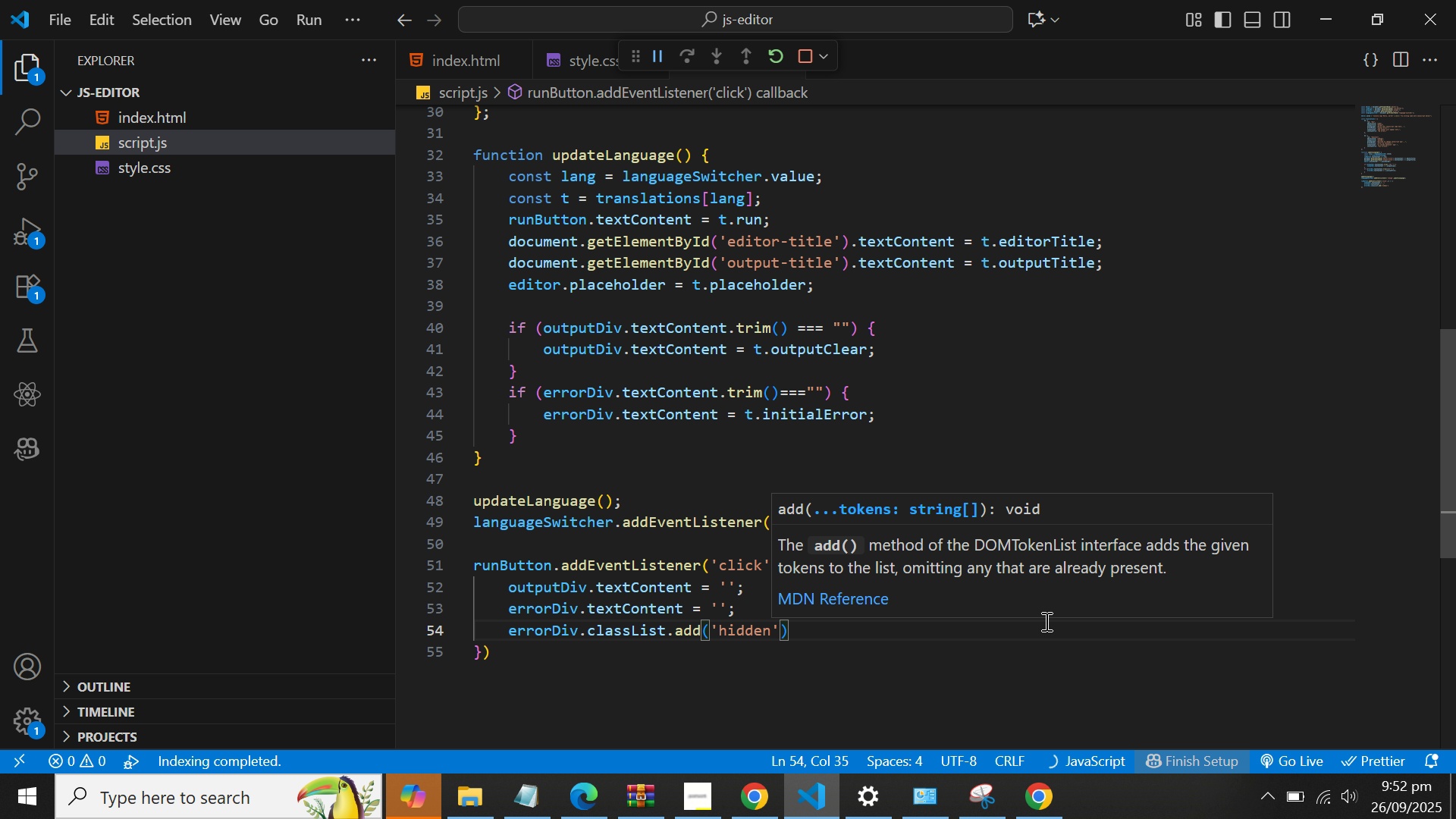 
key(ArrowRight)
 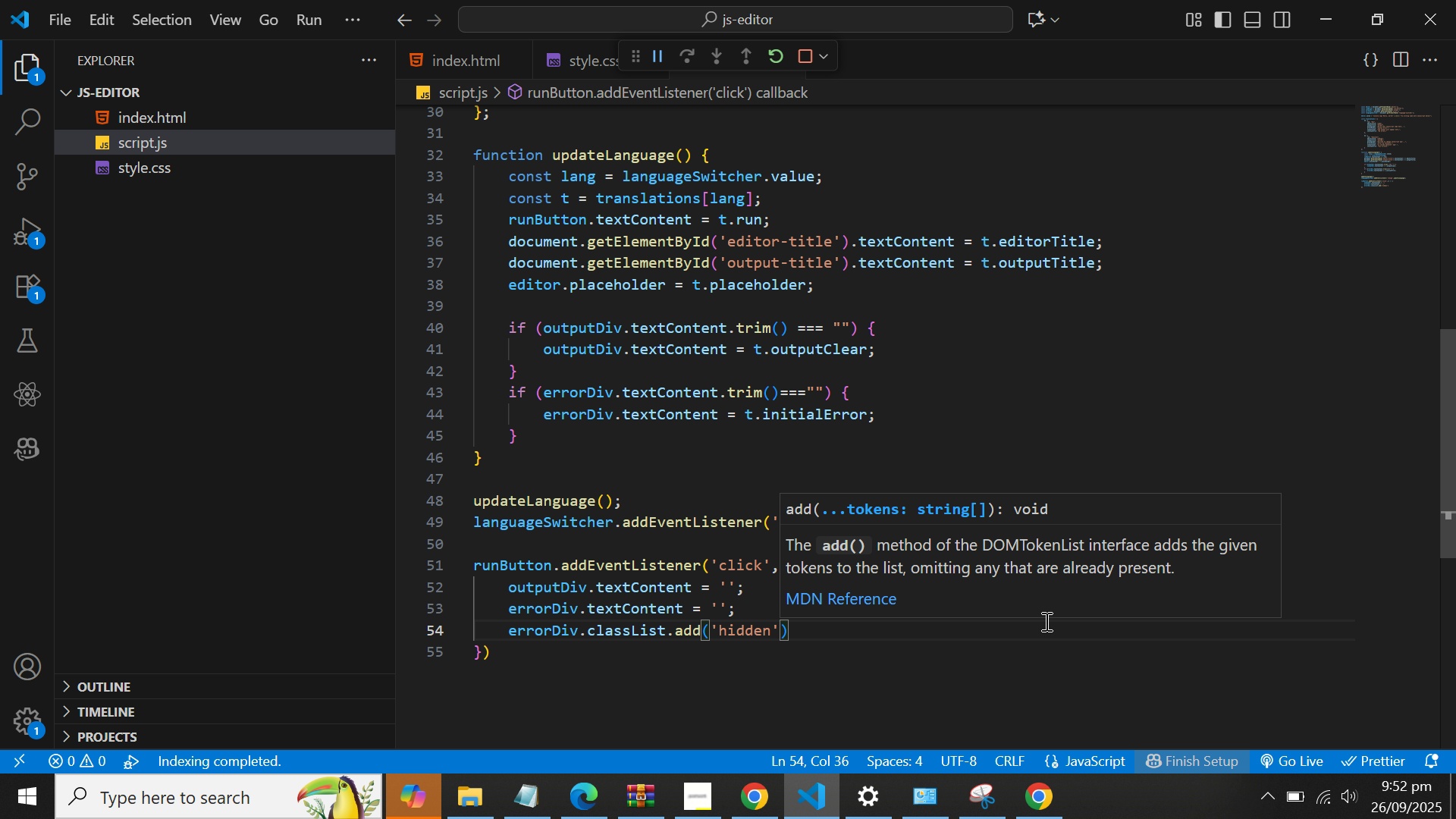 
key(ArrowRight)
 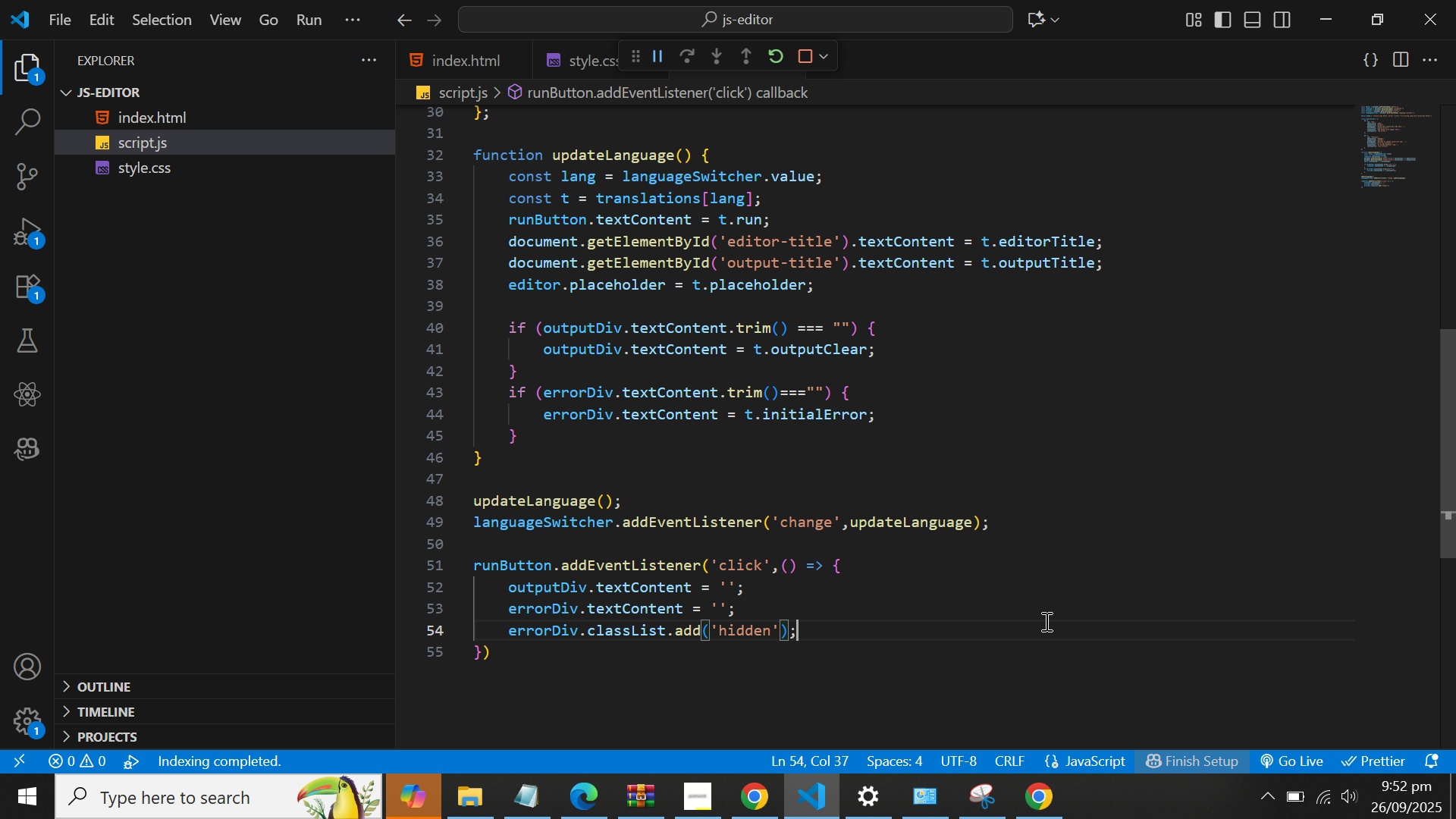 
key(Semicolon)
 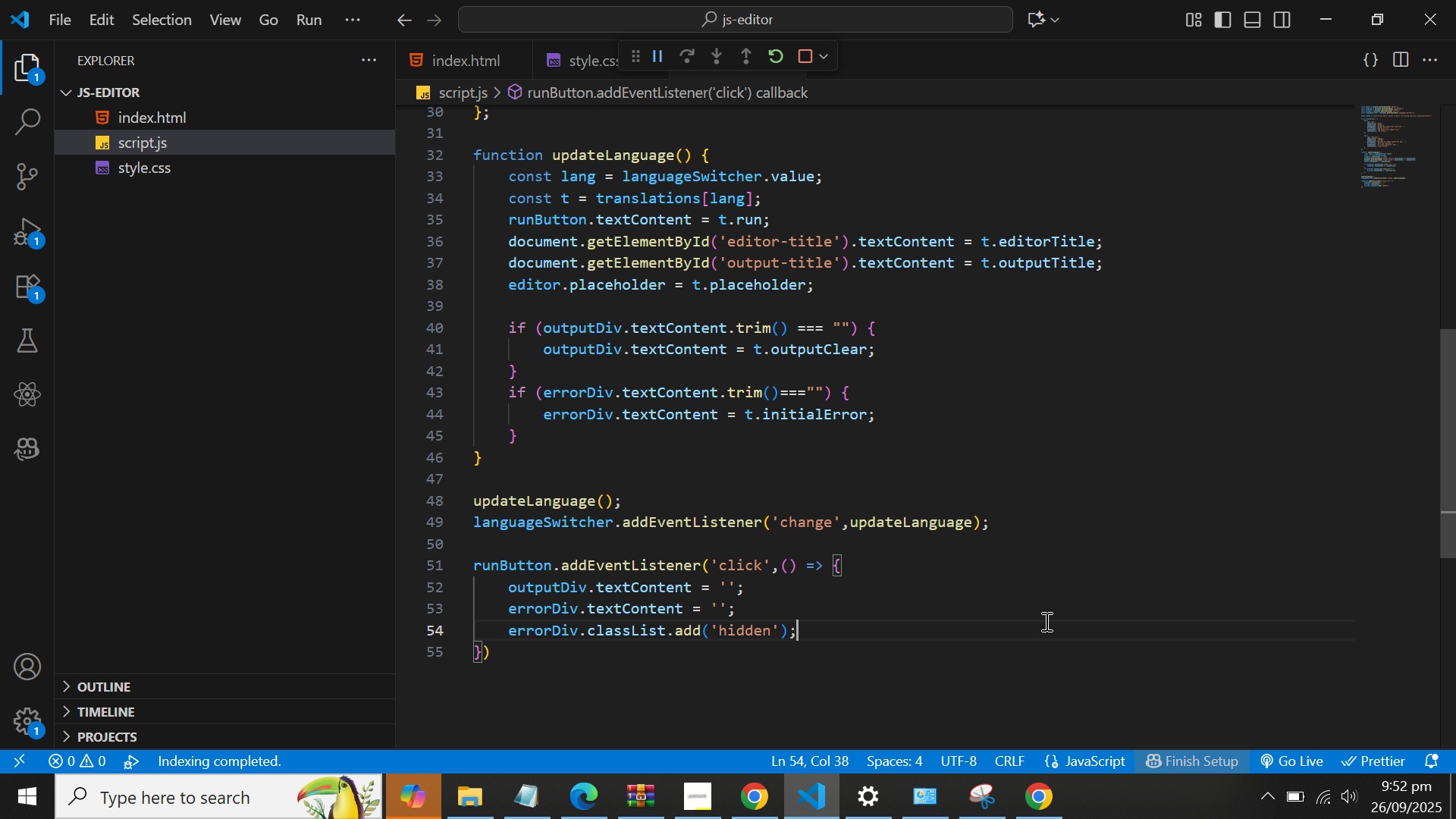 
wait(8.58)
 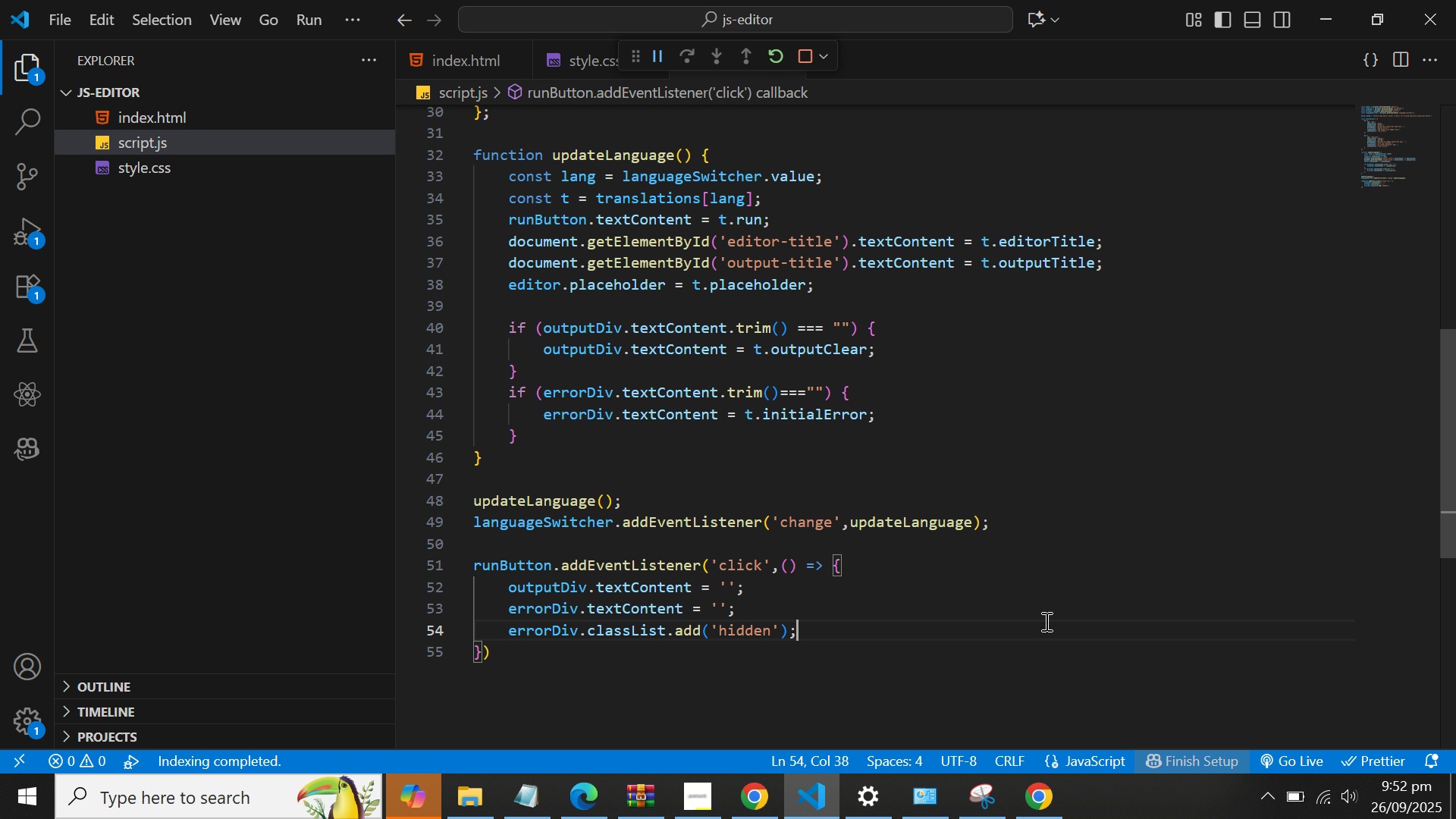 
key(Enter)
 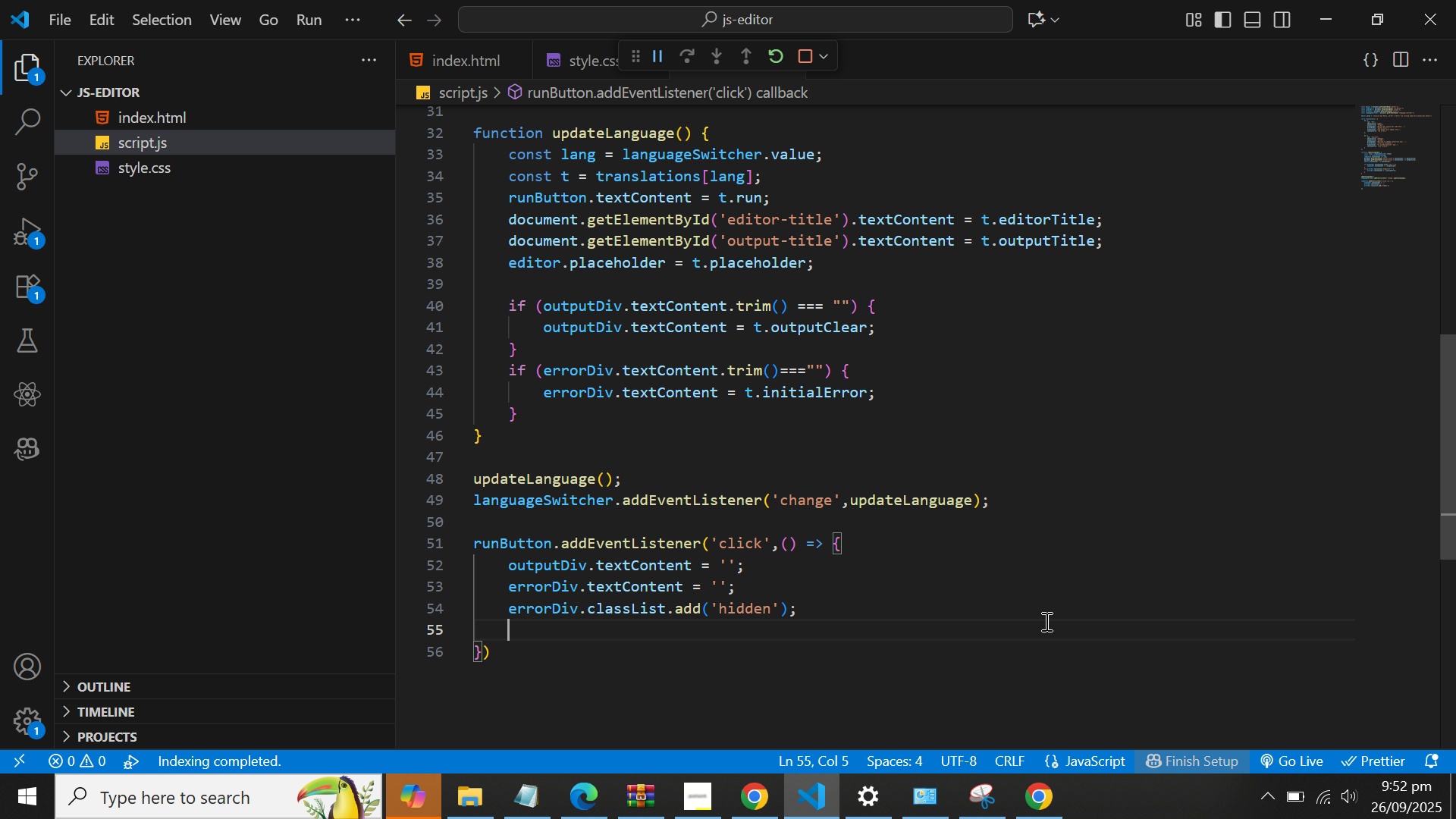 
key(Enter)
 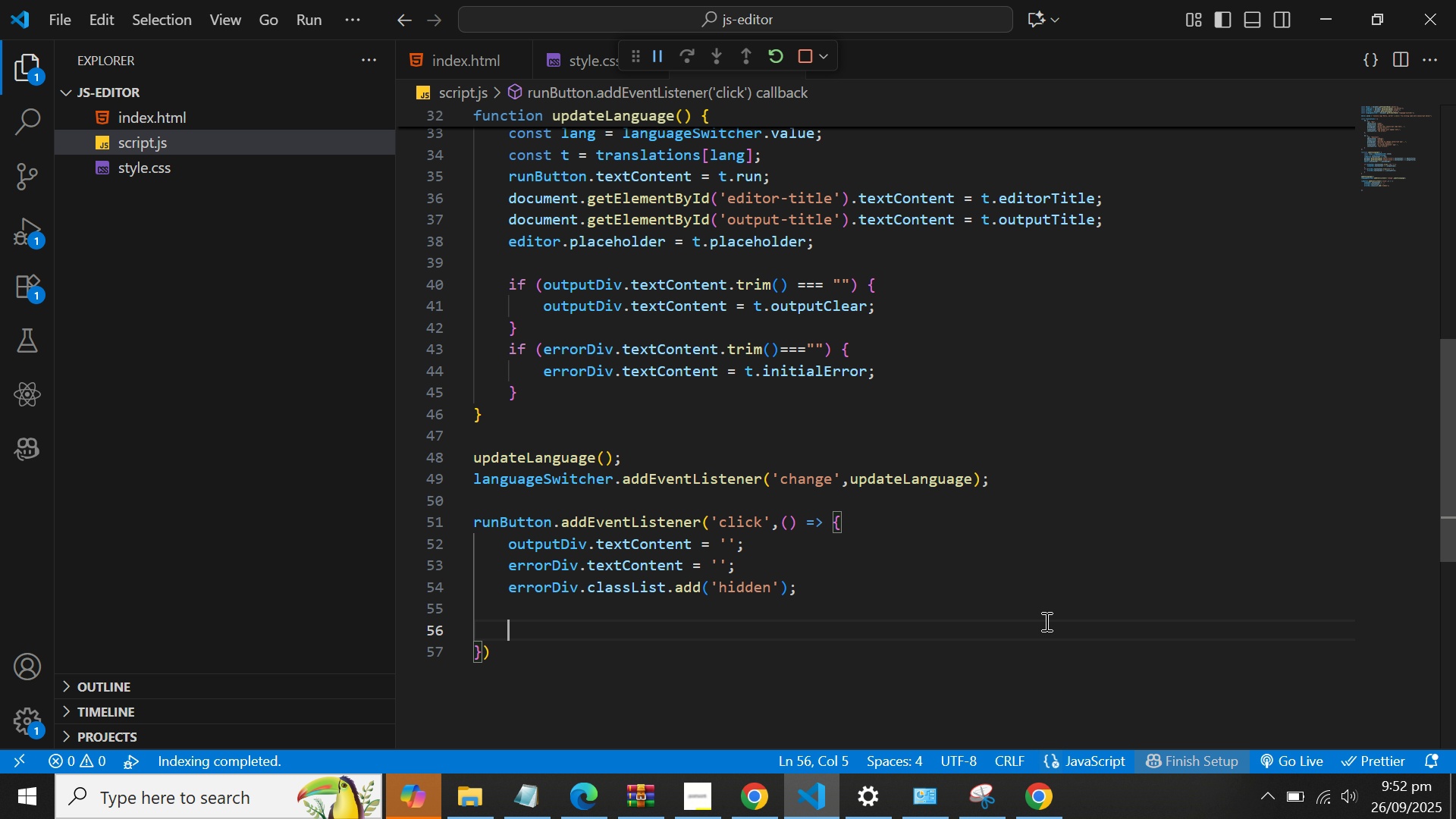 
type(const code = edi)
 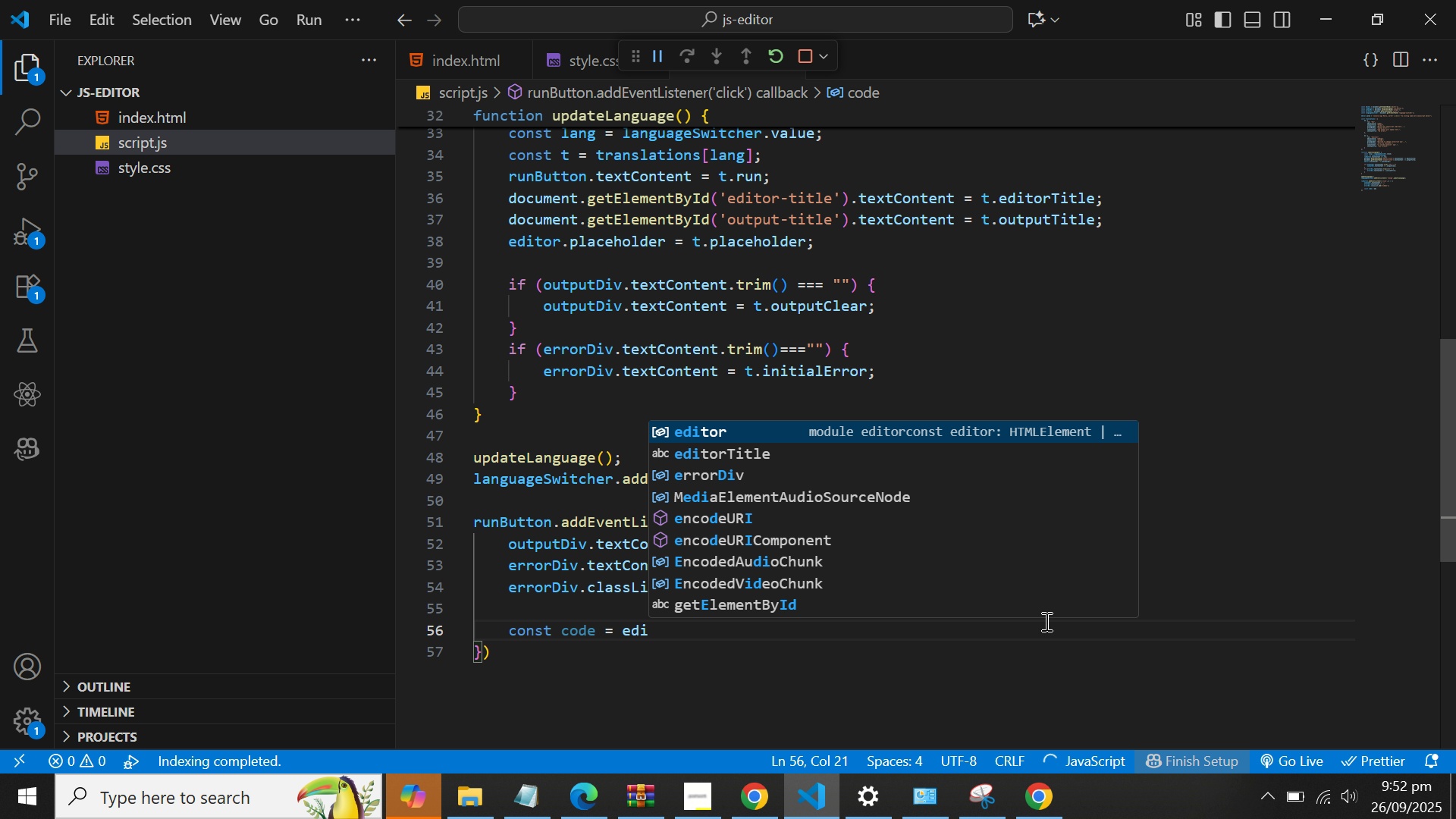 
key(Enter)
 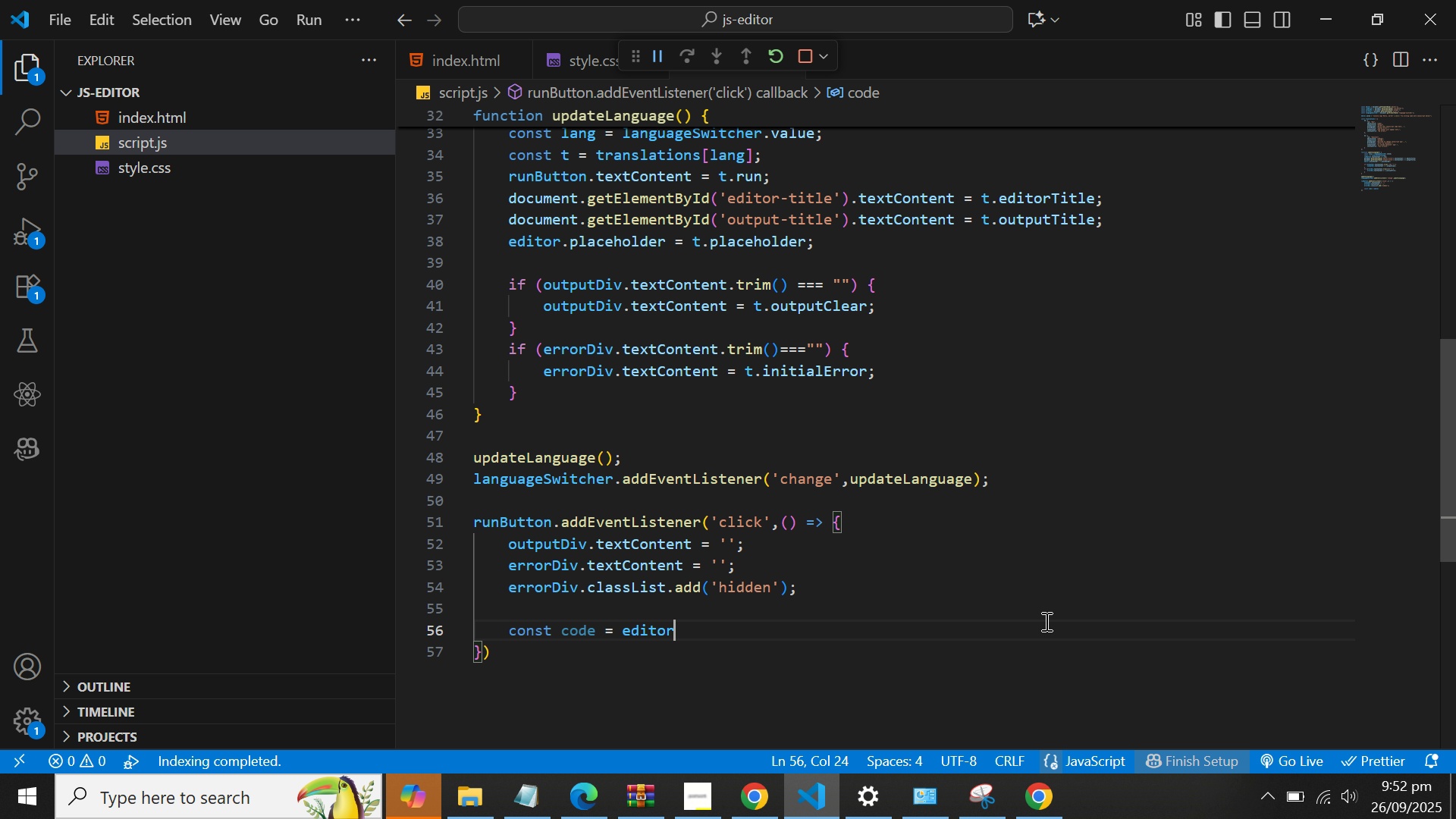 
type(.val)
 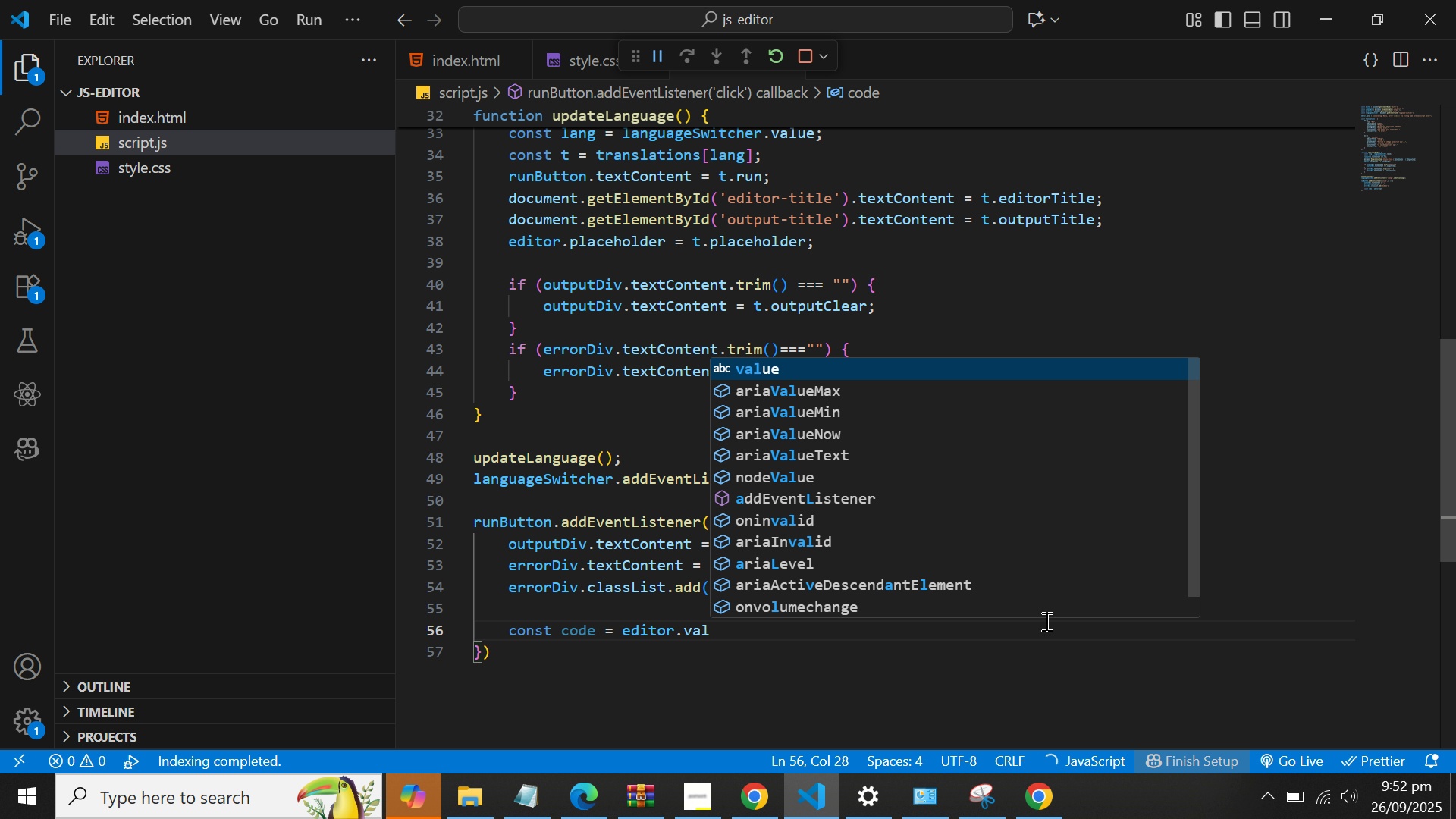 
key(Enter)
 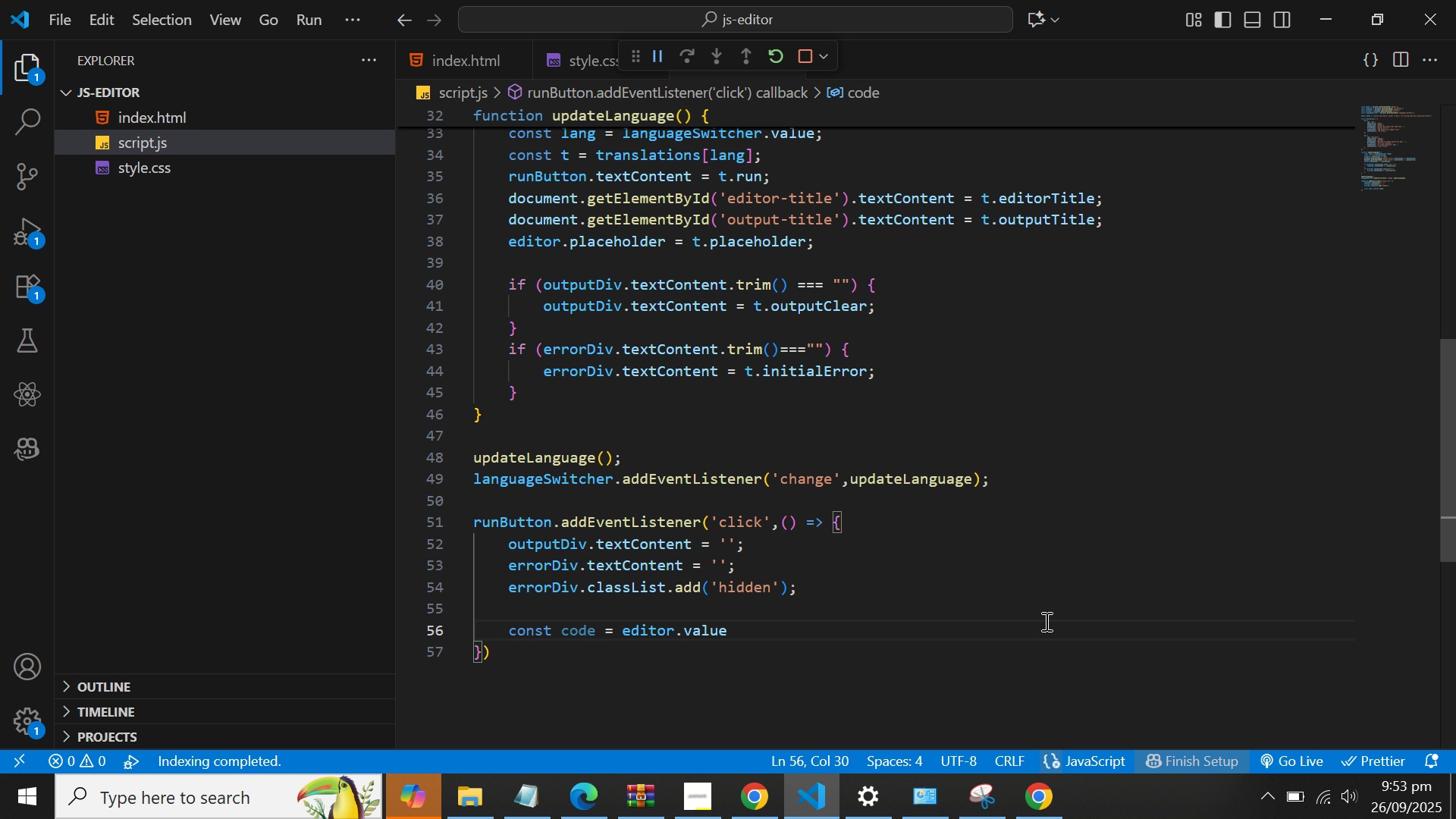 
key(Semicolon)
 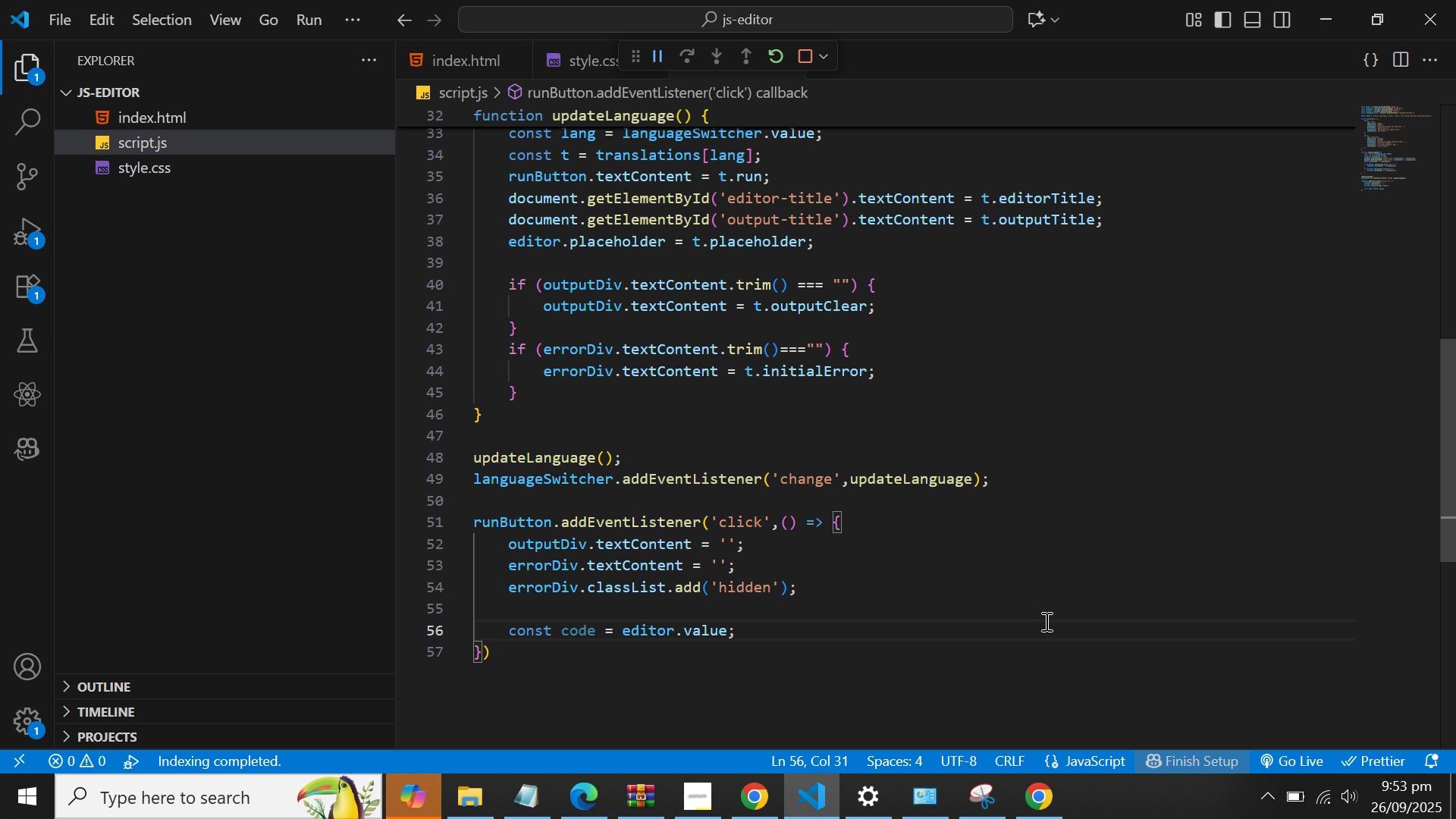 
hold_key(key=Enter, duration=0.49)
 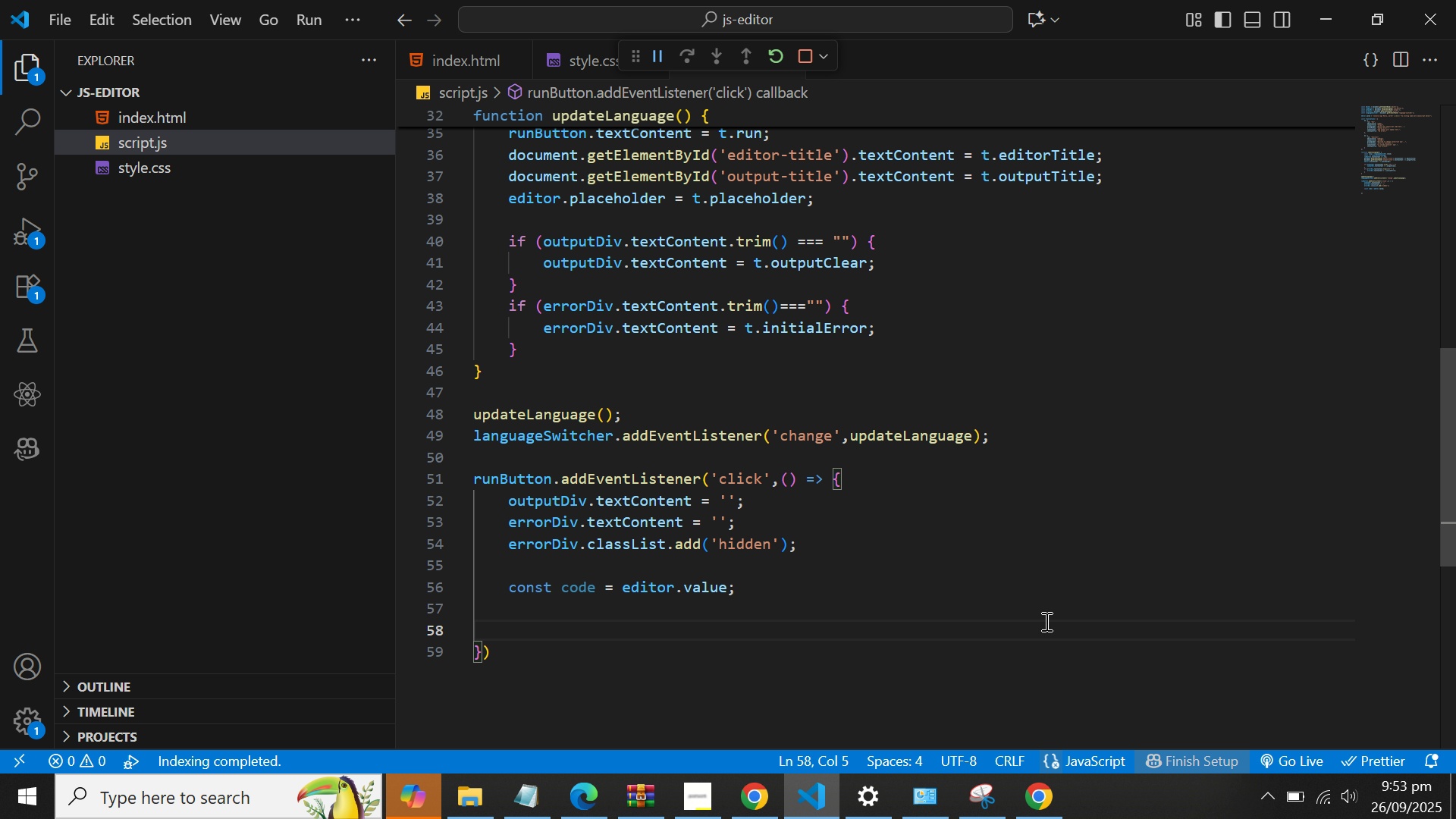 
type(let capturedOutpur)
key(Backspace)
type(t)
 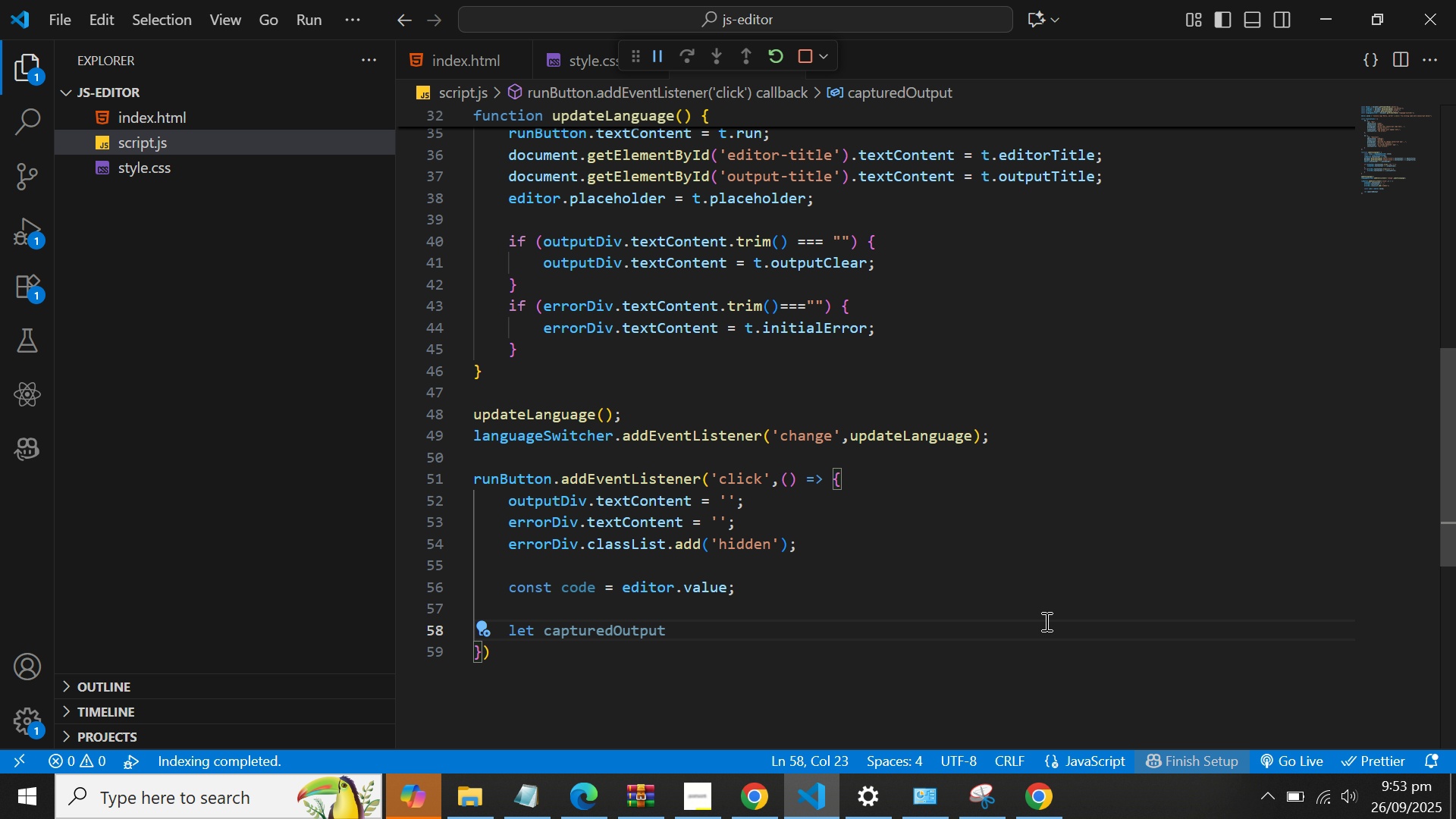 
key(Space)
 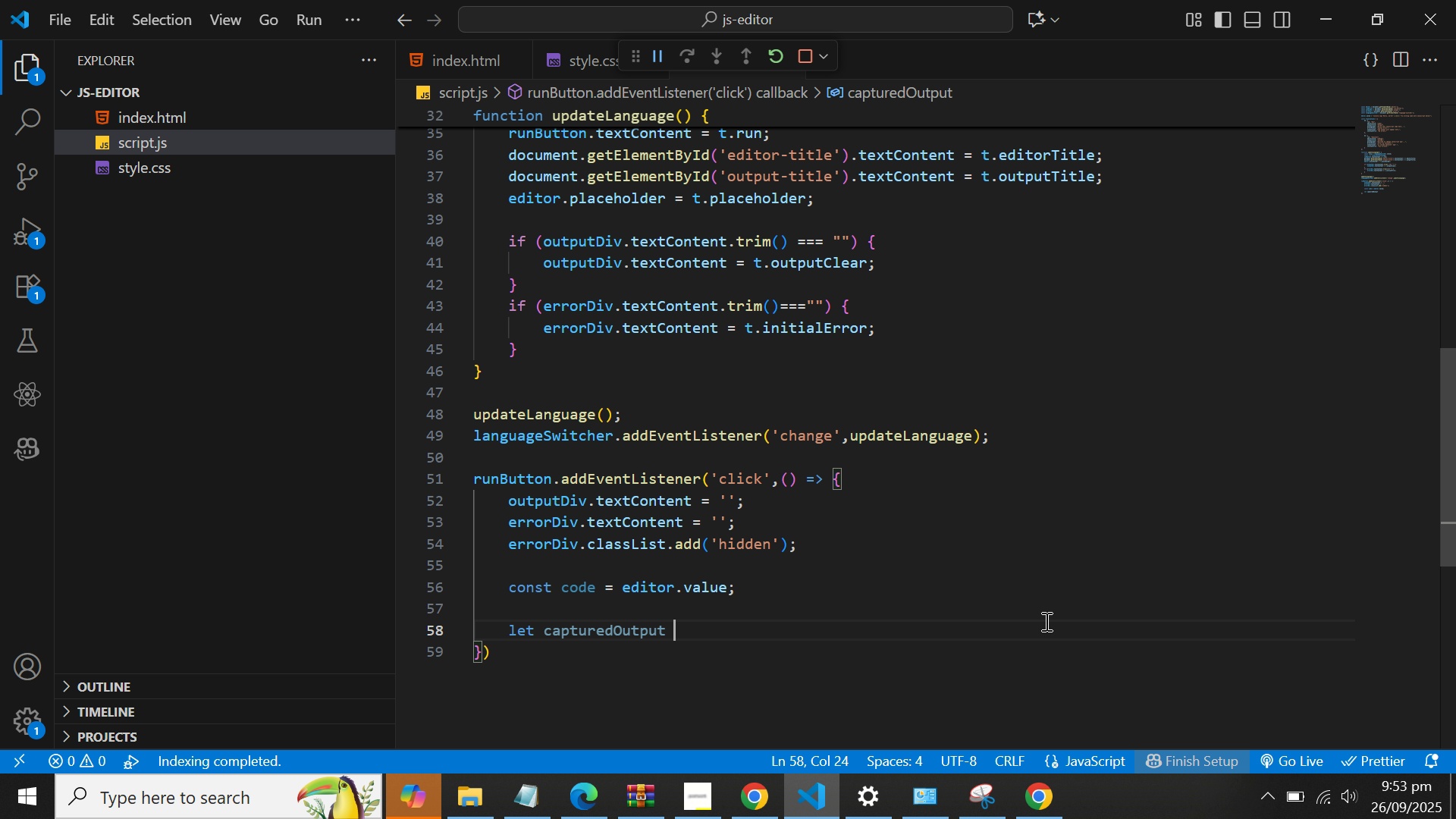 
key(Equal)
 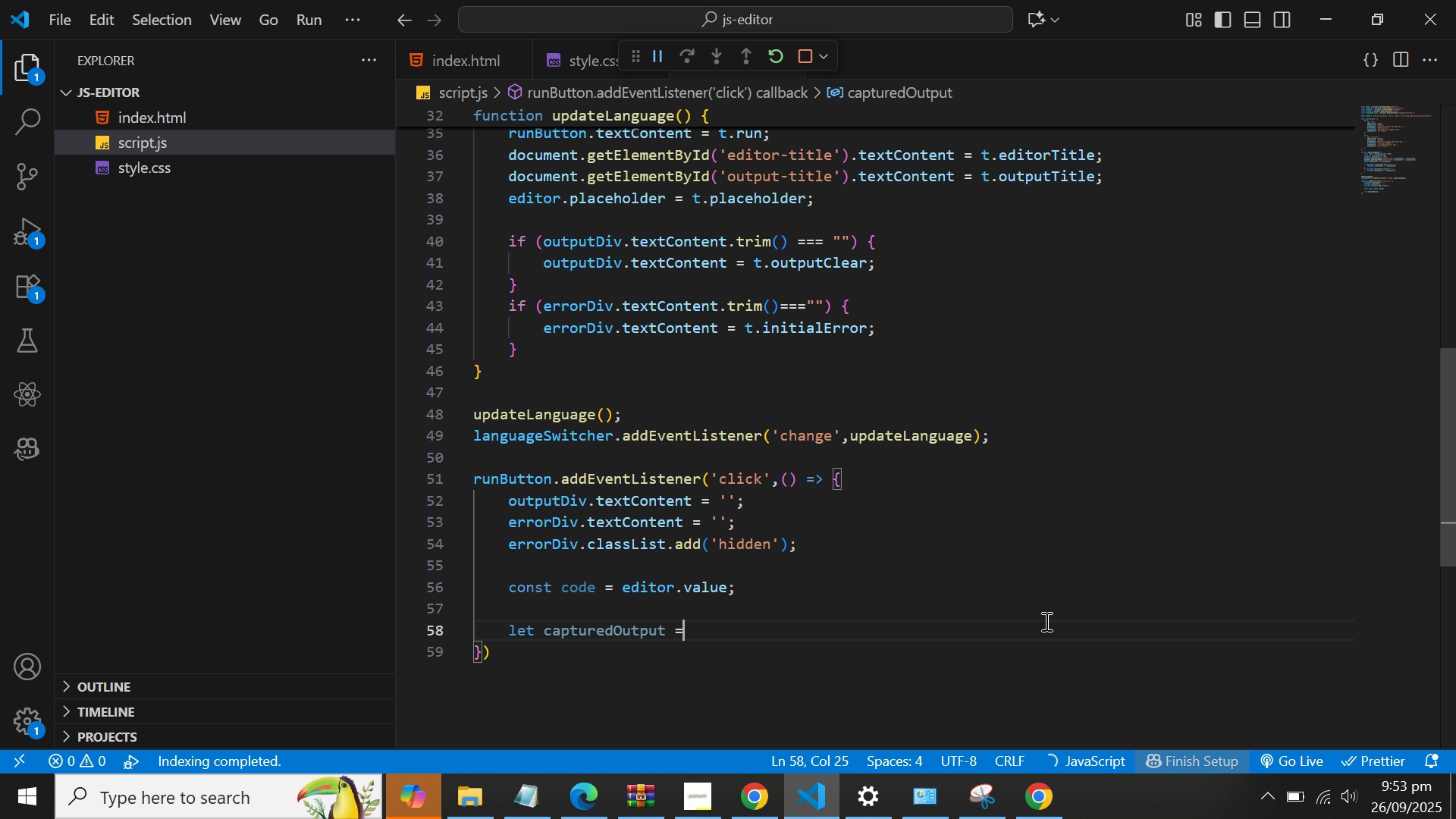 
key(Space)
 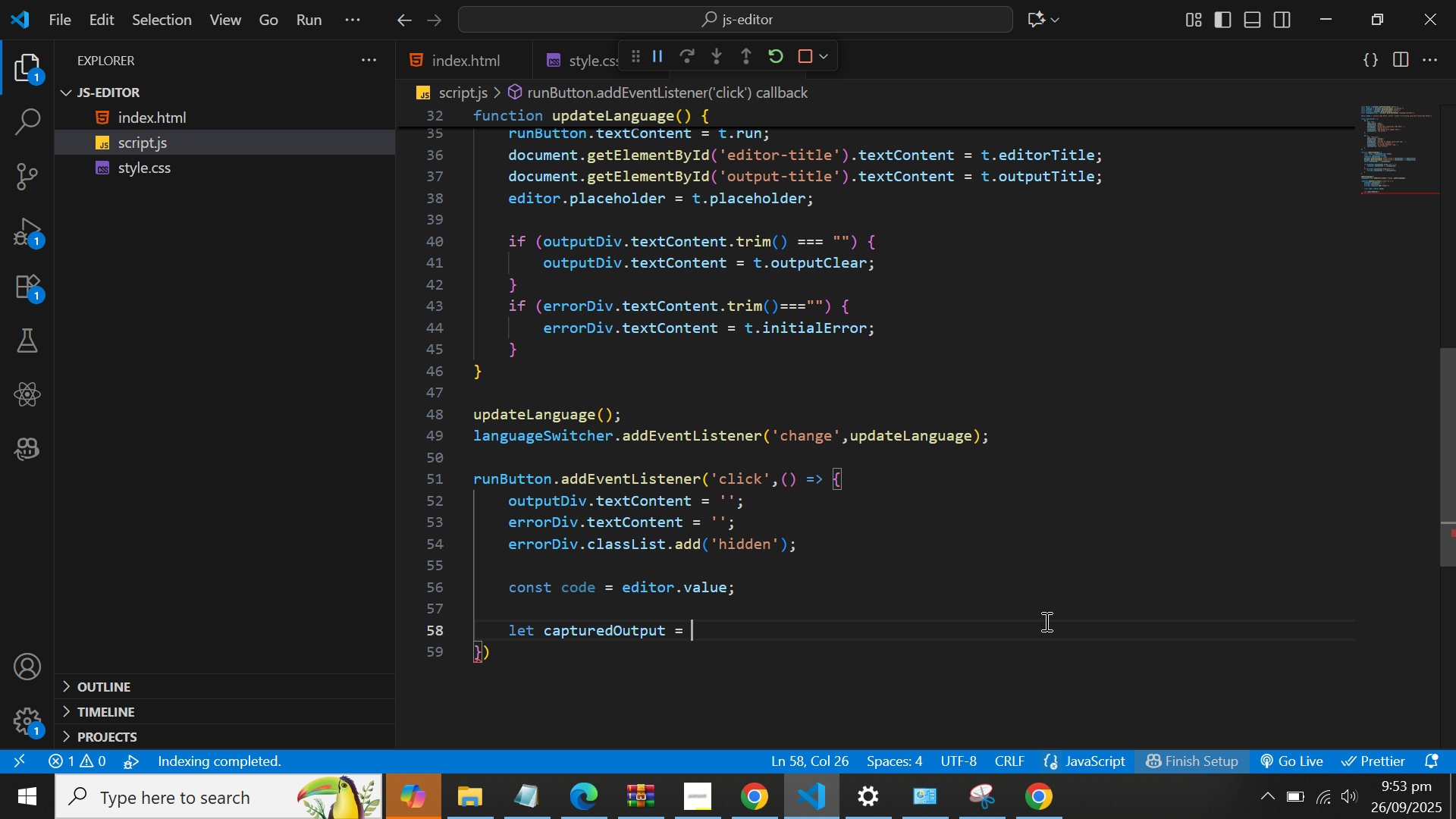 
key(Quote)
 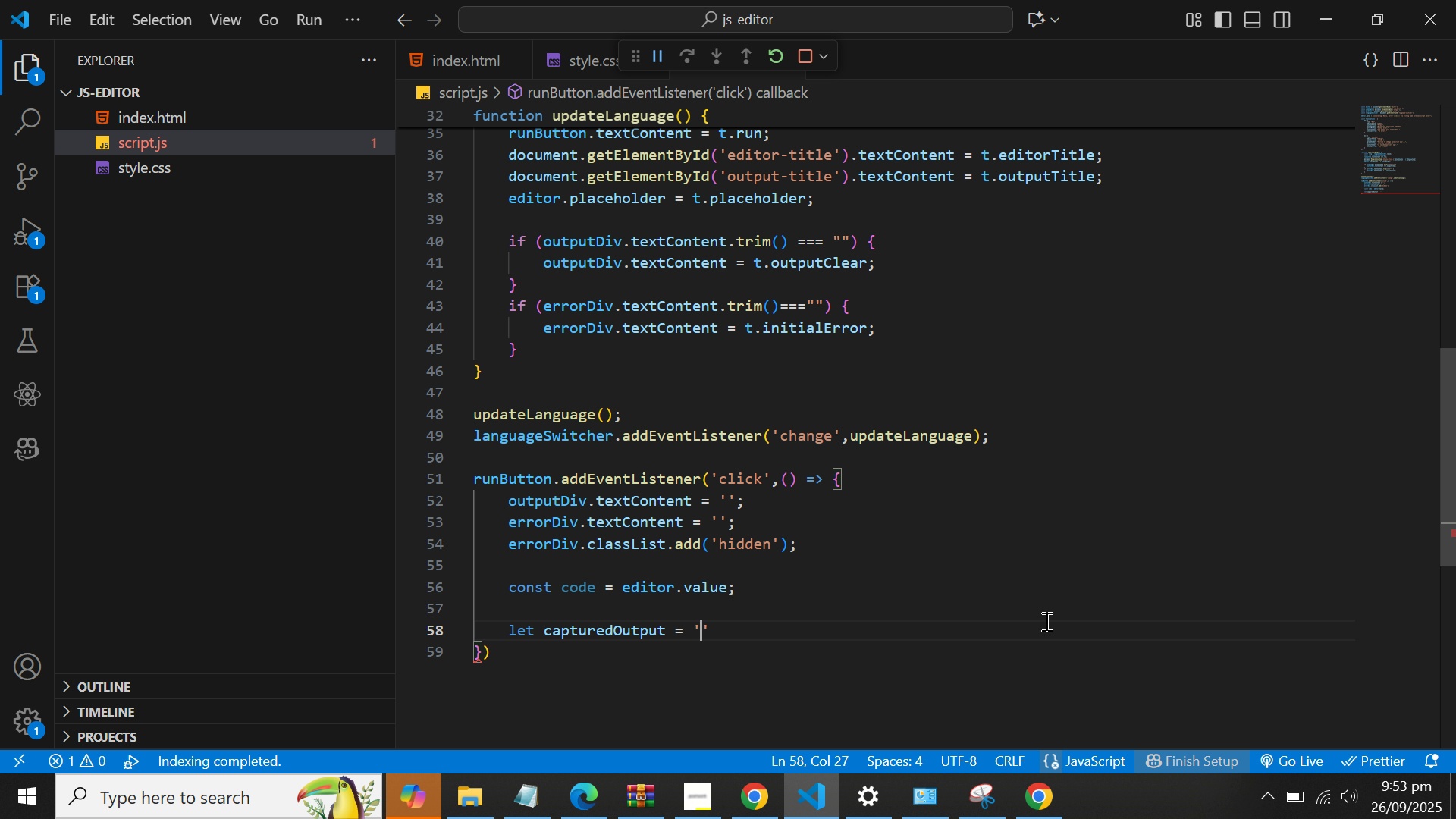 
key(Quote)
 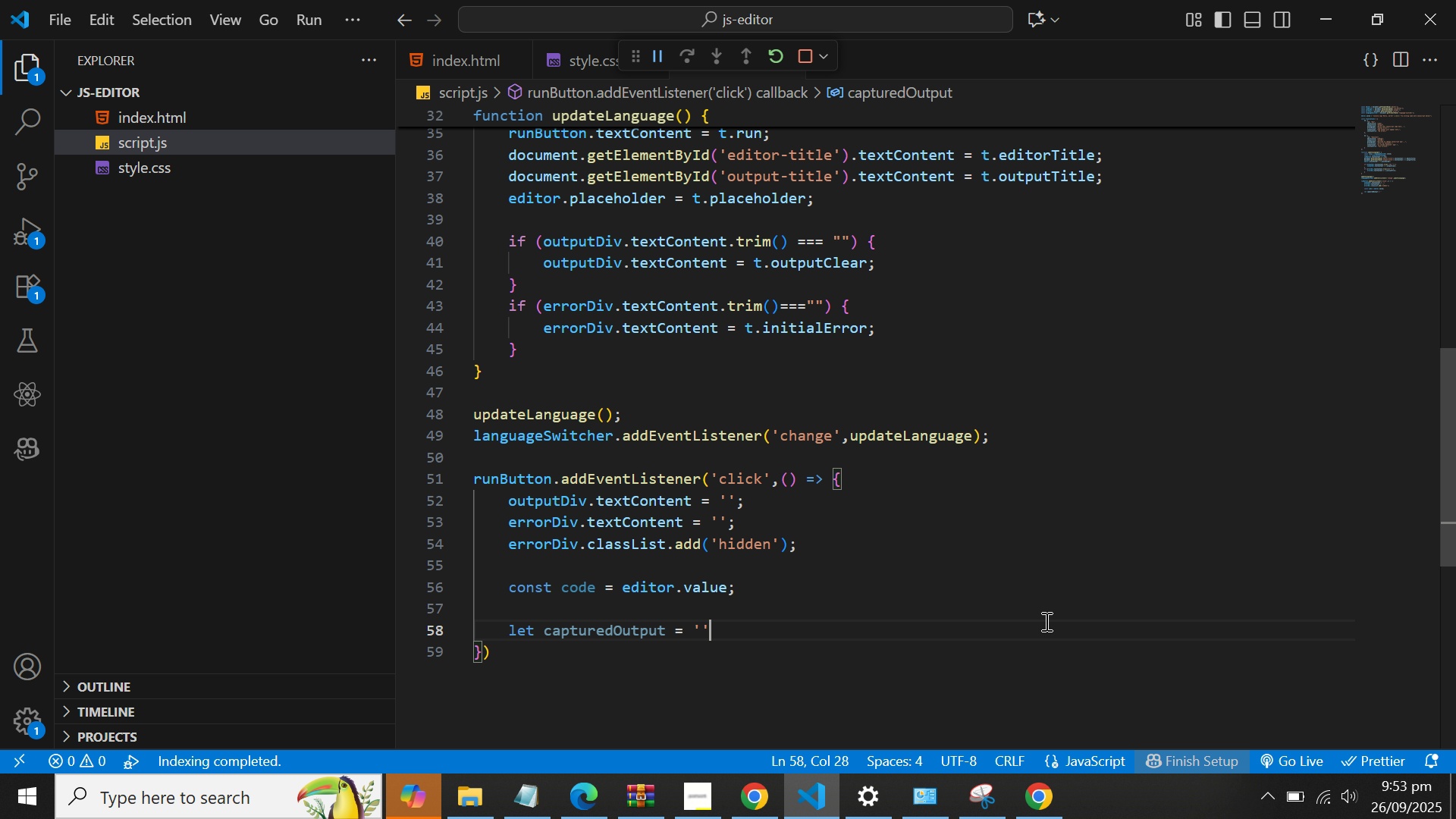 
key(Semicolon)
 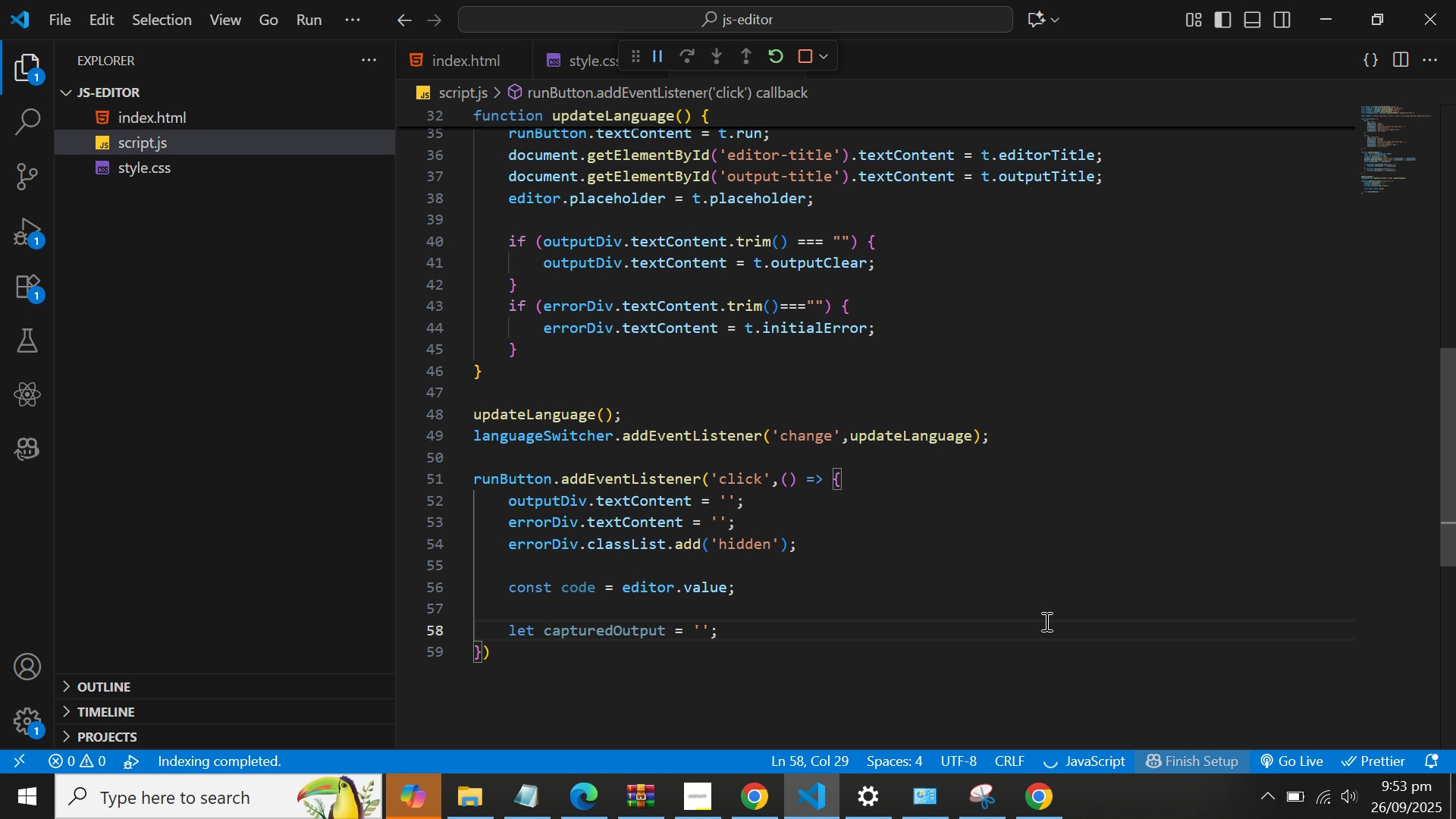 
key(Enter)
 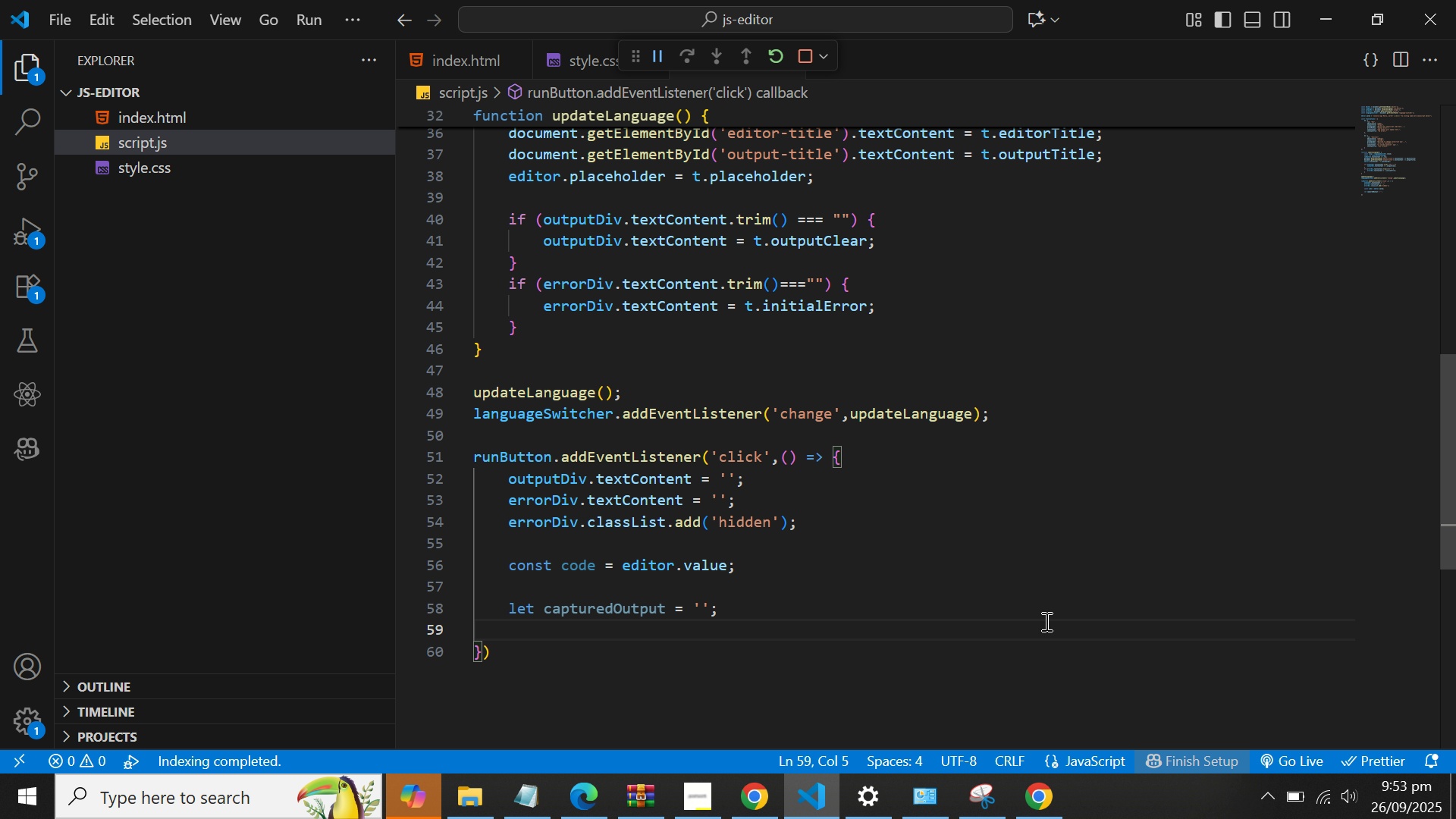 
type(const originalConsoleLog = cpon)
key(Backspace)
key(Backspace)
key(Backspace)
type(onsole.log;l)
key(Backspace)
 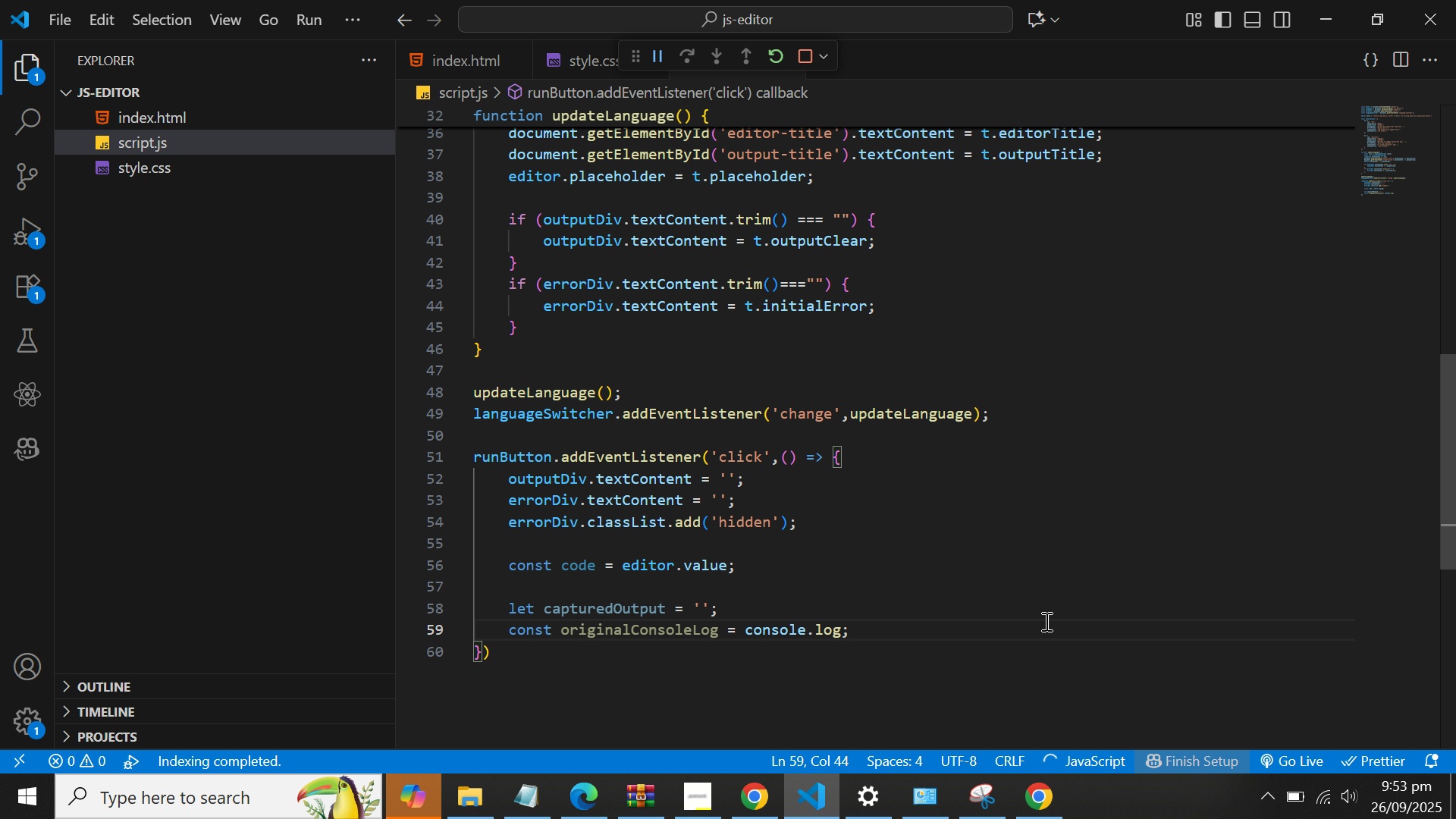 
wait(6.39)
 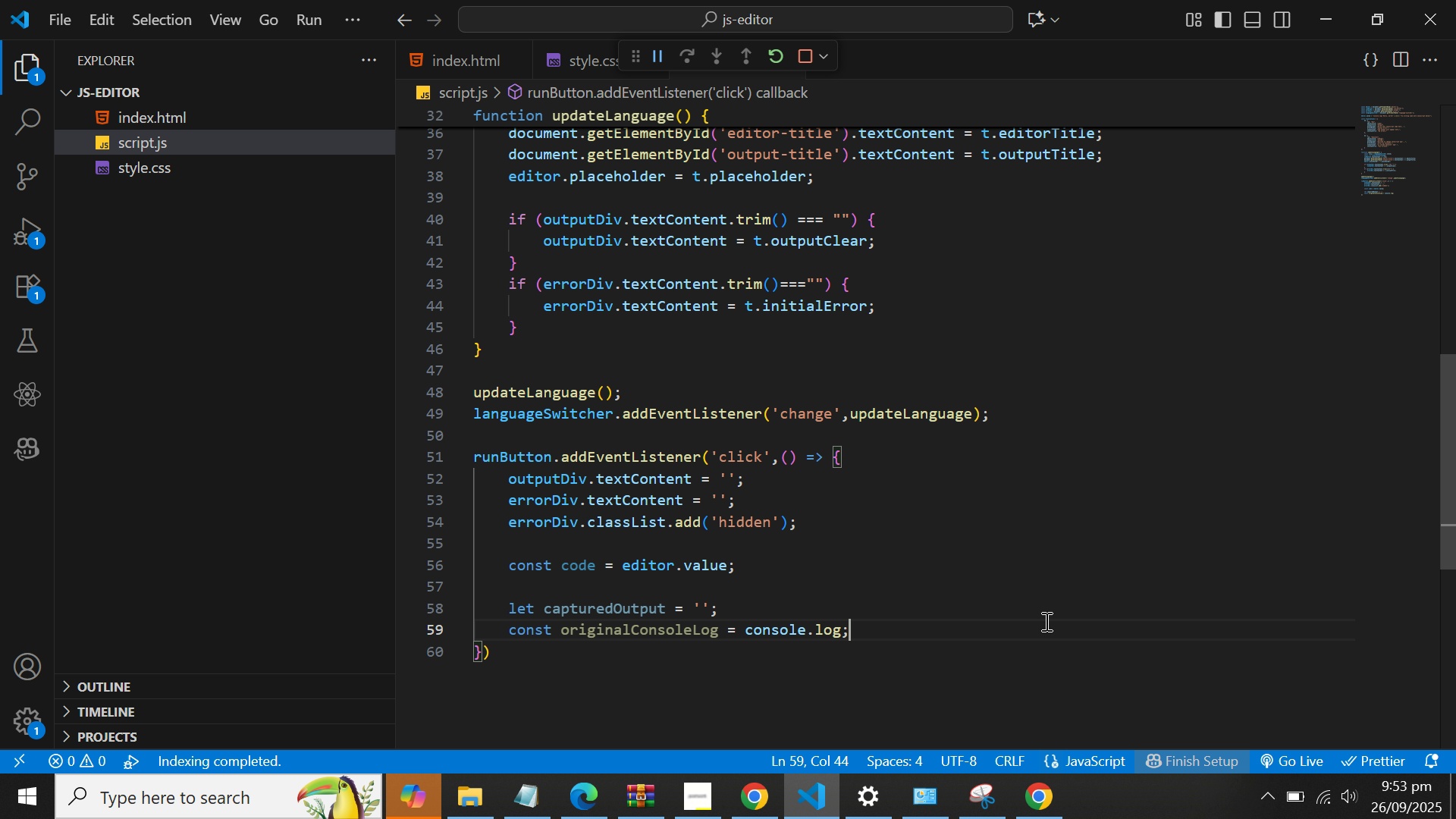 
key(Enter)
 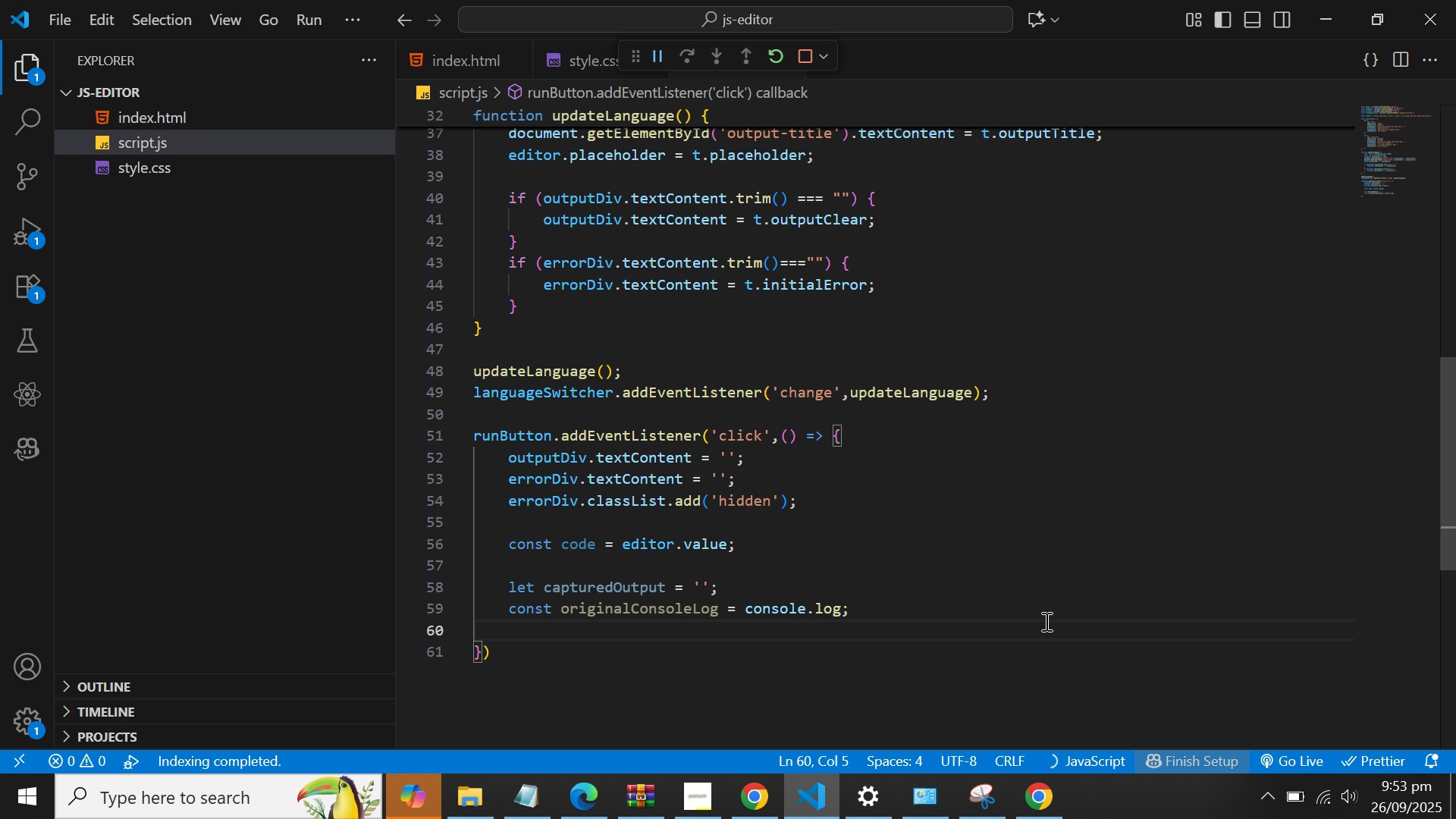 
type(consol)
 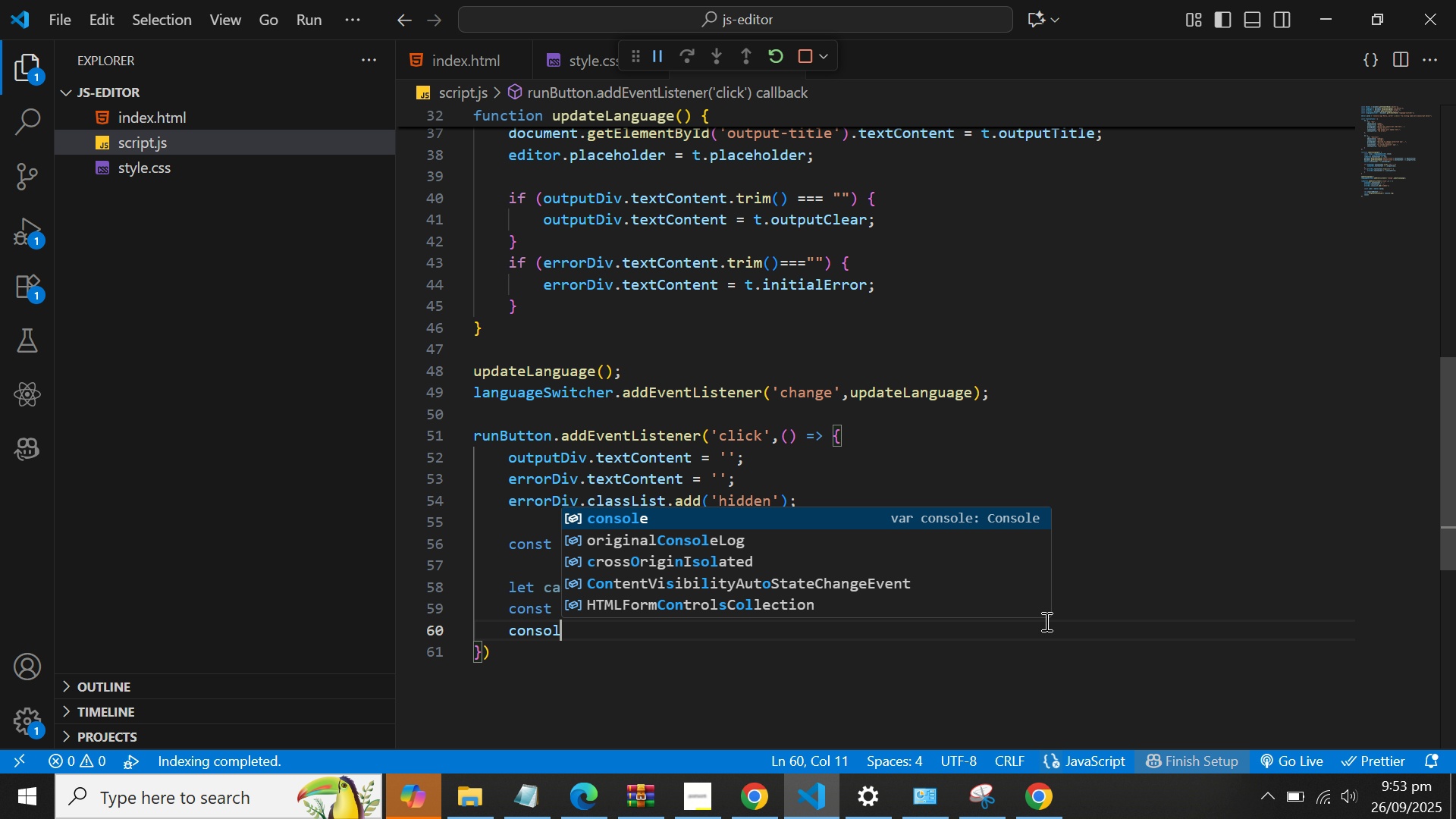 
key(Enter)
 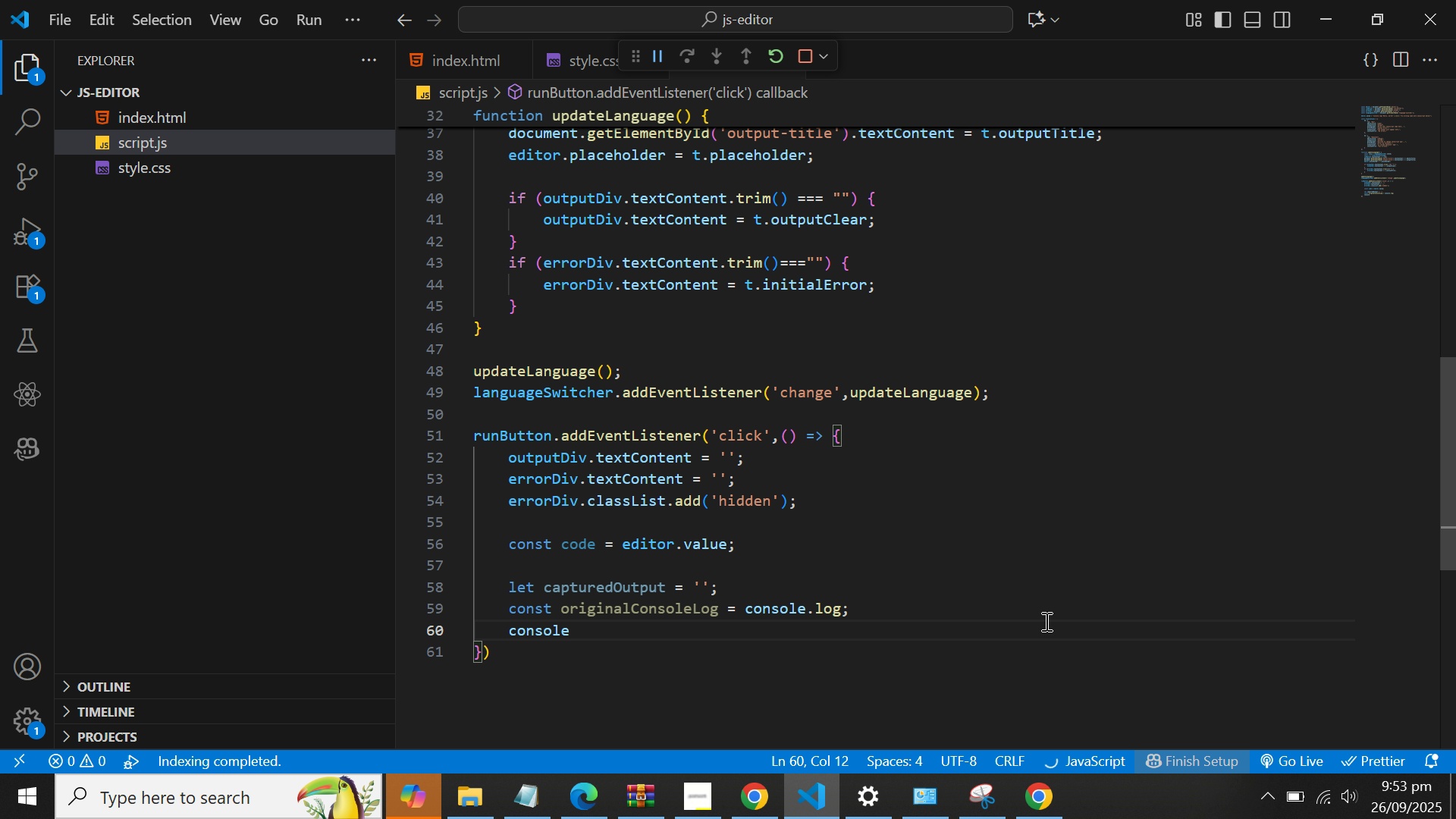 
key(Period)
 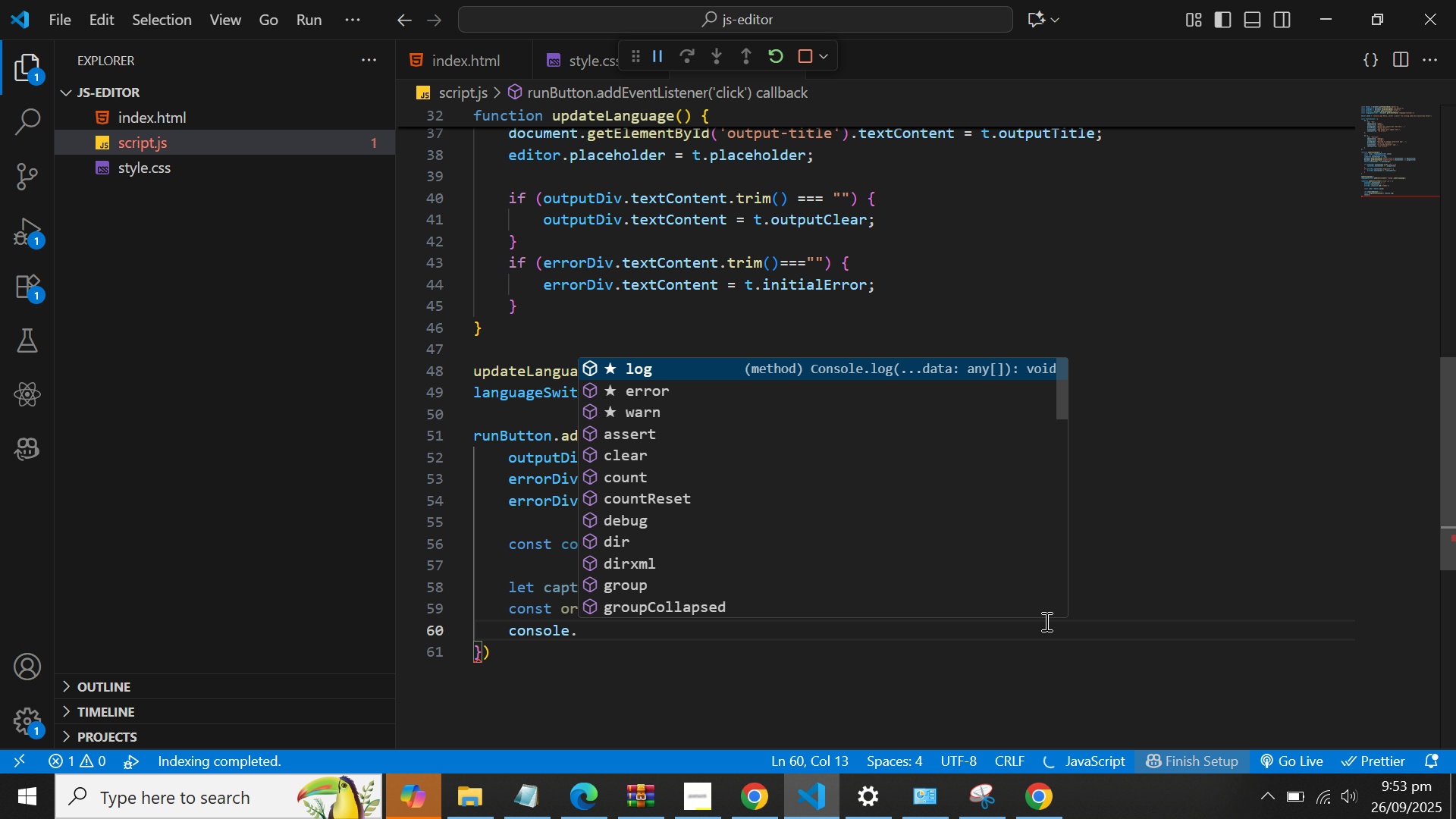 
key(Enter)
 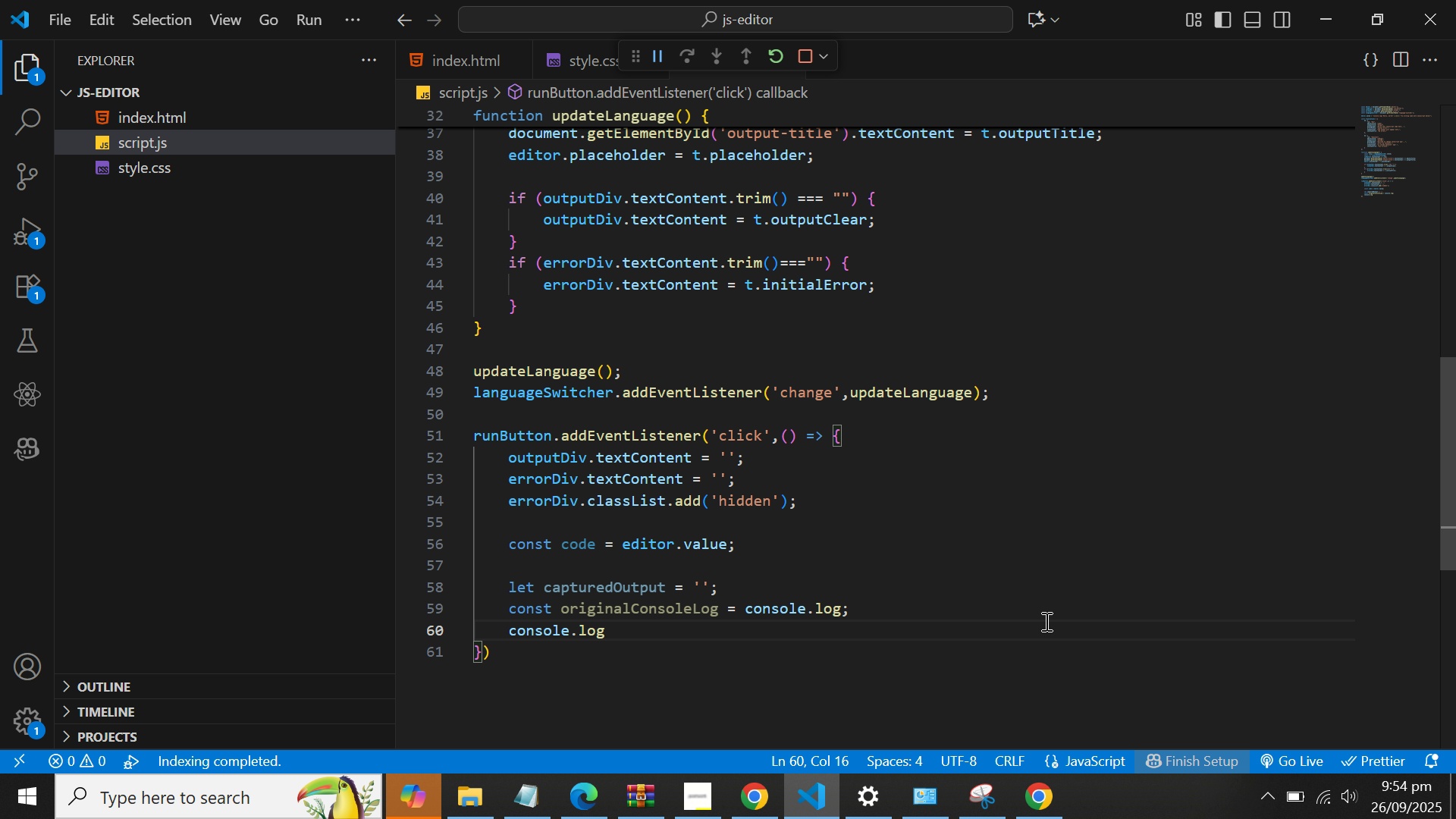 
key(Equal)
 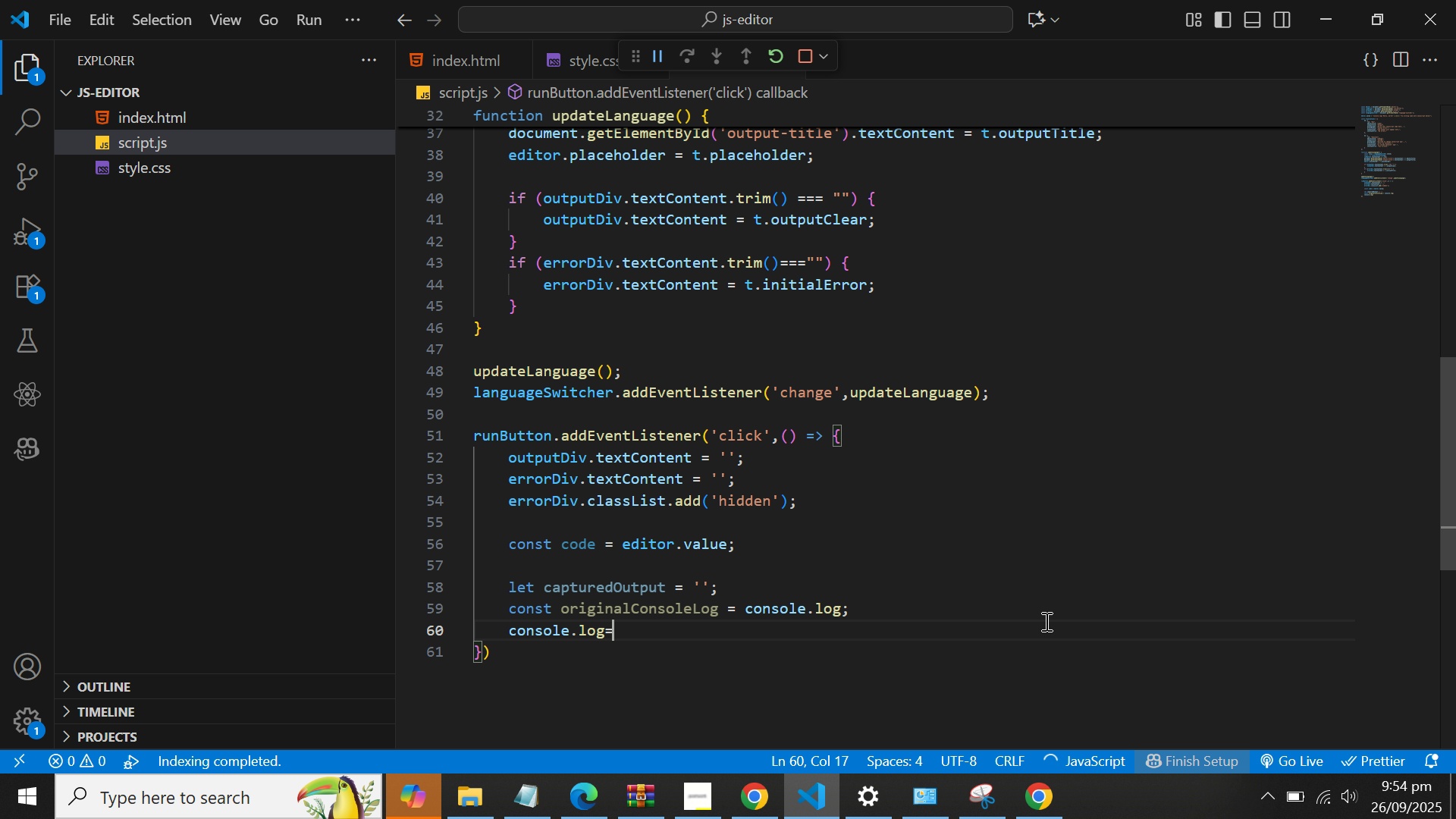 
hold_key(key=ShiftLeft, duration=1.52)
 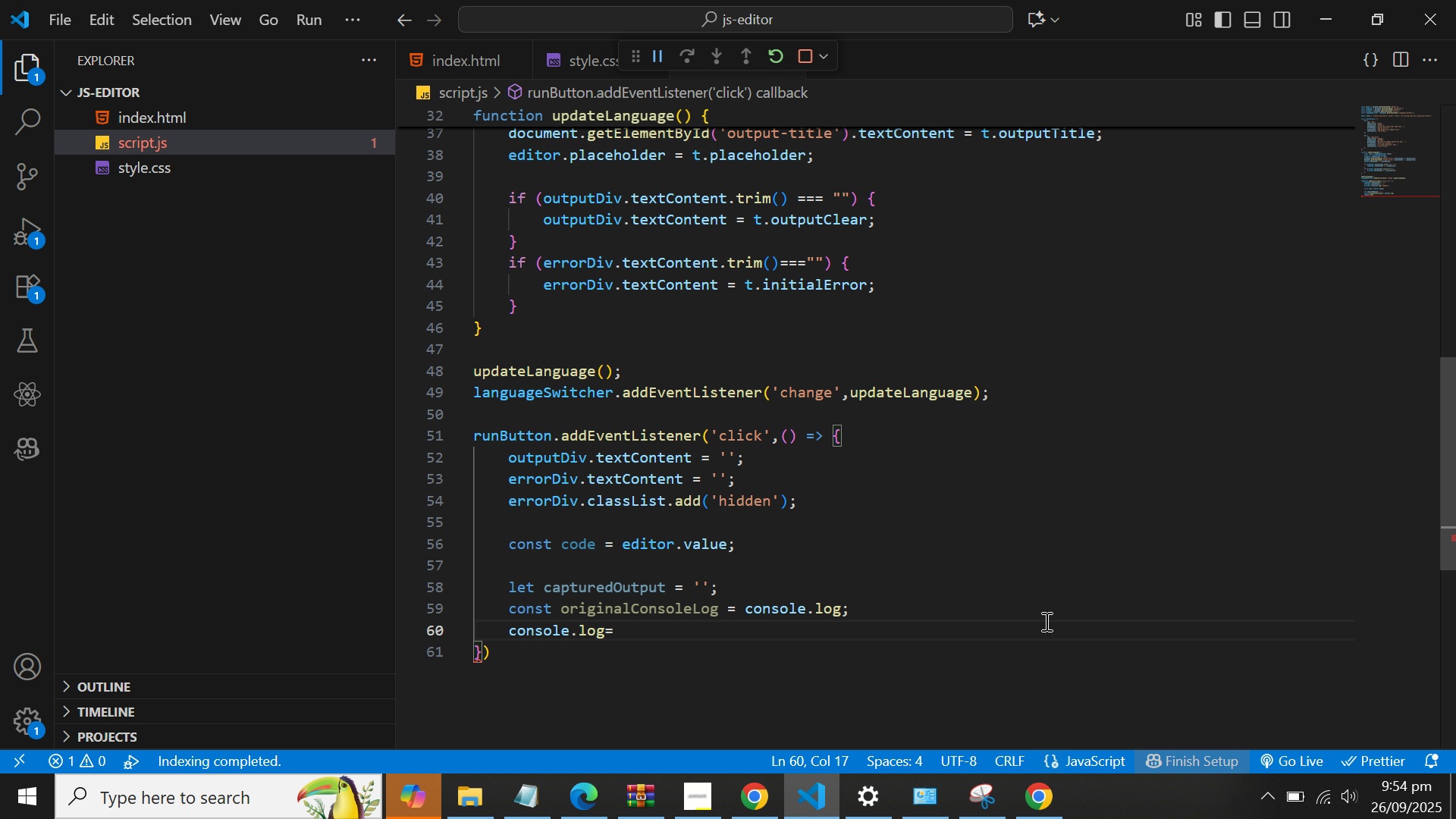 
hold_key(key=ShiftLeft, duration=1.52)
 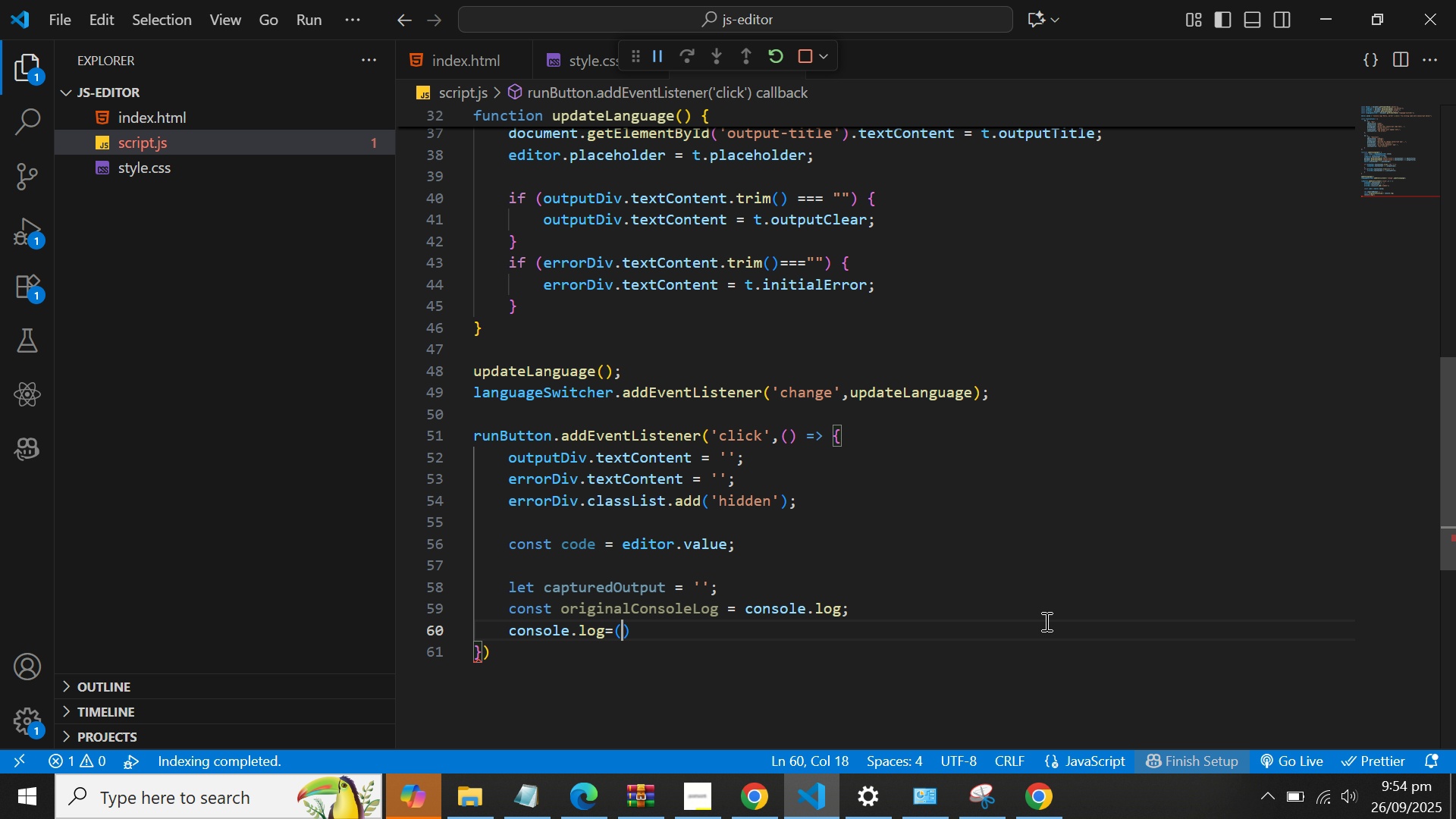 
type((..args)
 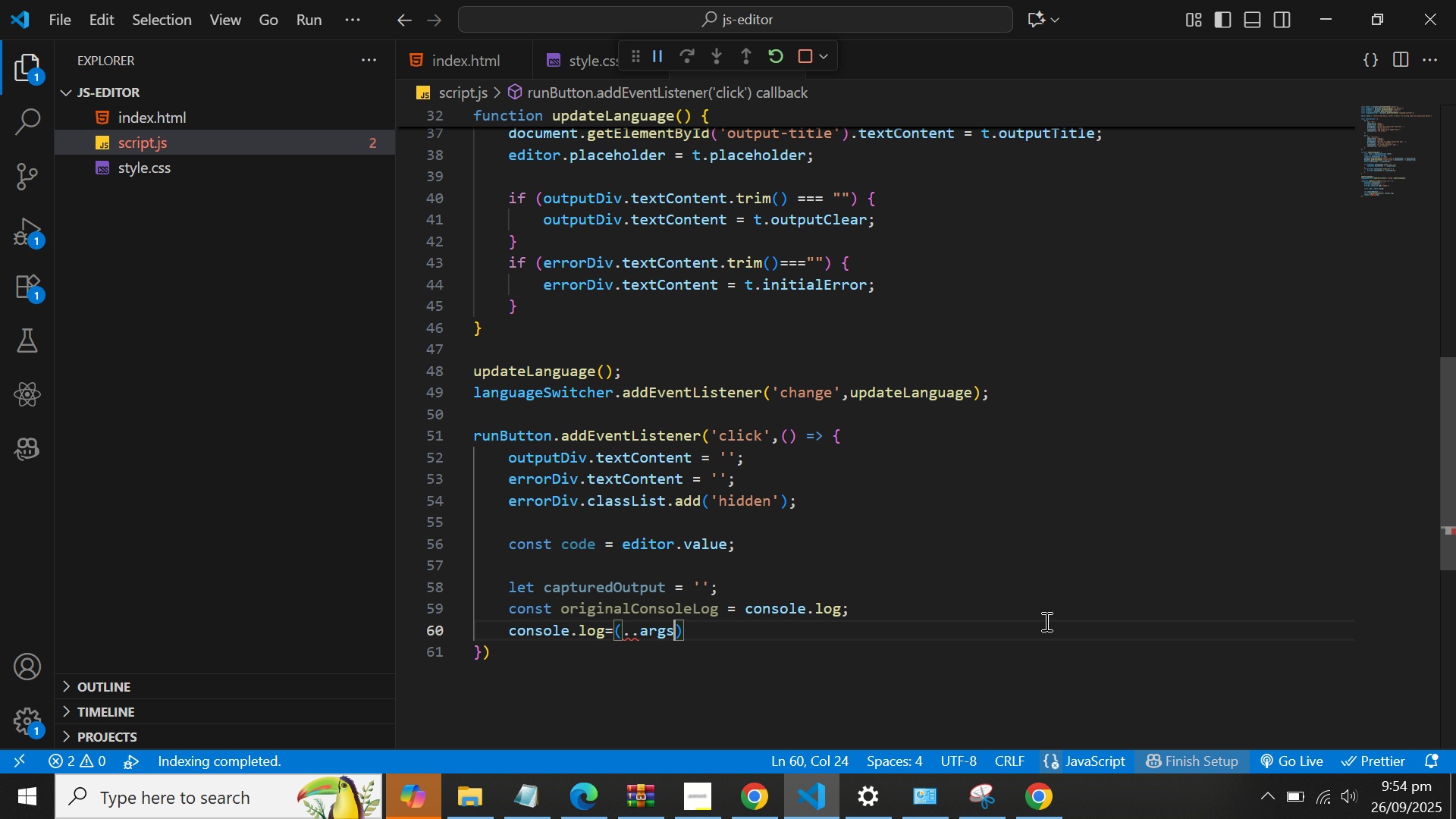 
key(ArrowLeft)
 